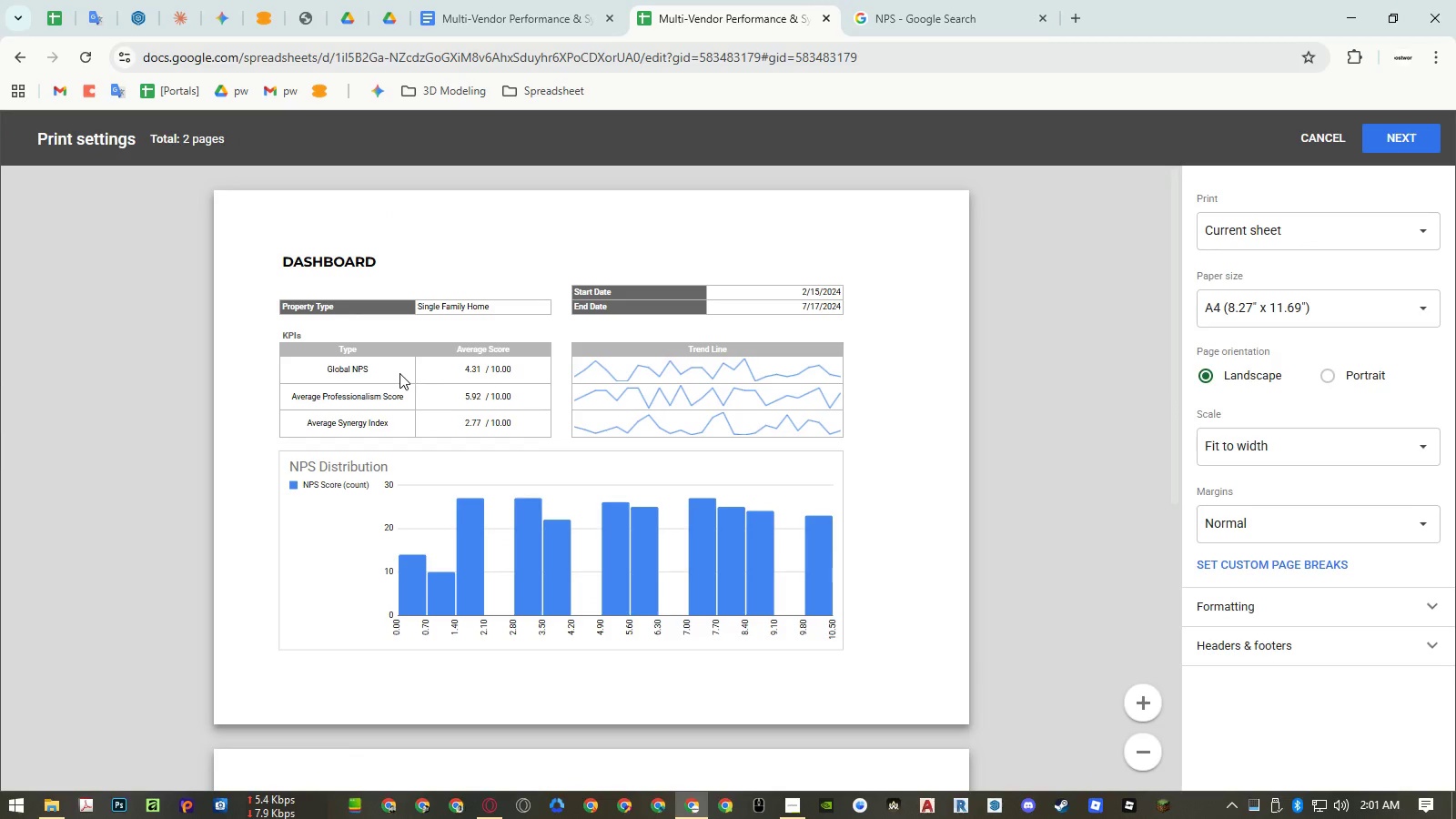 
key(Escape)
 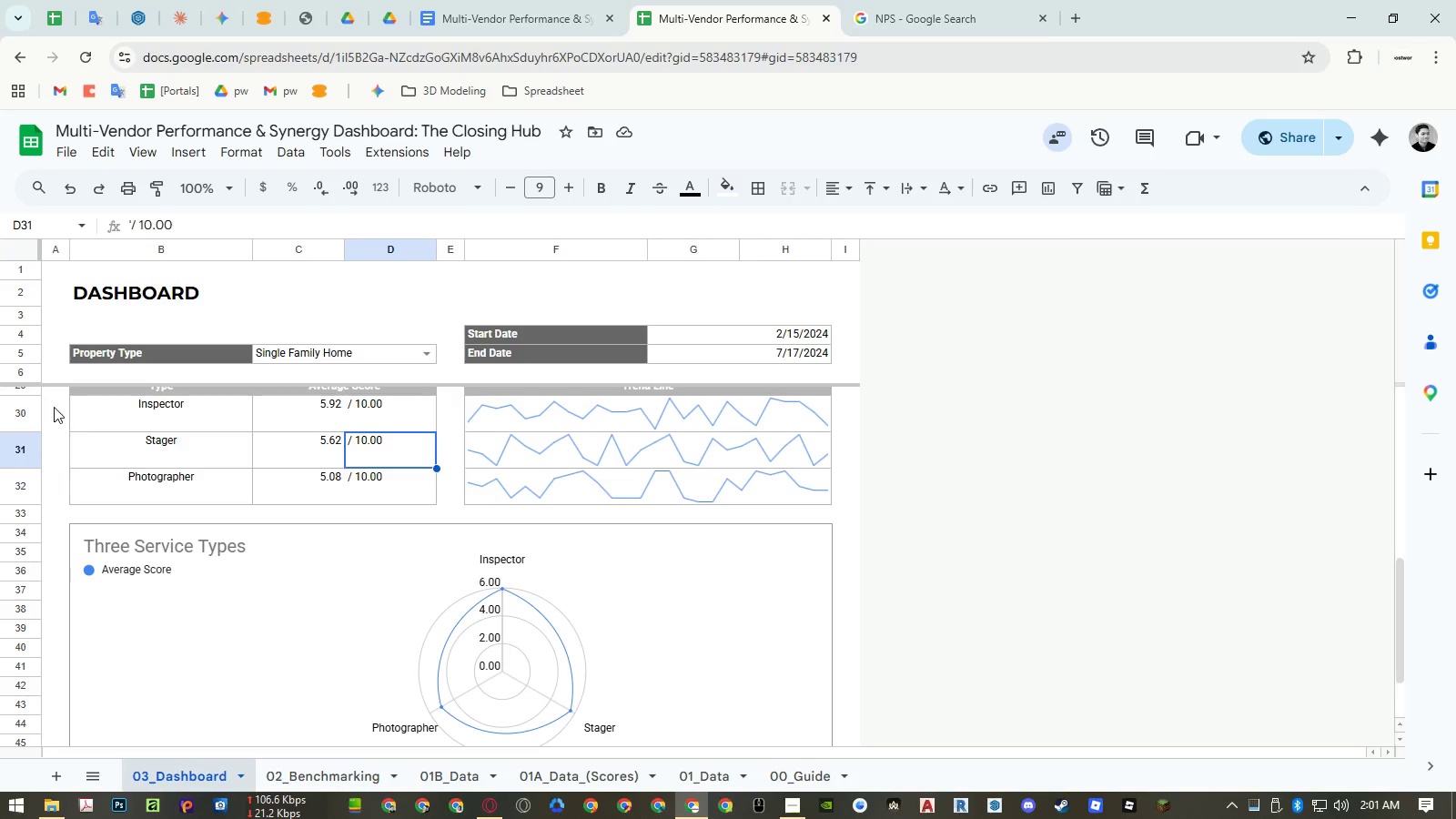 
left_click_drag(start_coordinate=[24, 411], to_coordinate=[20, 480])
 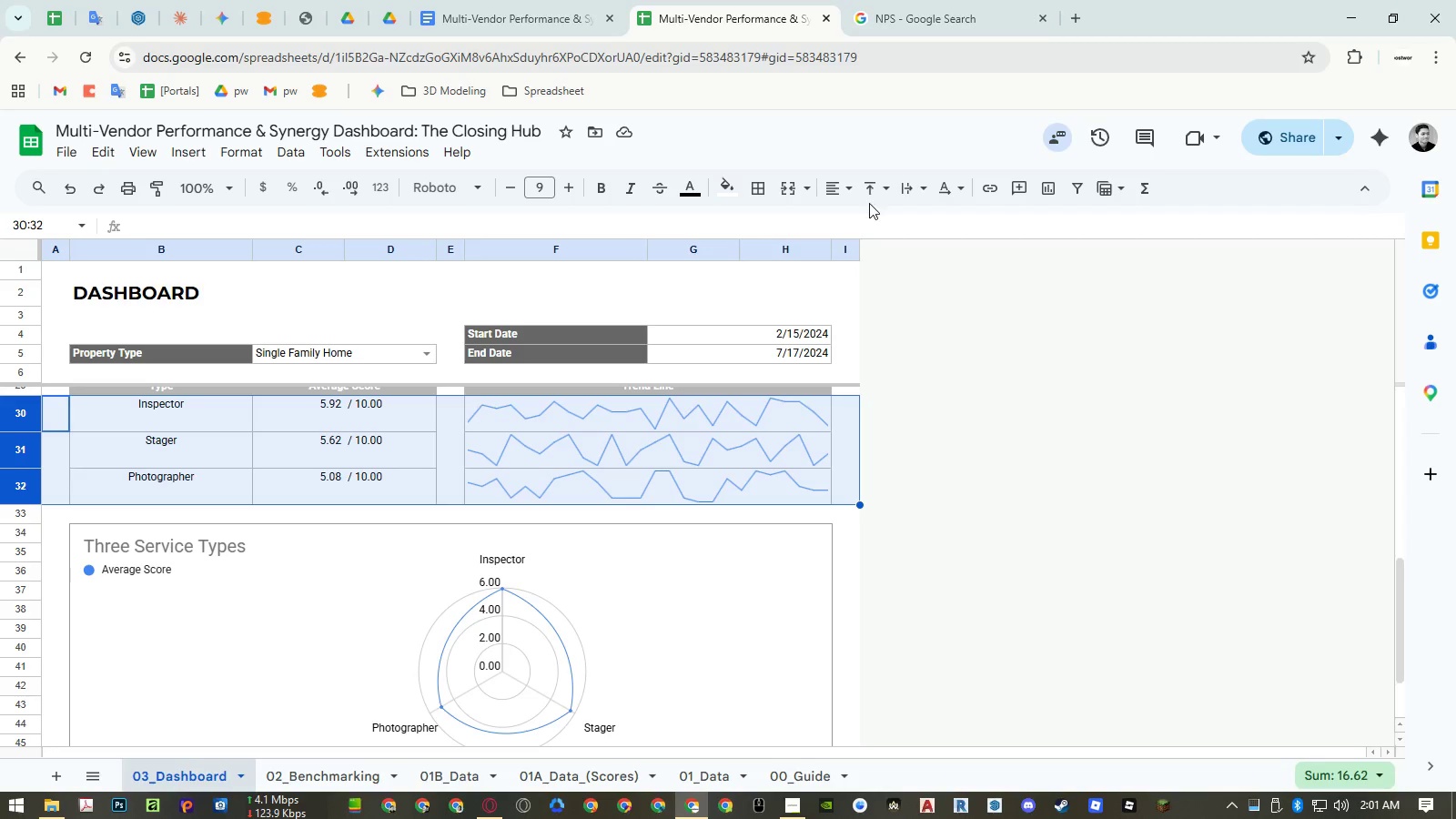 
left_click([872, 191])
 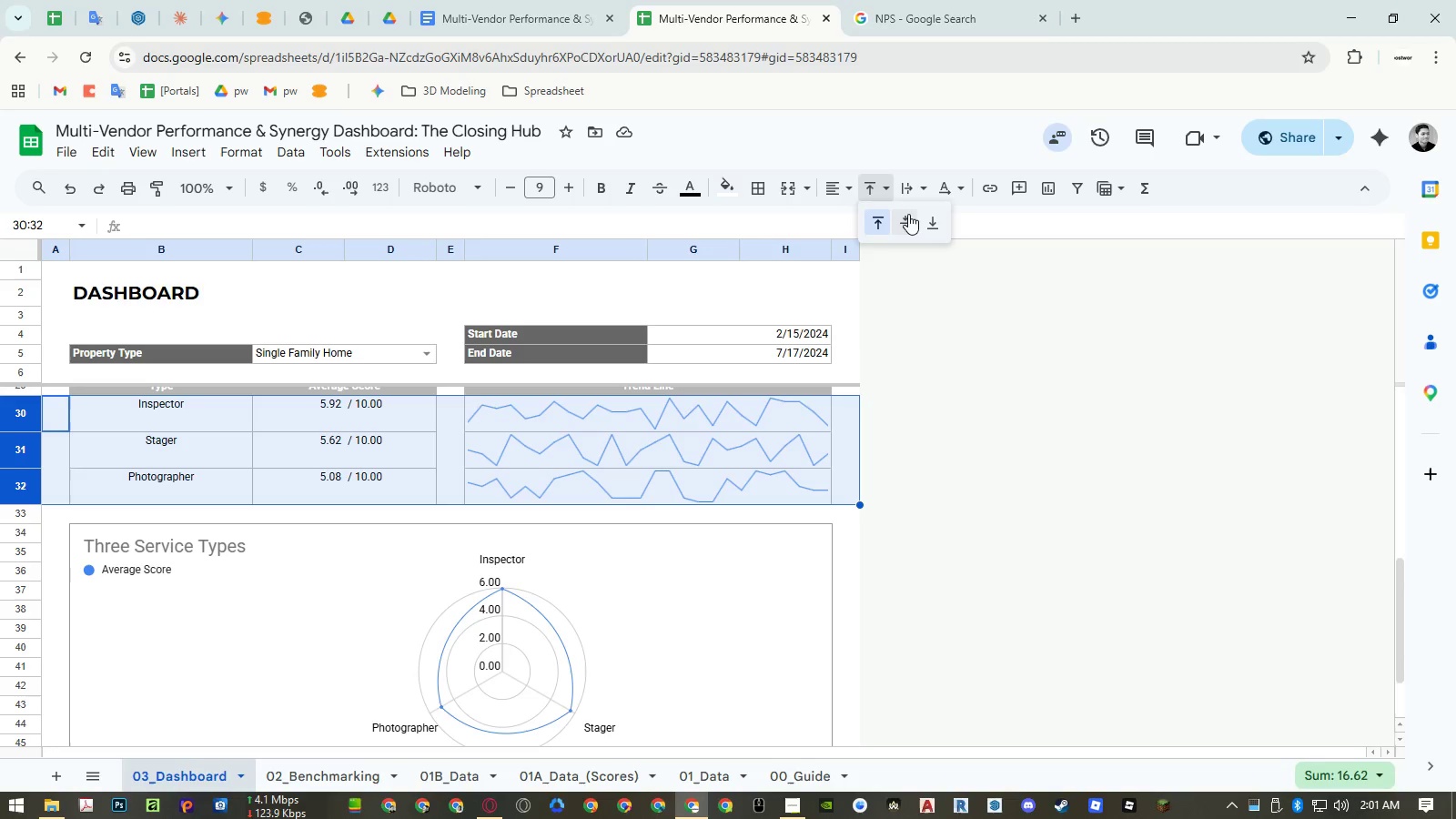 
double_click([908, 214])
 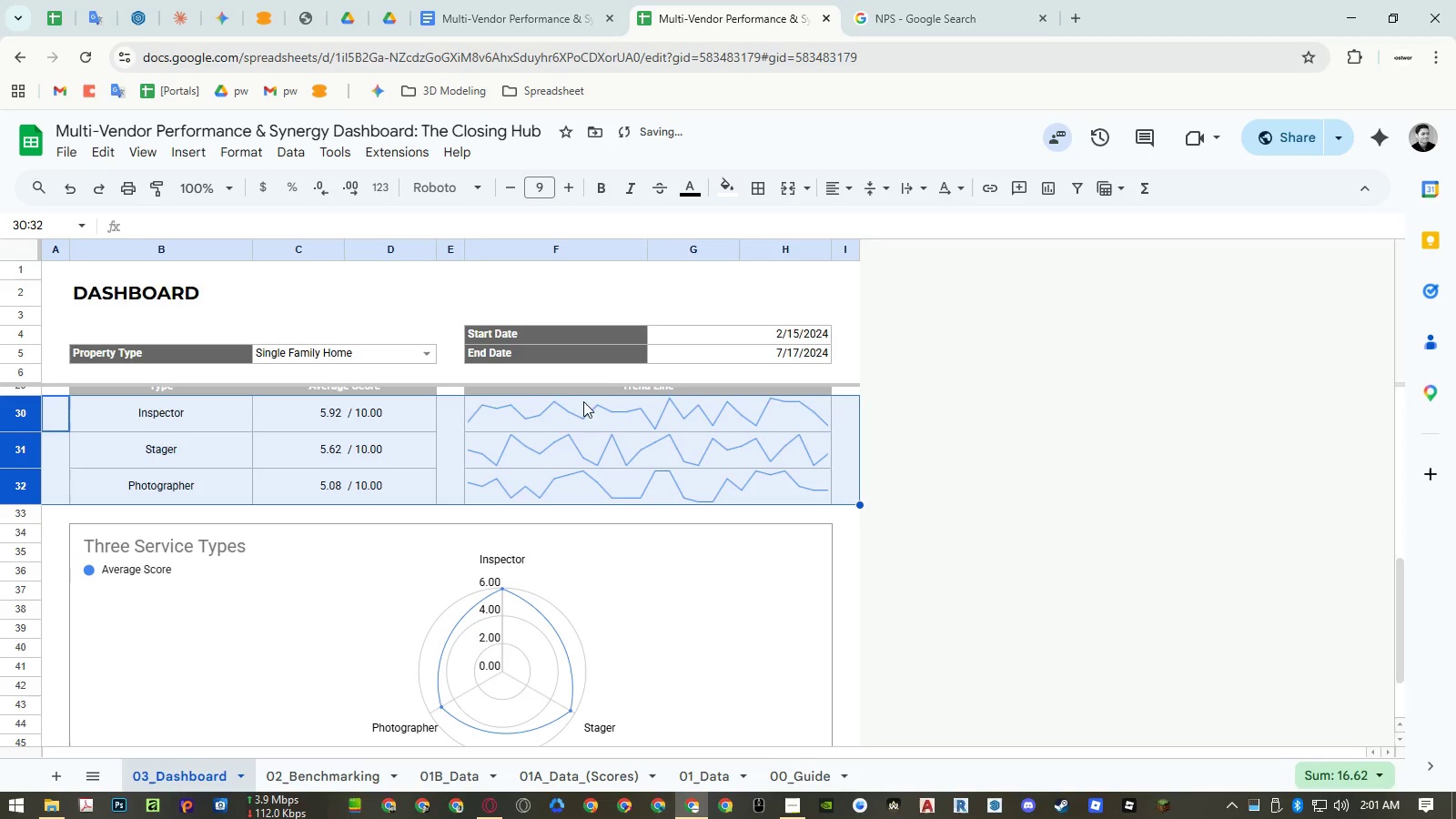 
left_click([562, 439])
 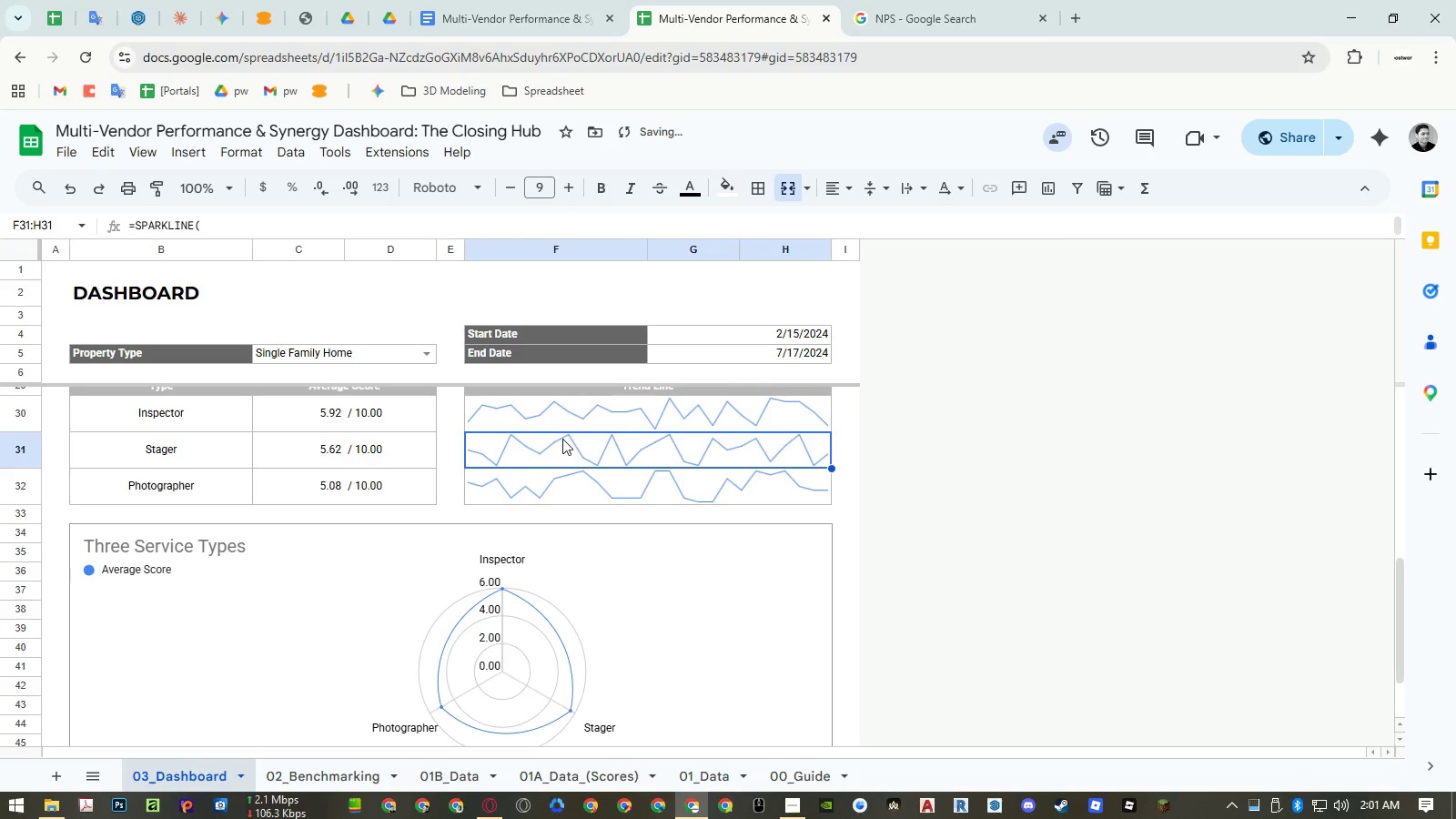 
key(Control+P)
 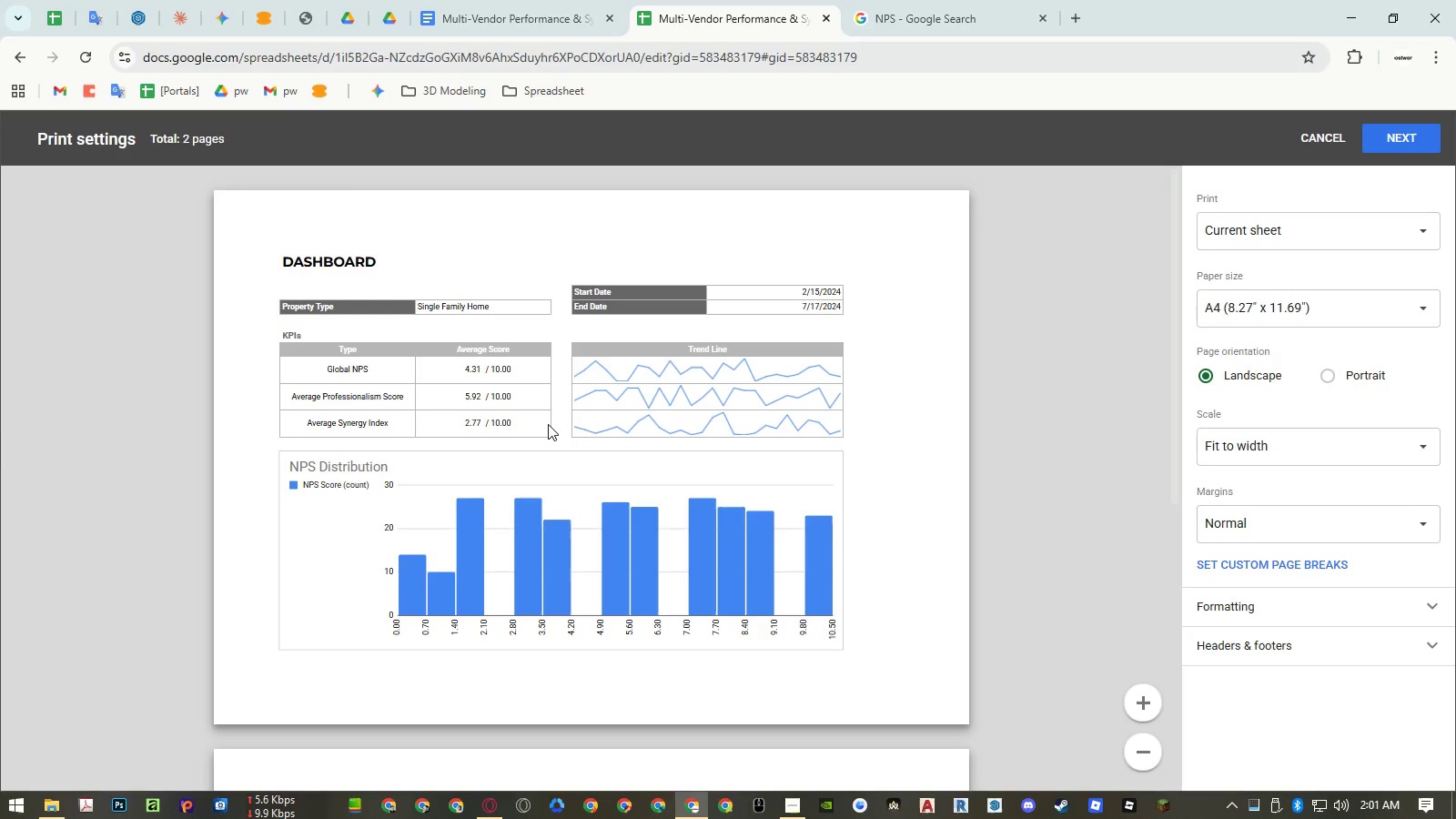 
scroll: coordinate [548, 424], scroll_direction: down, amount: 5.0
 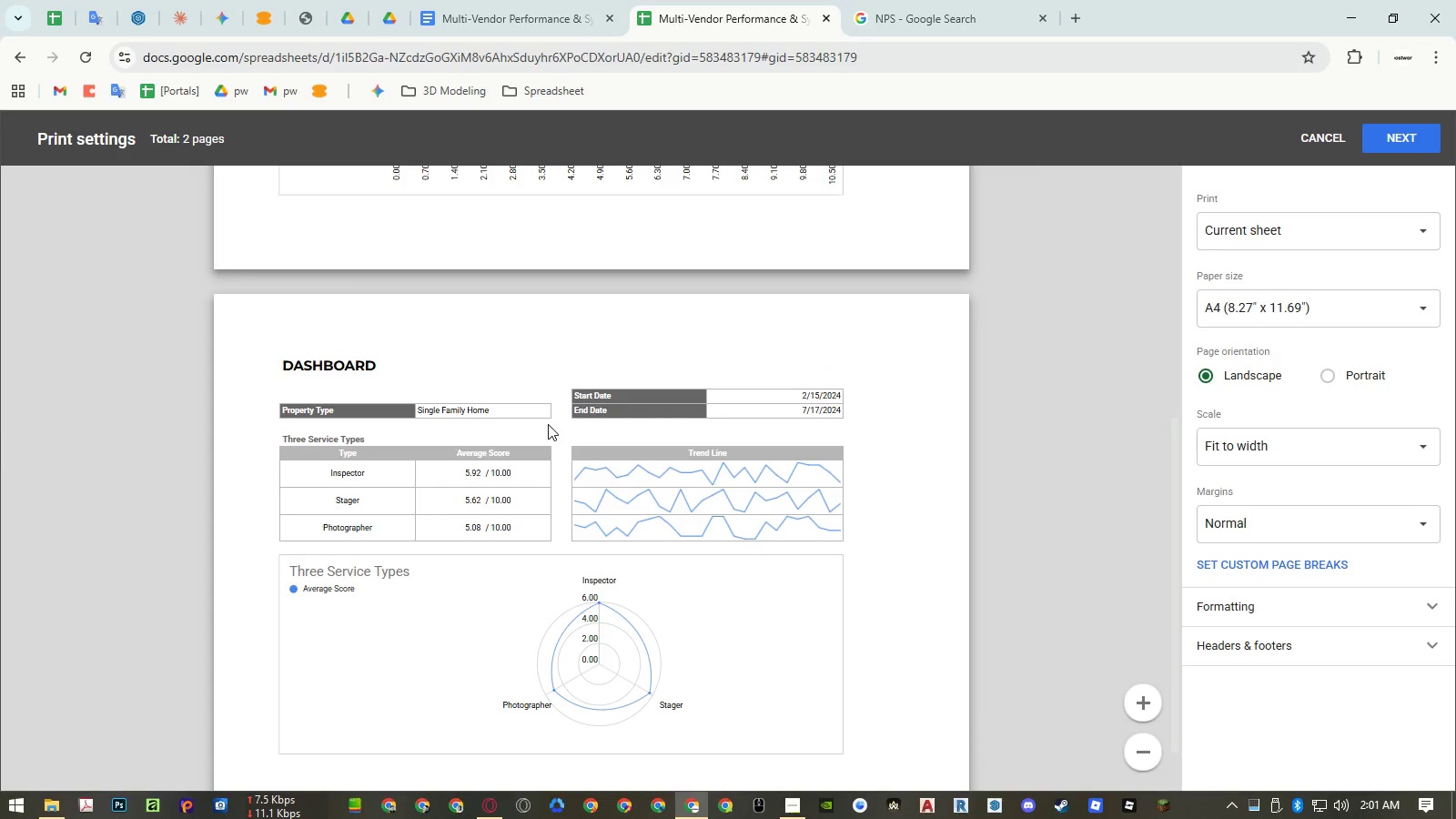 
scroll: coordinate [548, 422], scroll_direction: up, amount: 6.0
 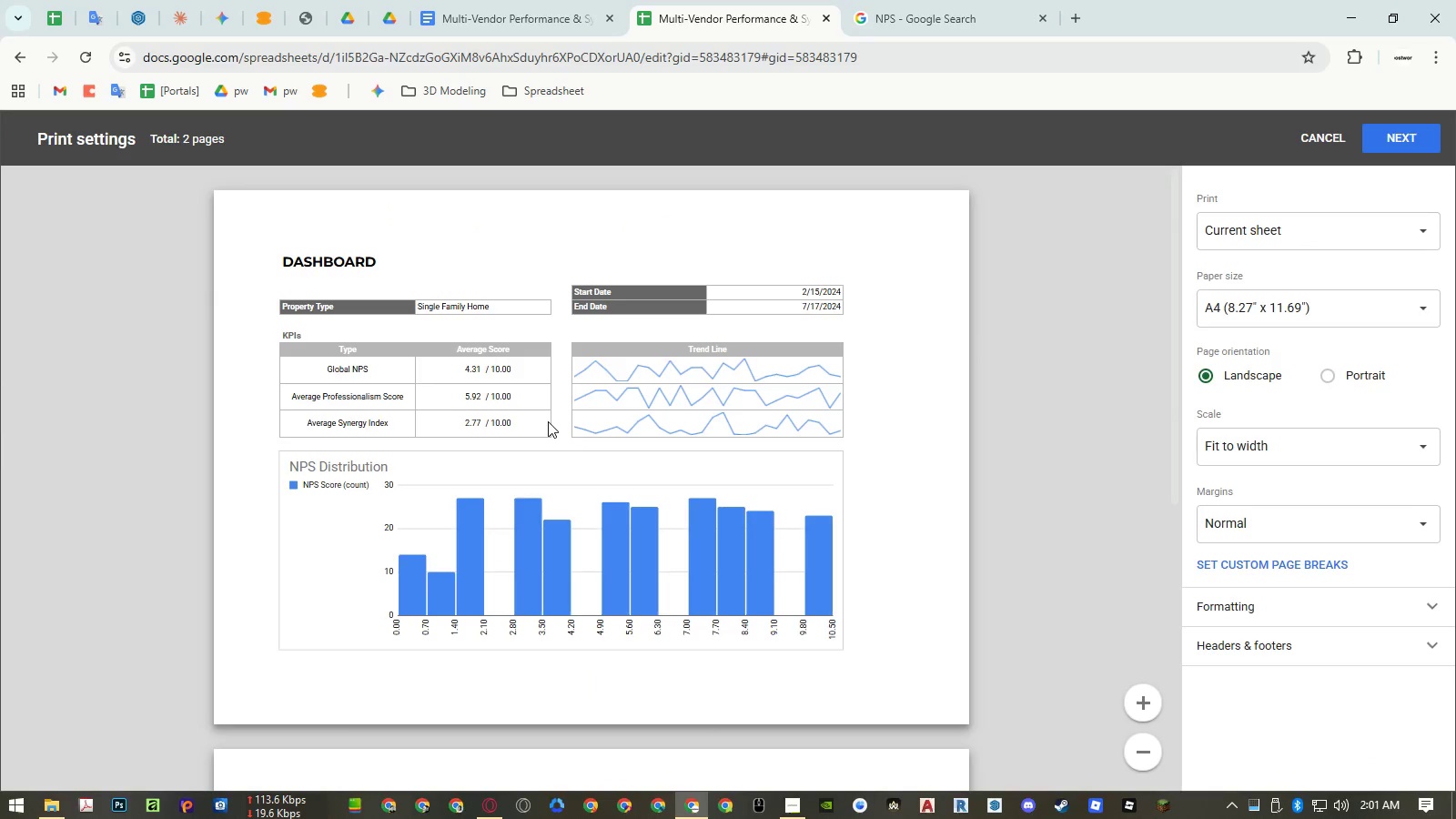 
scroll: coordinate [548, 421], scroll_direction: down, amount: 5.0
 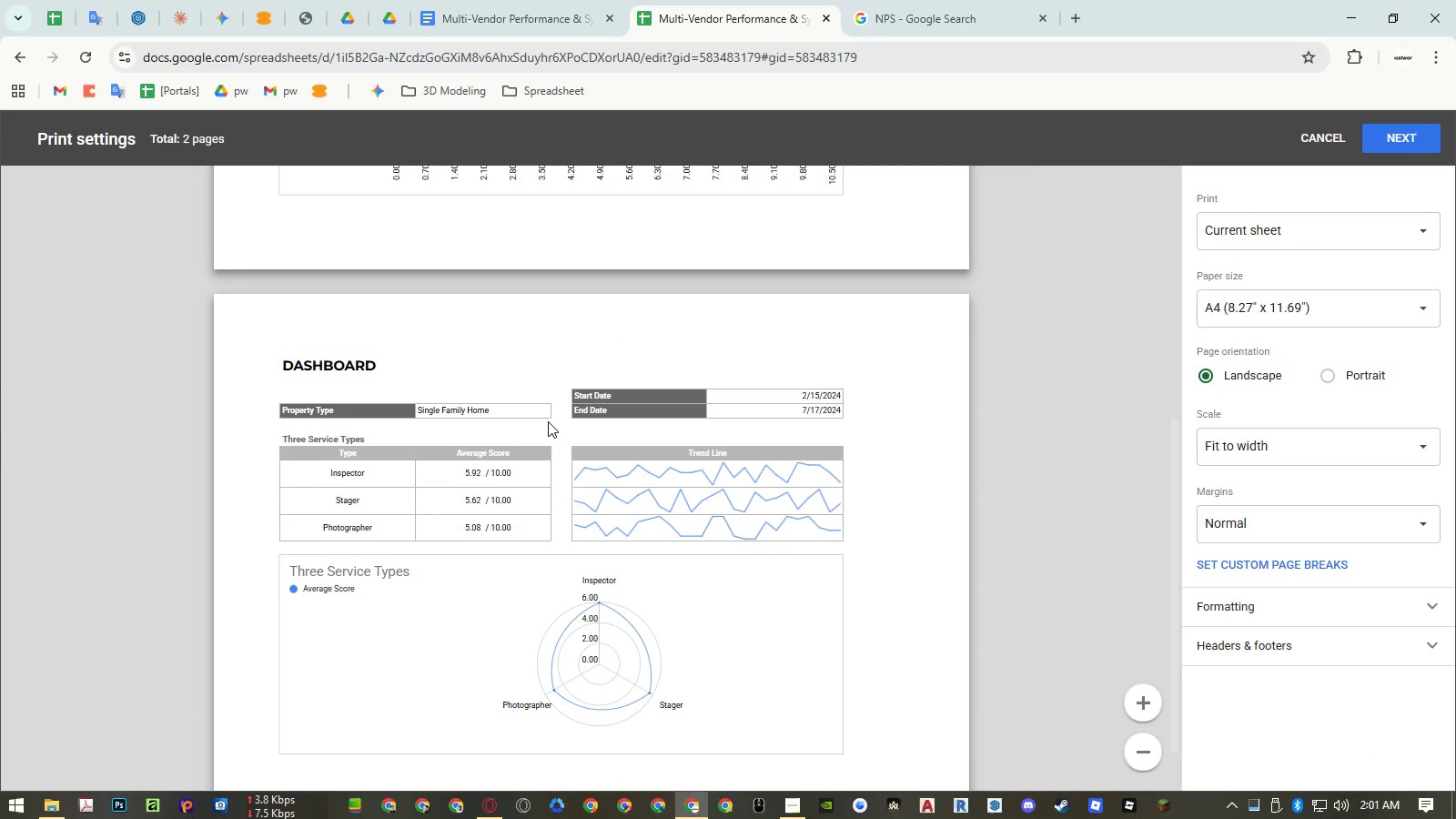 
scroll: coordinate [548, 421], scroll_direction: up, amount: 5.0
 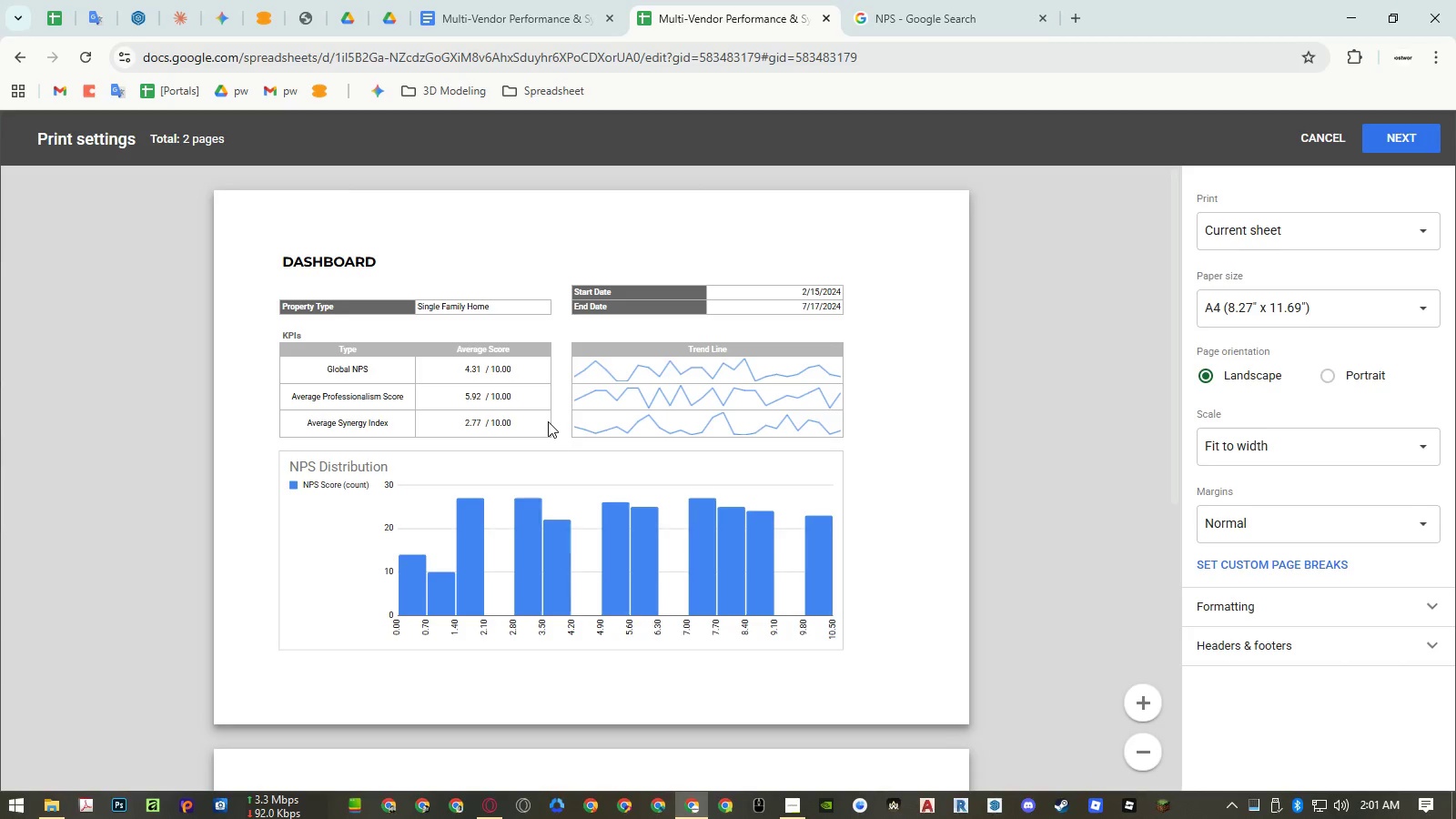 
wait(5.23)
 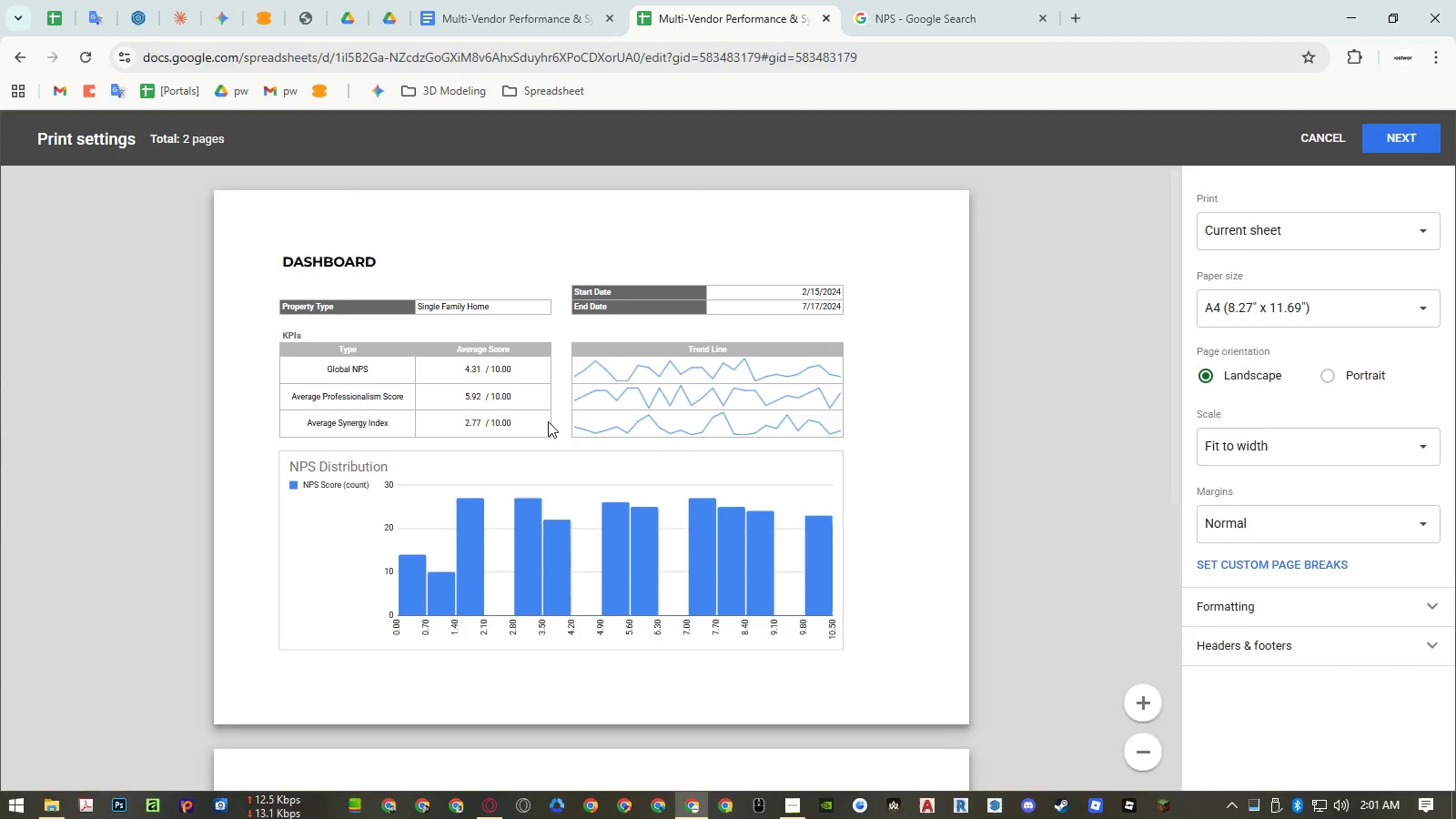 
scroll: coordinate [548, 421], scroll_direction: down, amount: 4.0
 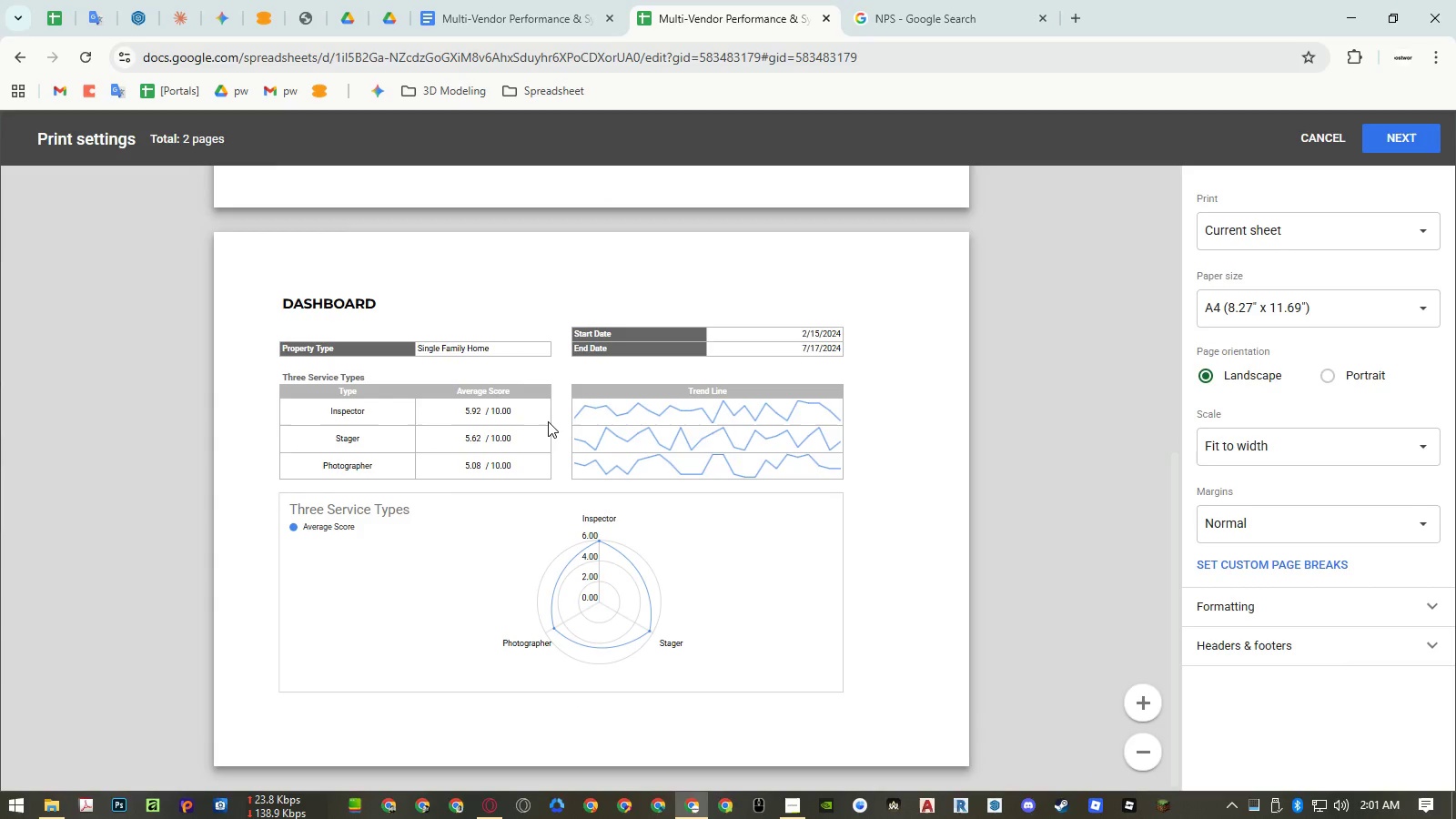 
key(Escape)
 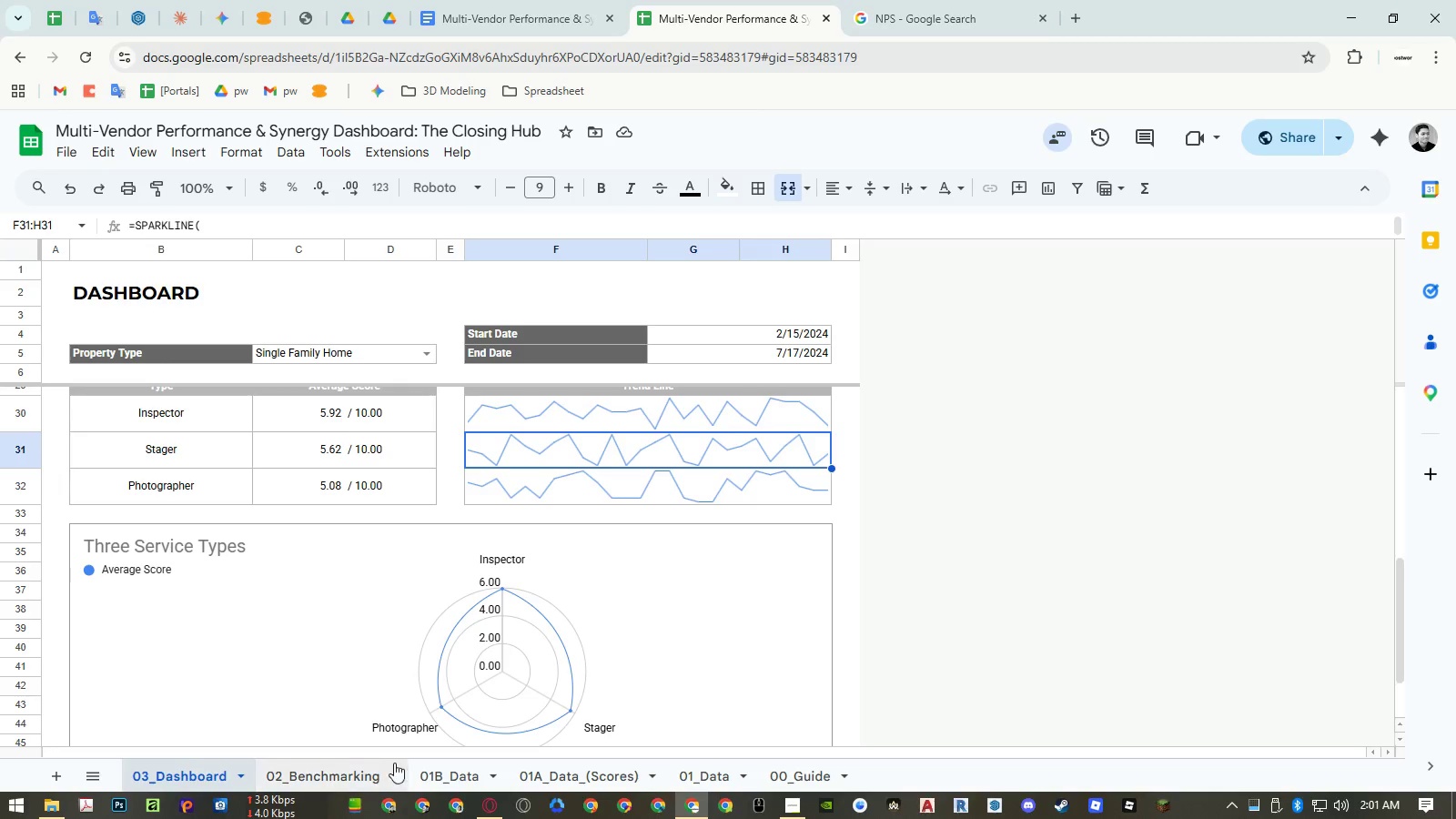 
scroll: coordinate [549, 421], scroll_direction: up, amount: 17.0
 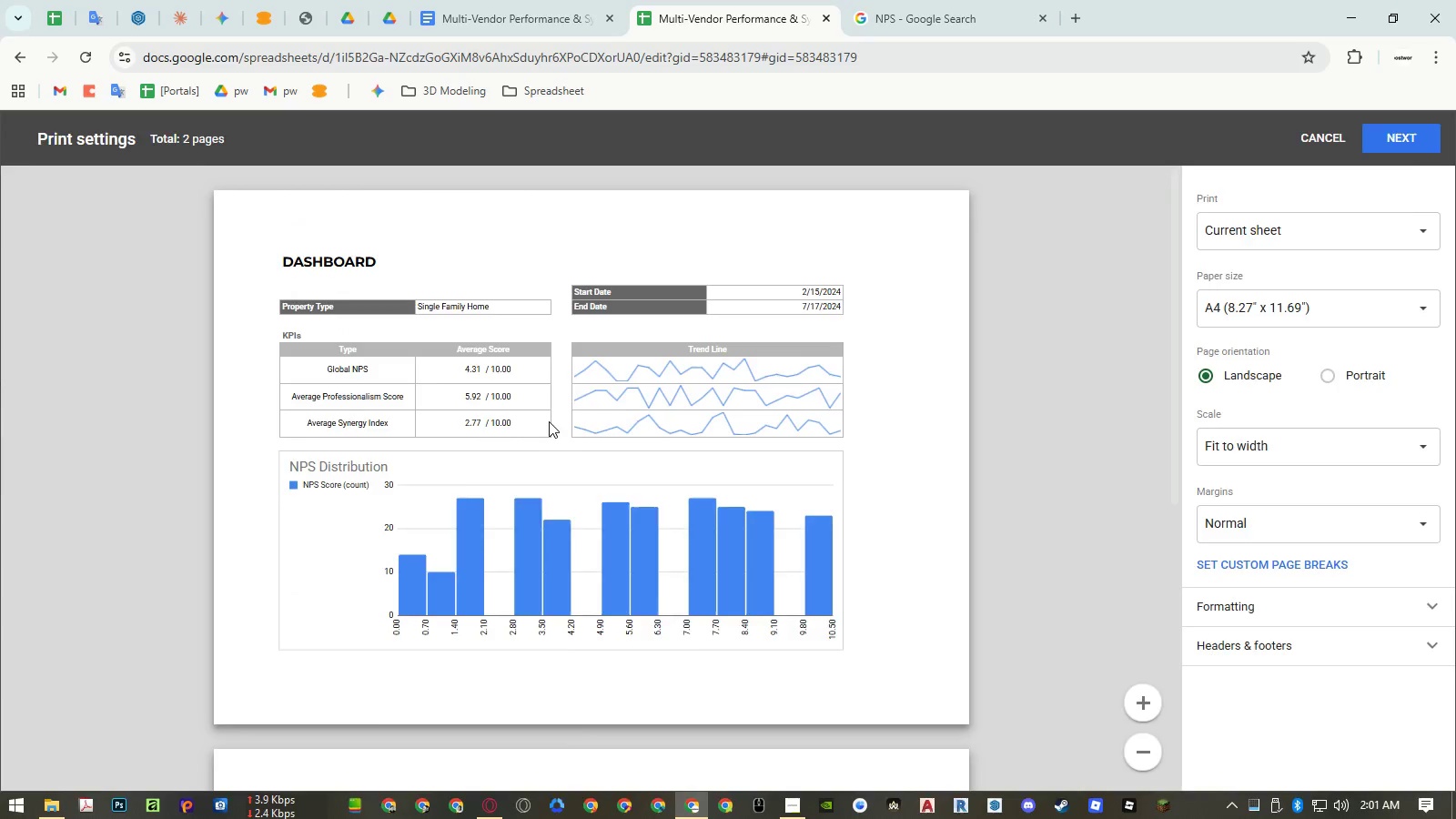 
left_click([771, 775])
 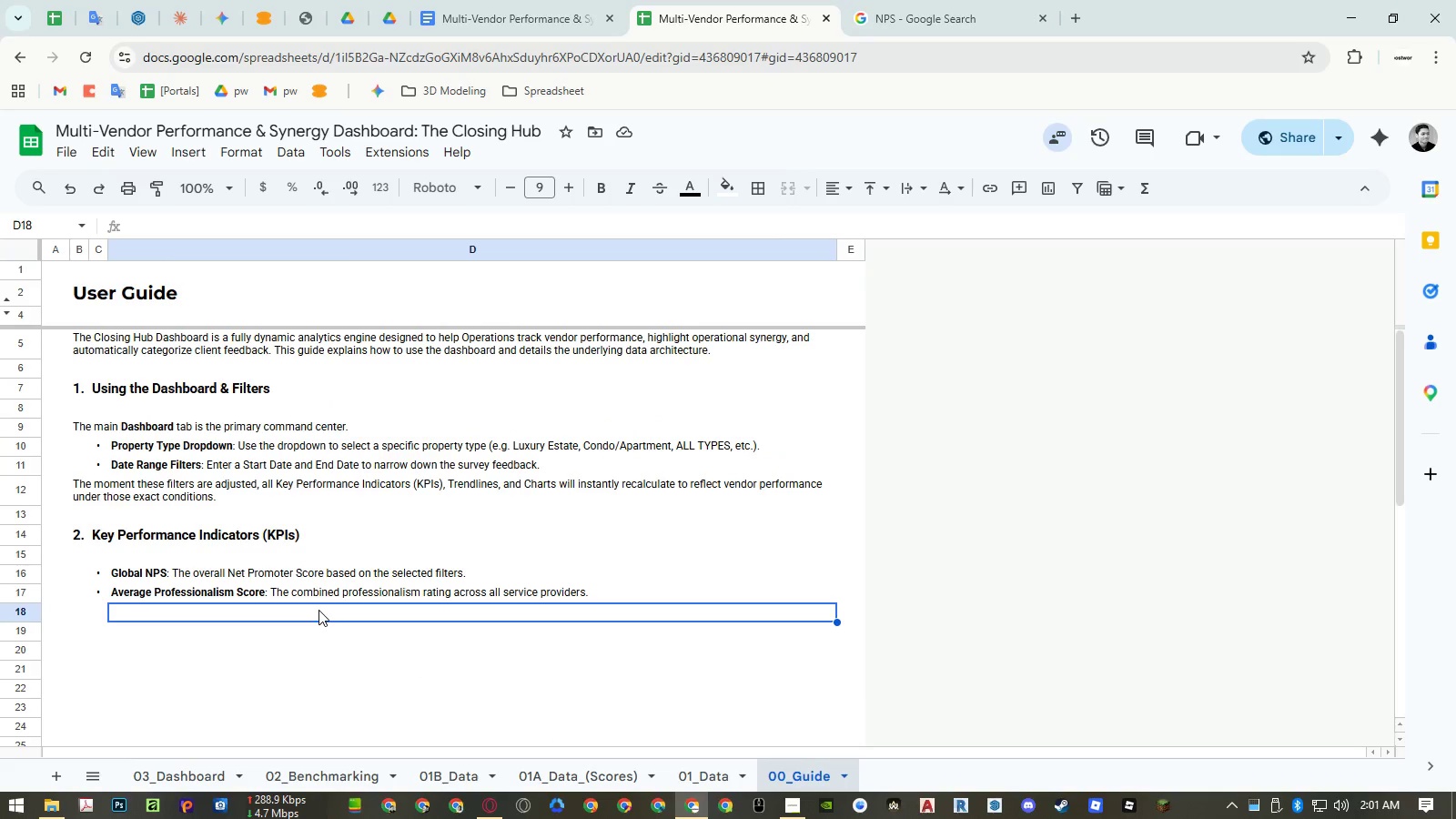 
wait(6.72)
 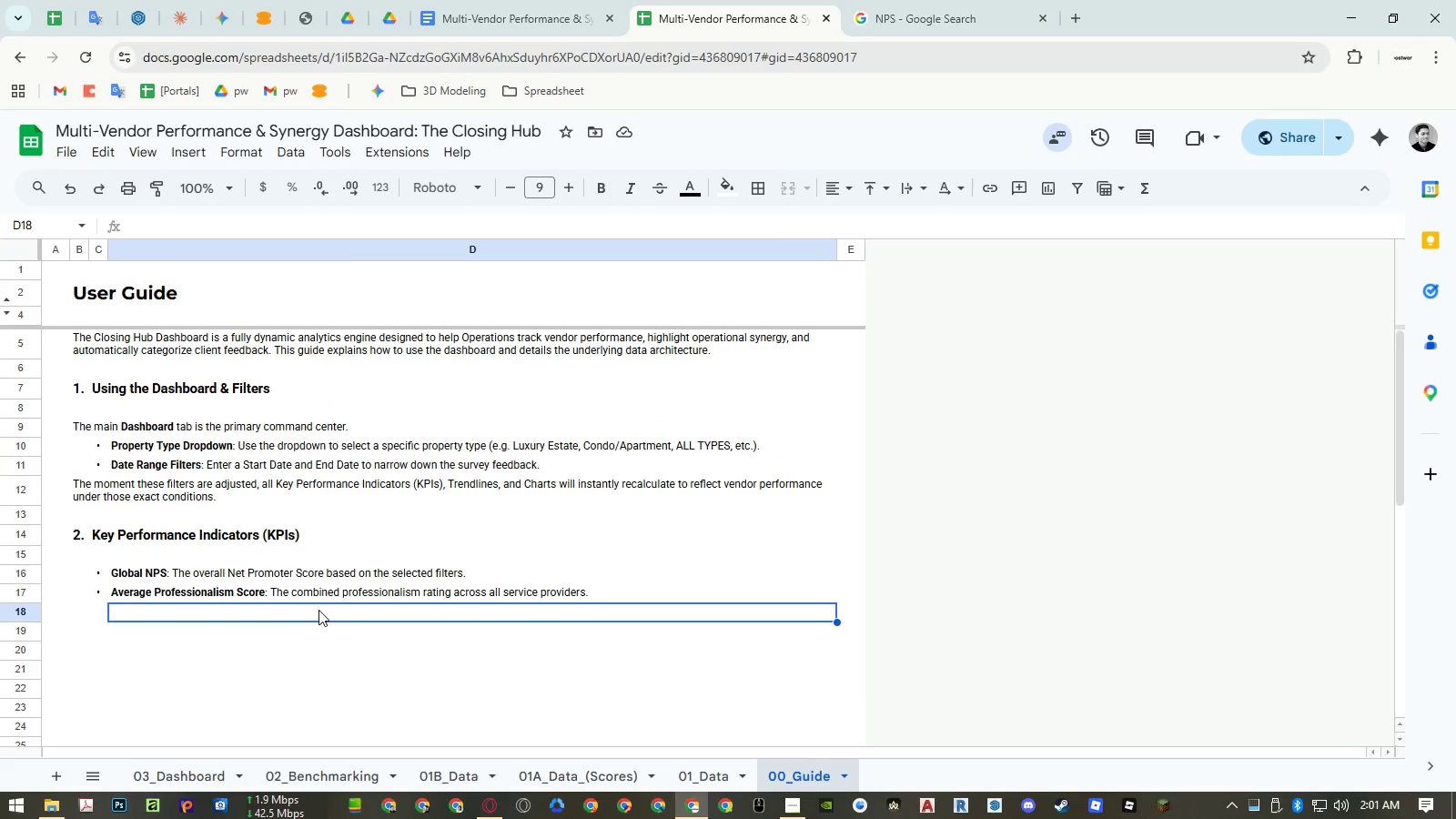 
left_click([100, 596])
 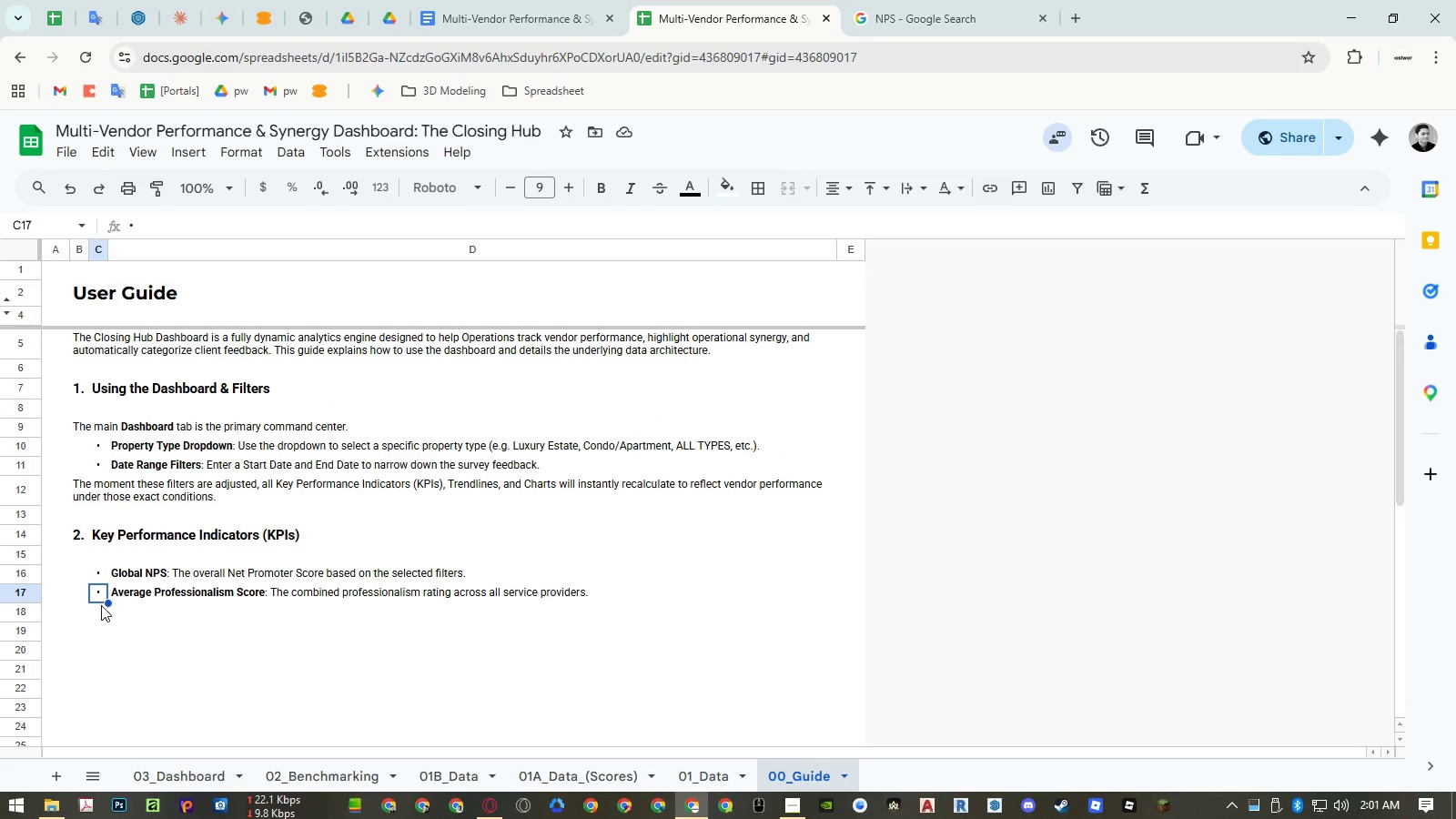 
key(Control+ControlLeft)
 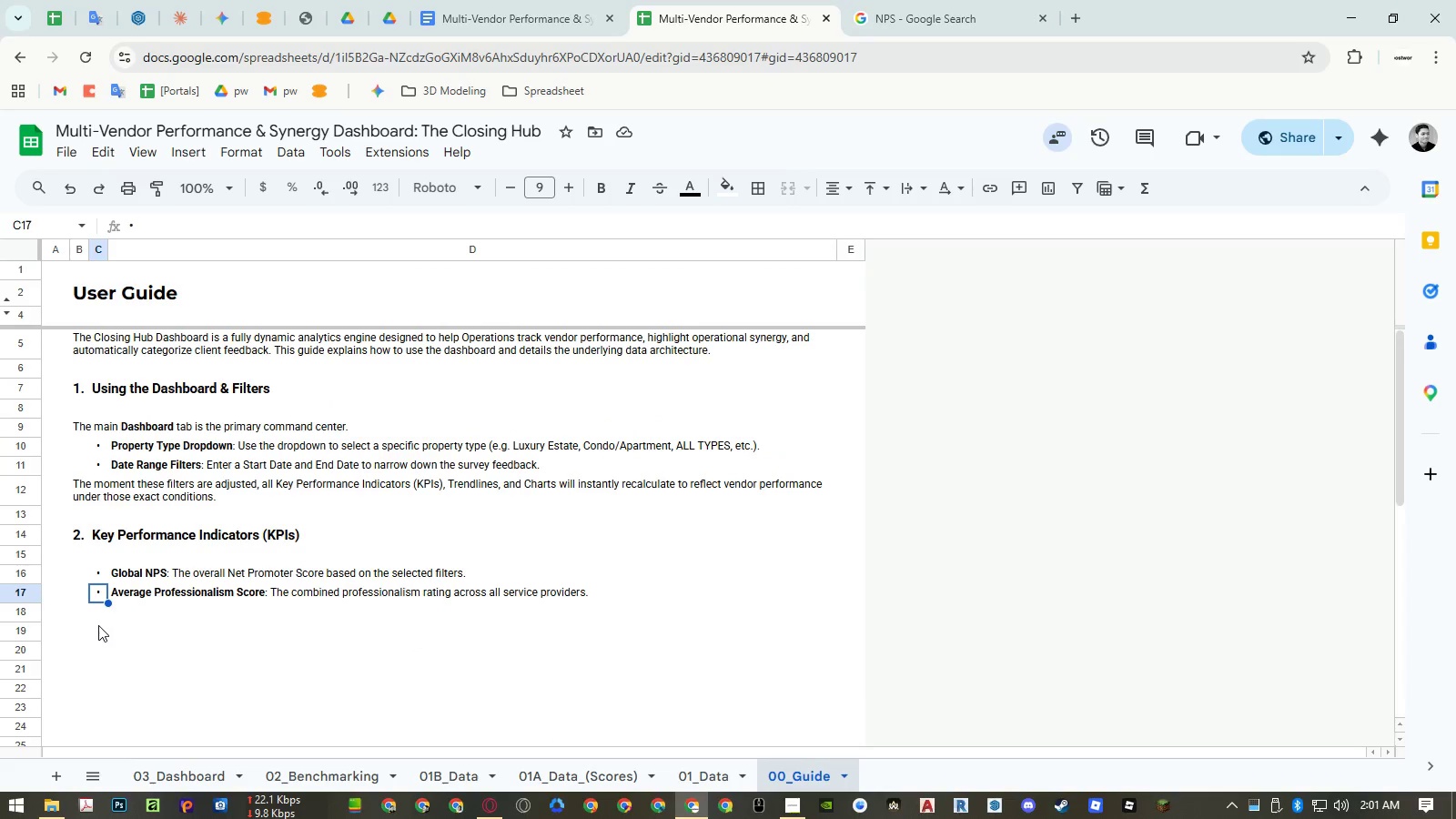 
key(Control+C)
 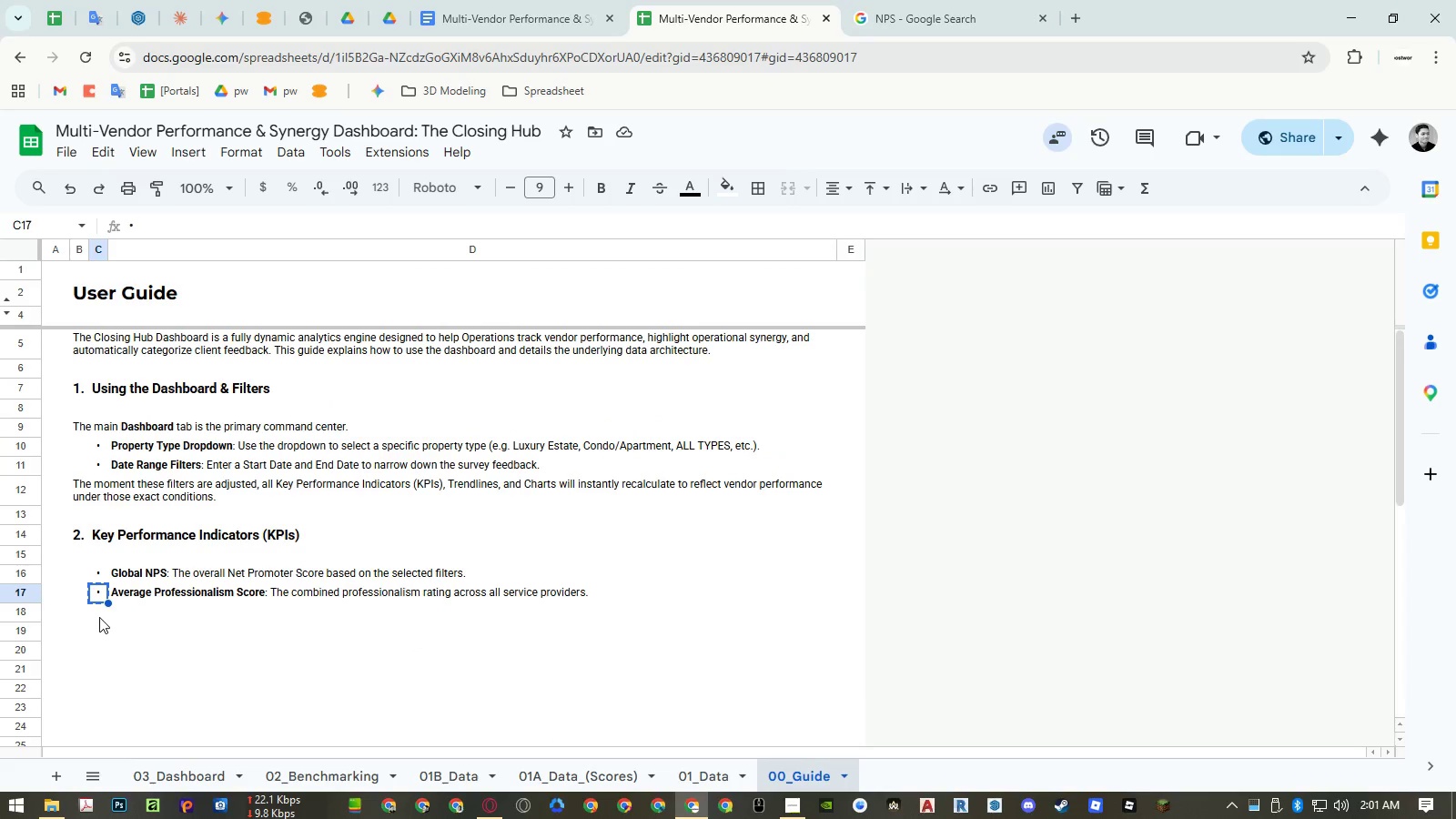 
left_click([98, 616])
 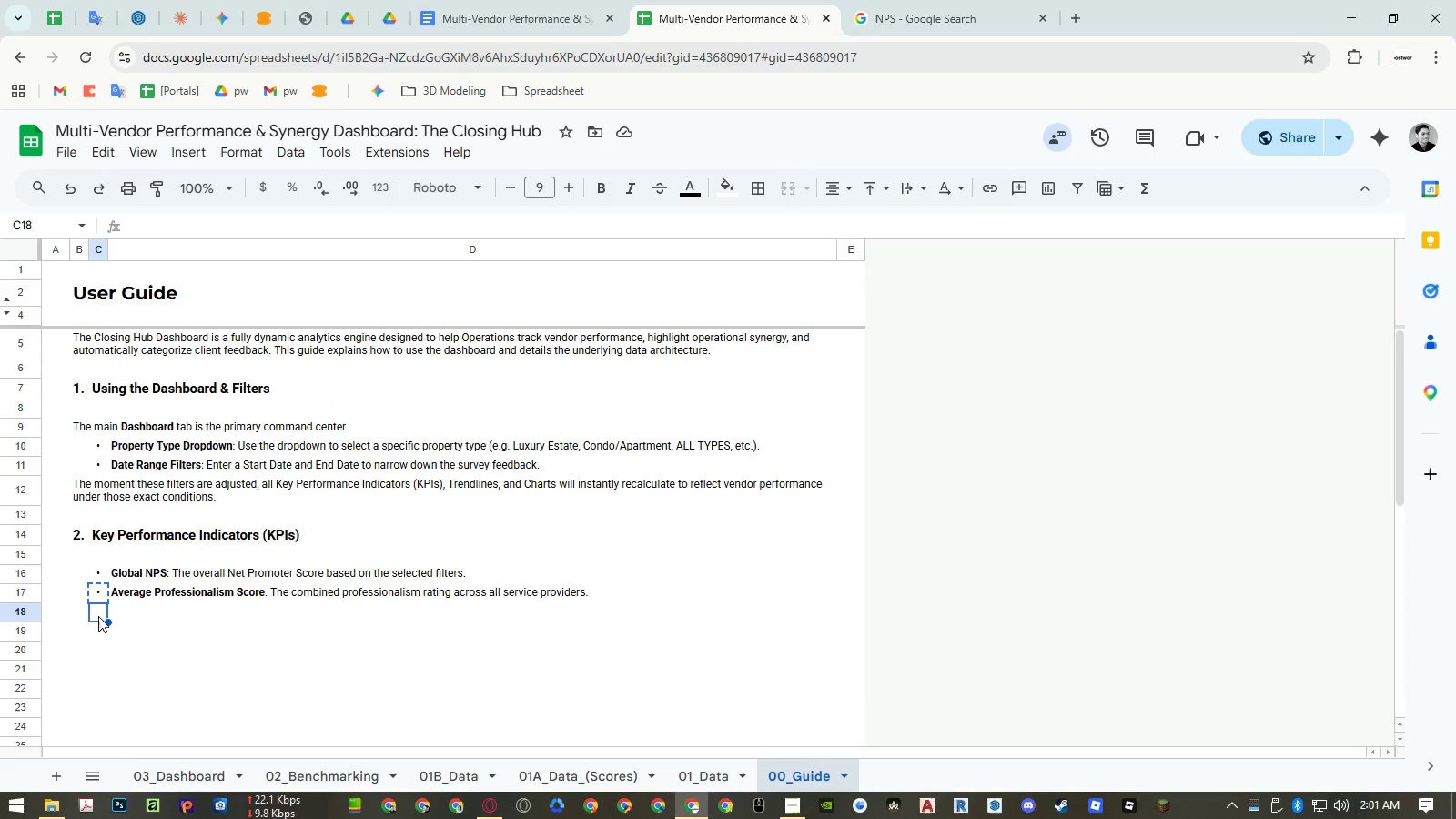 
key(Control+ControlLeft)
 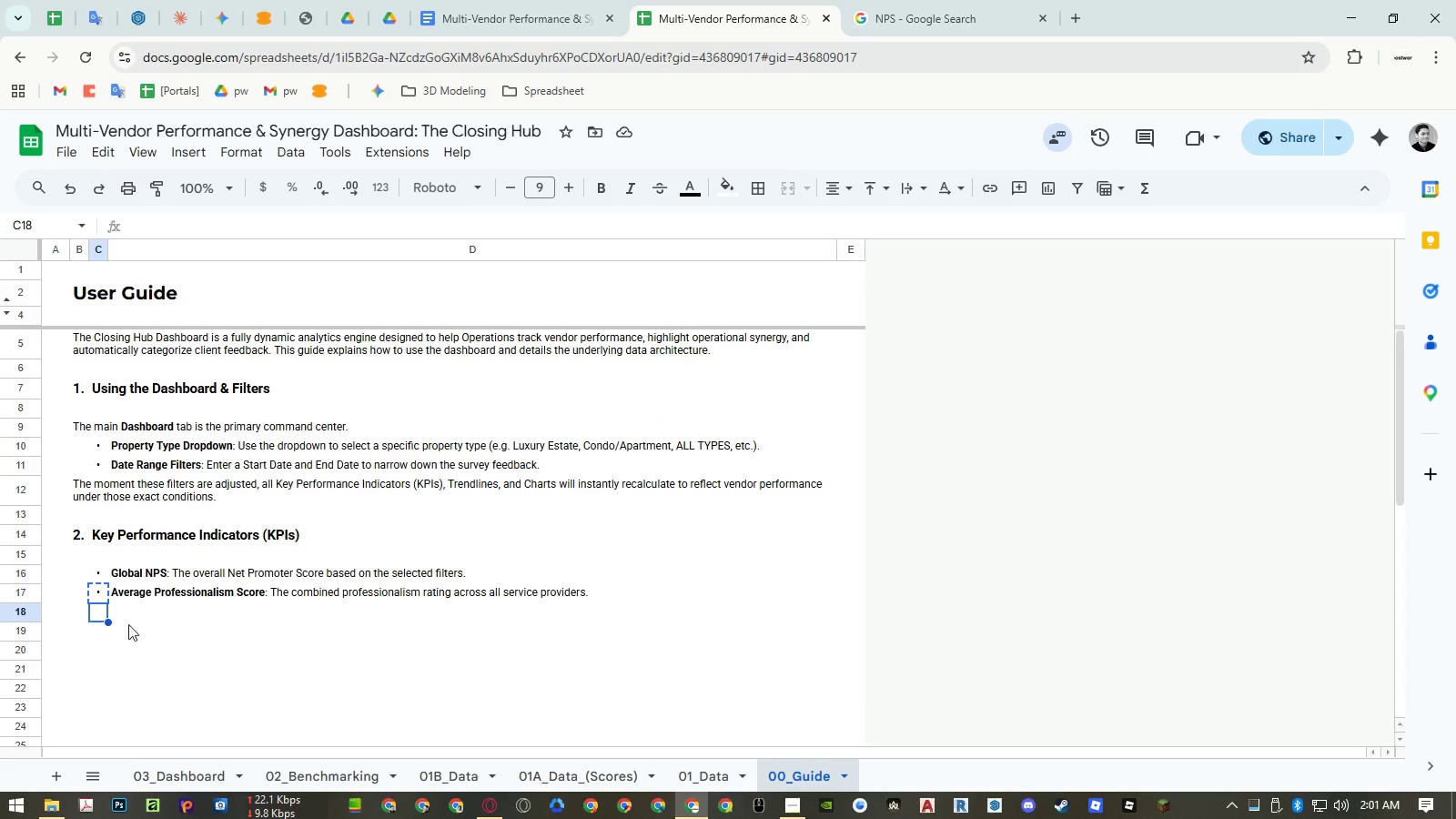 
key(Control+Shift+ShiftLeft)
 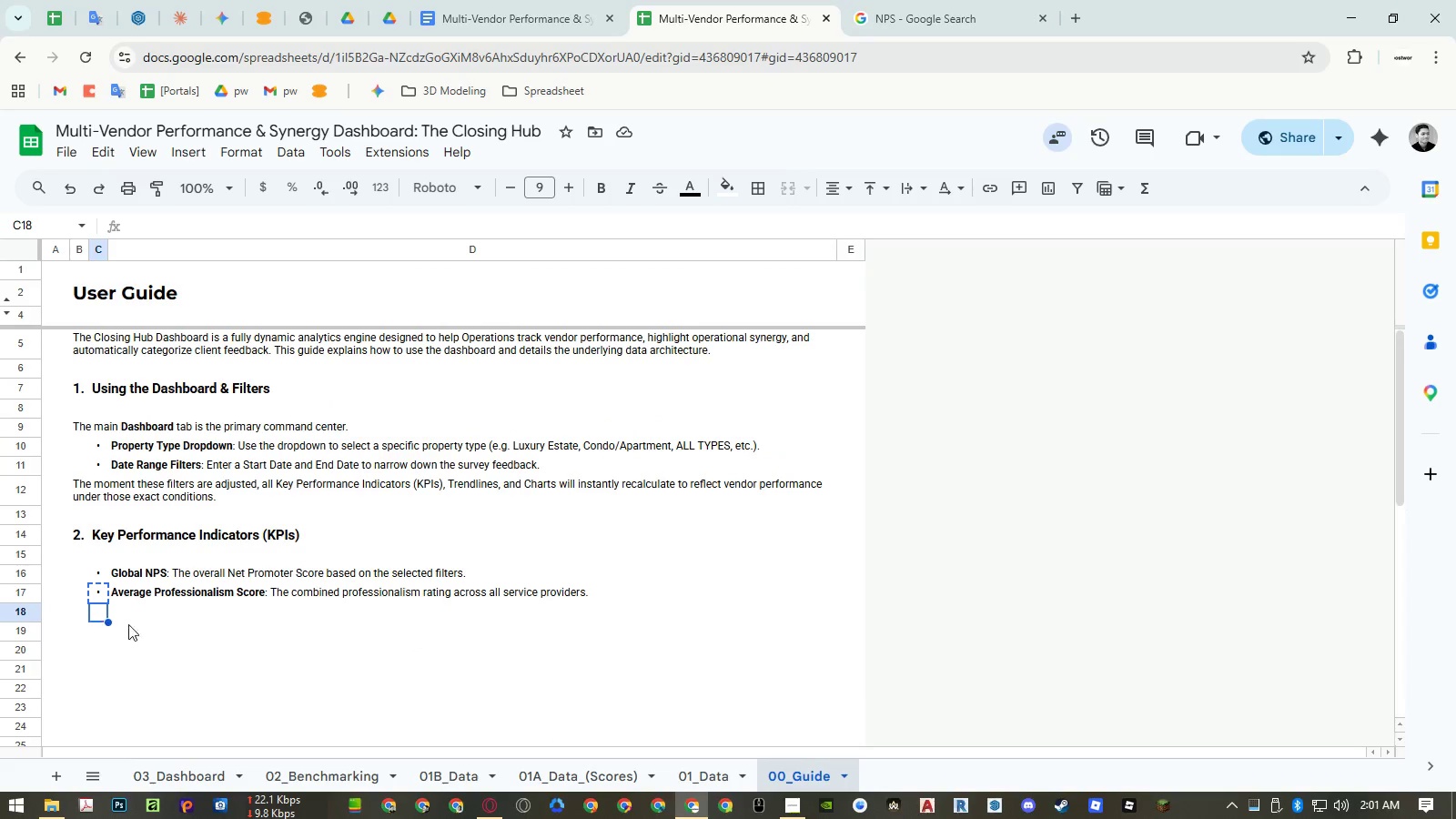 
key(Control+Shift+V)
 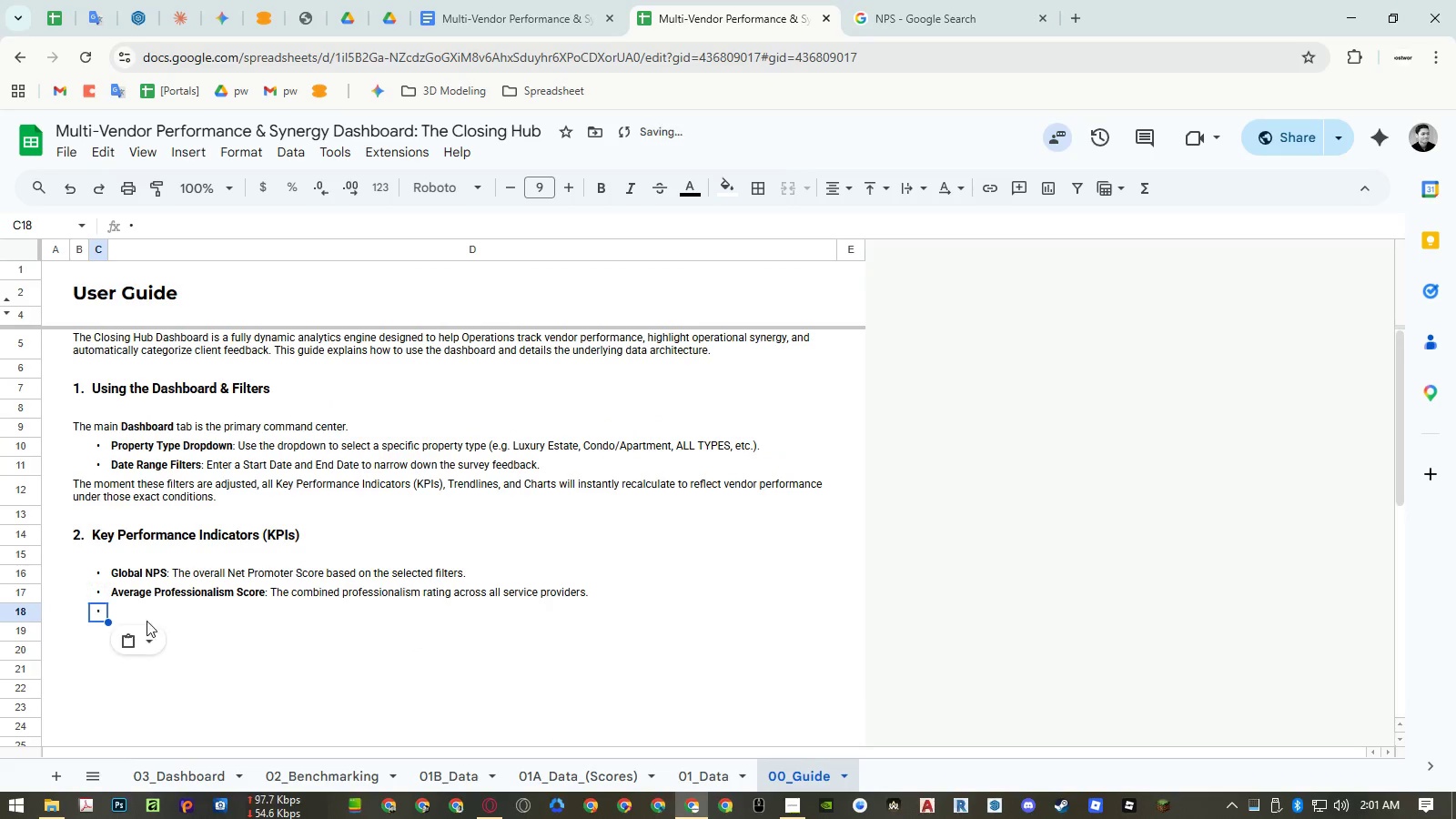 
double_click([147, 611])
 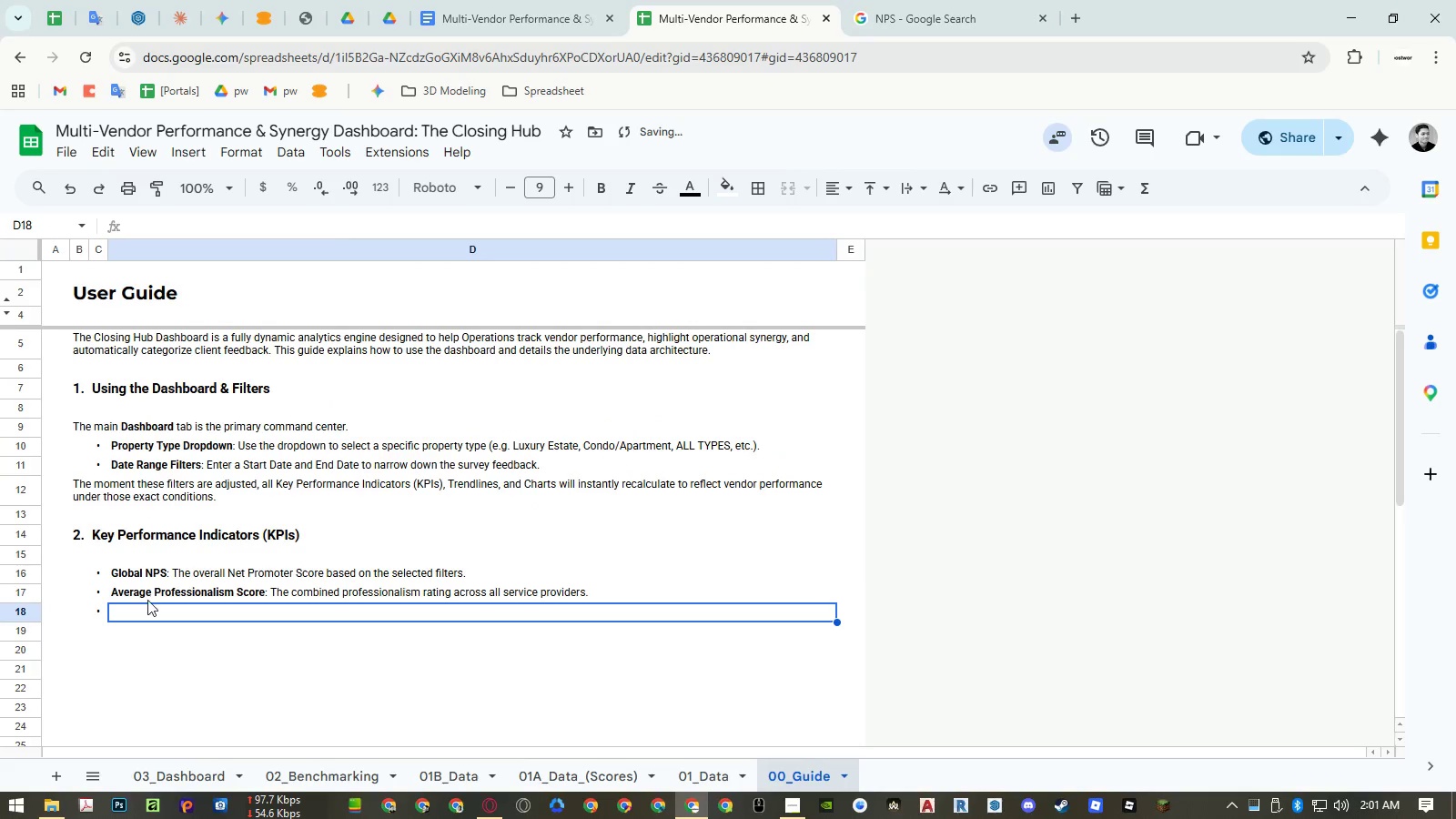 
left_click([148, 592])
 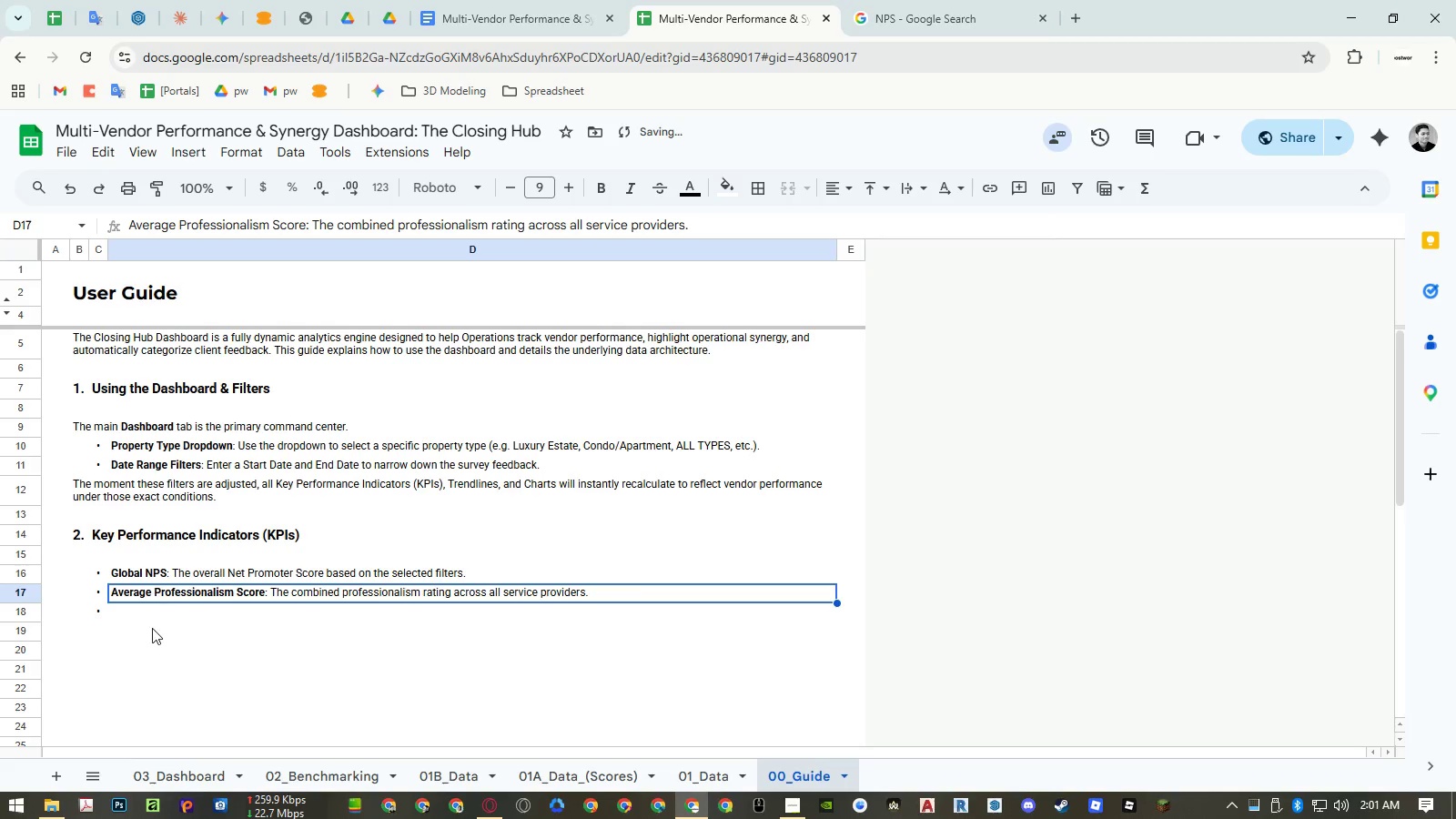 
key(Control+ControlLeft)
 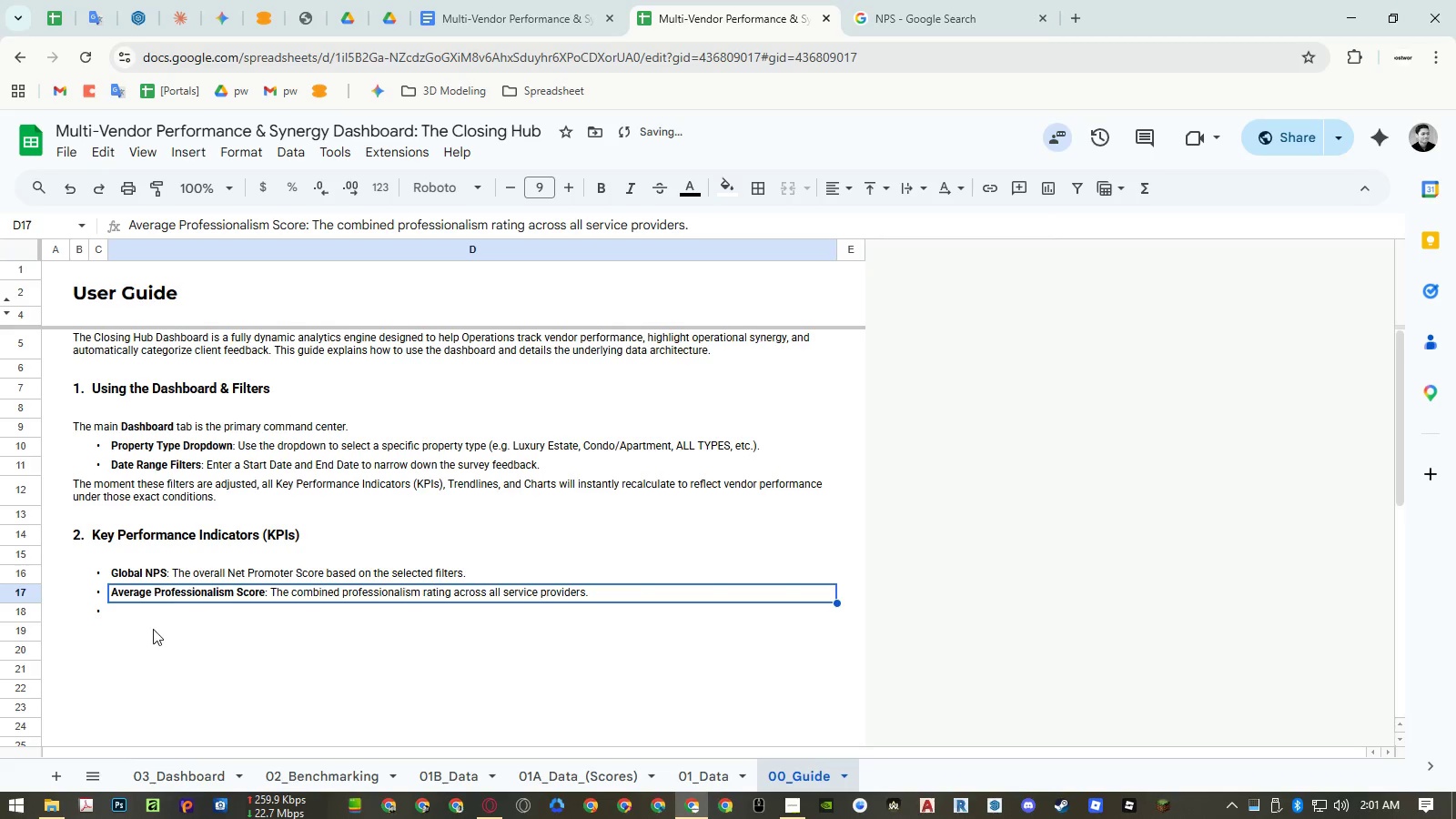 
key(Control+C)
 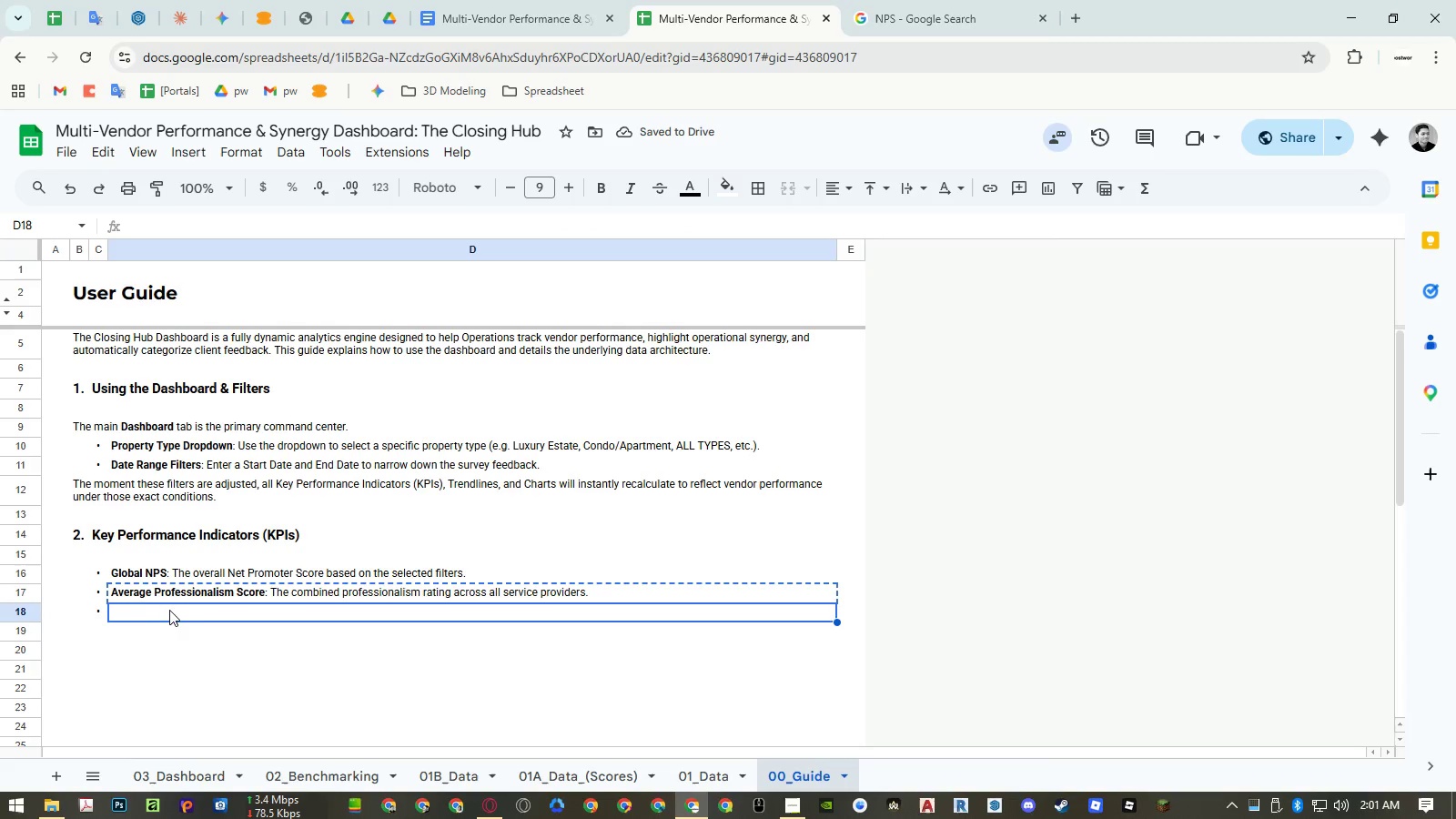 
key(Control+ControlLeft)
 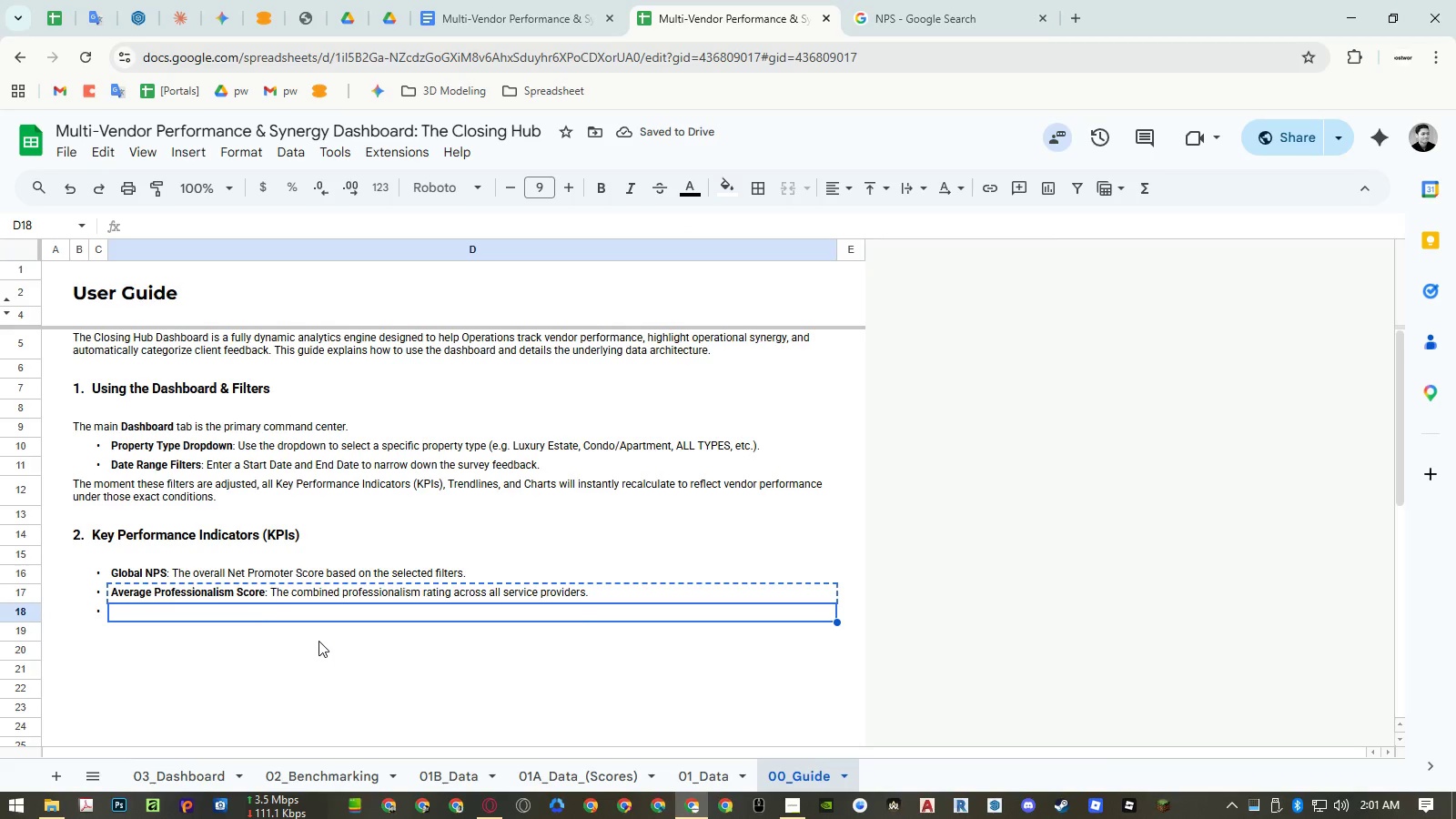 
key(Control+V)
 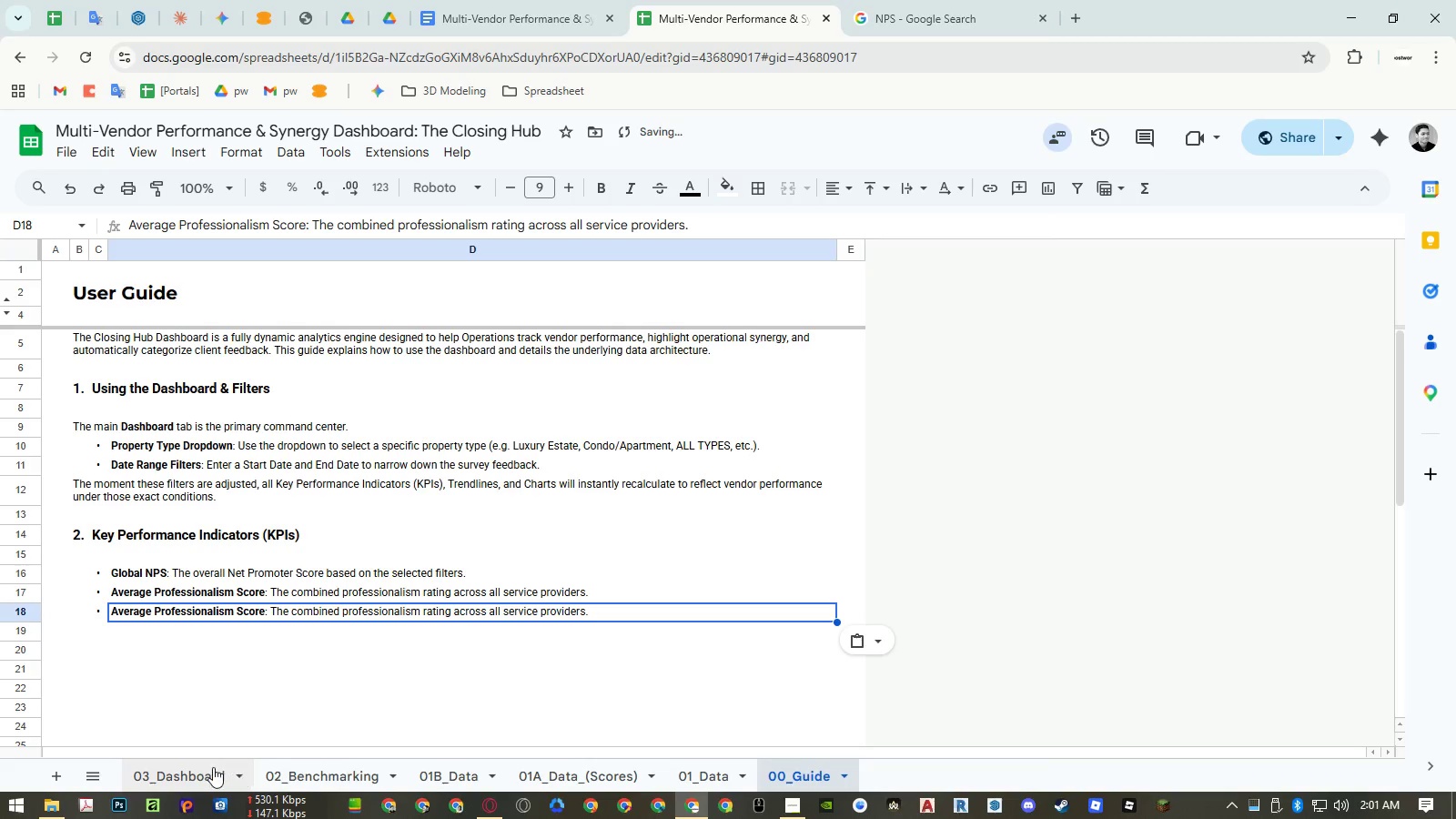 
left_click([213, 767])
 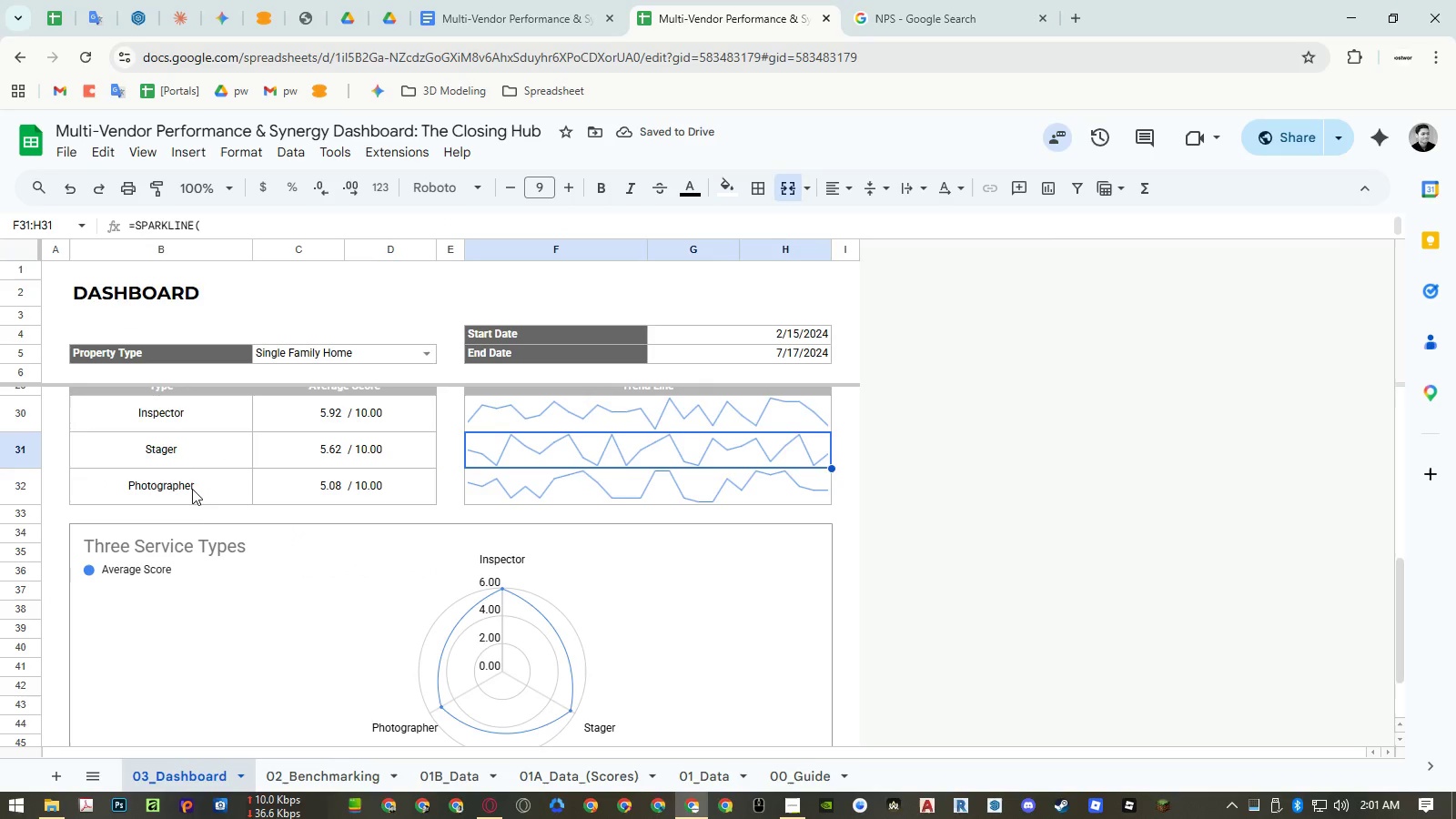 
left_click([199, 518])
 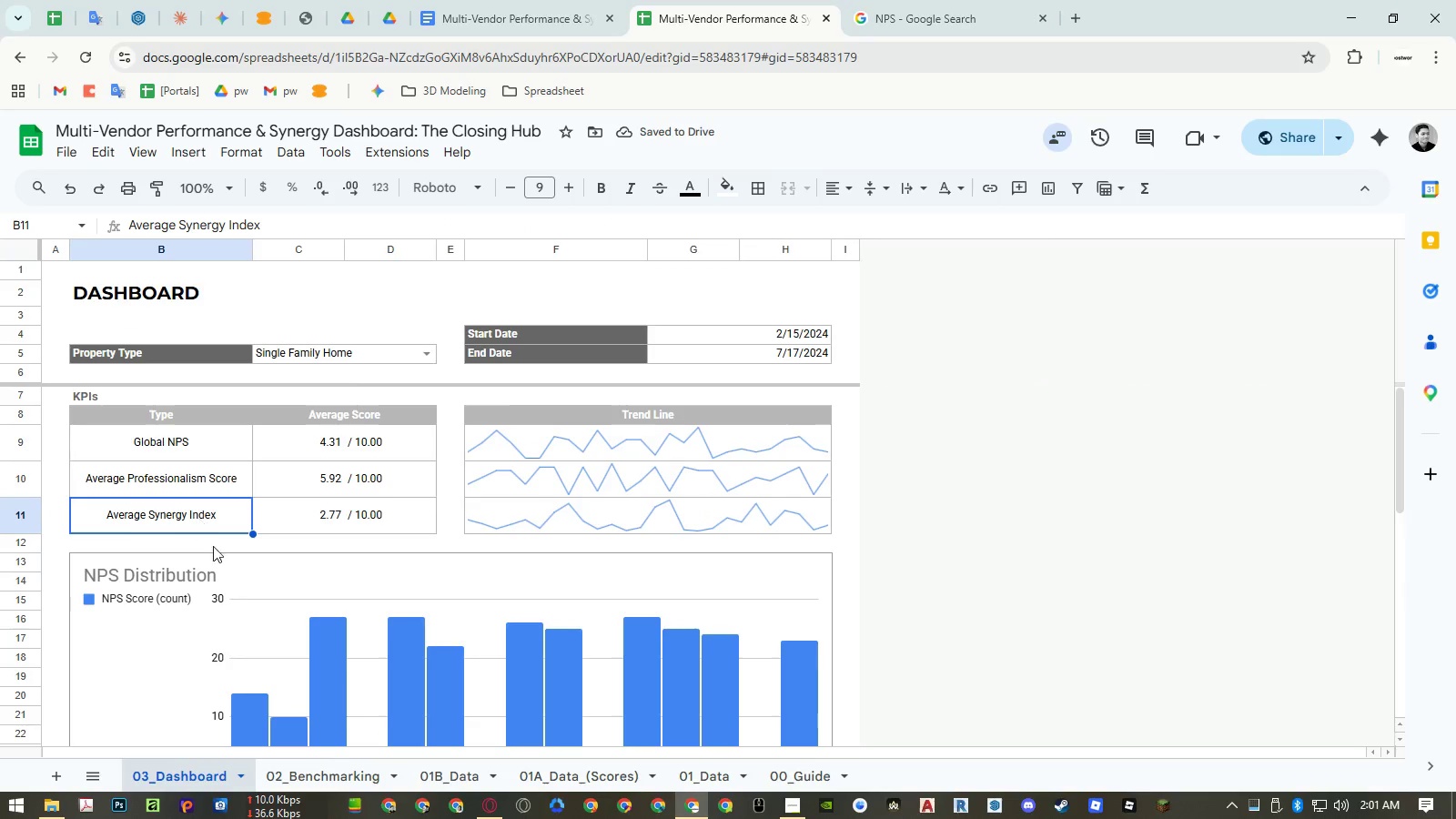 
scroll: coordinate [207, 531], scroll_direction: up, amount: 11.0
 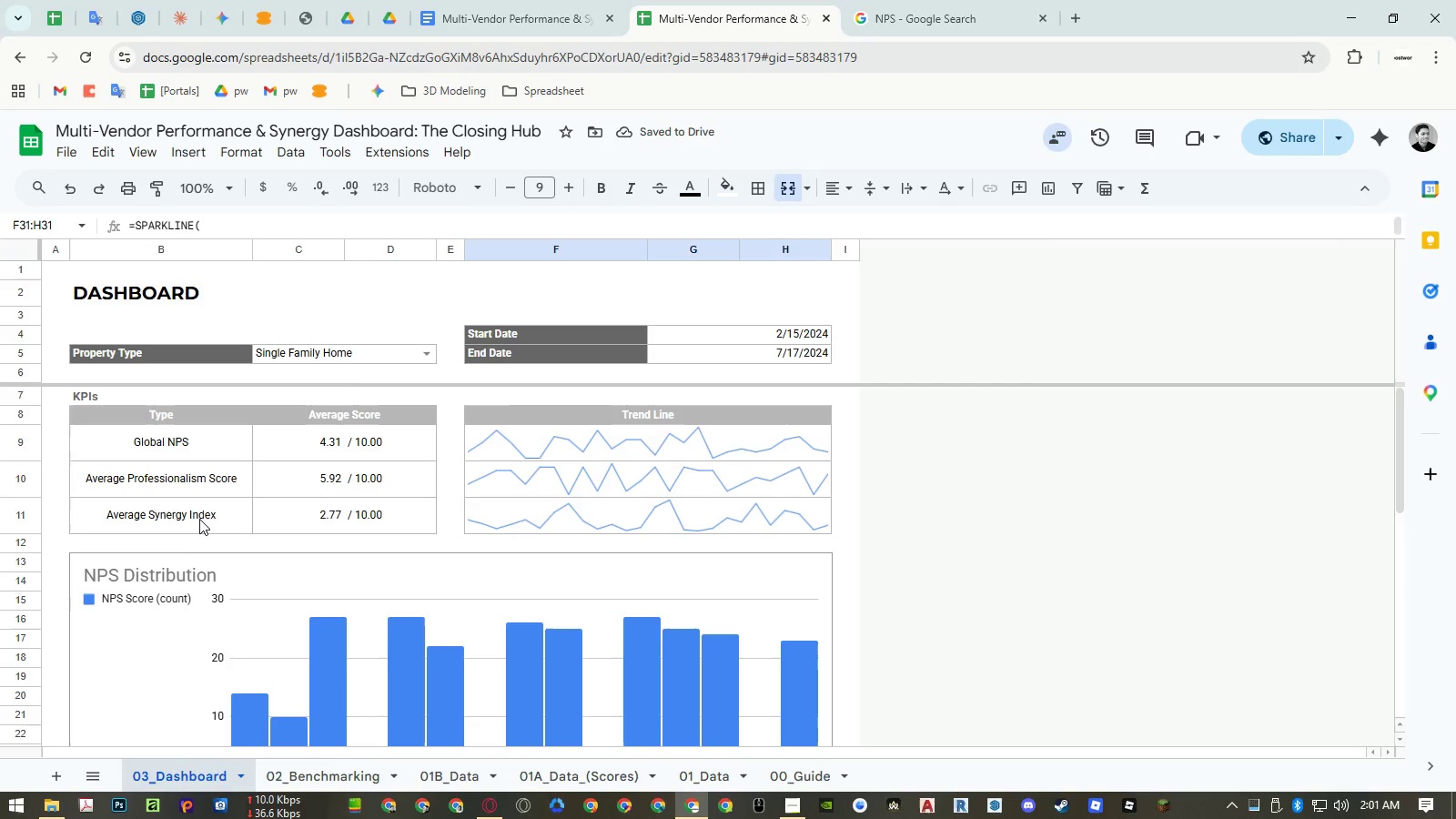 
key(Control+ControlLeft)
 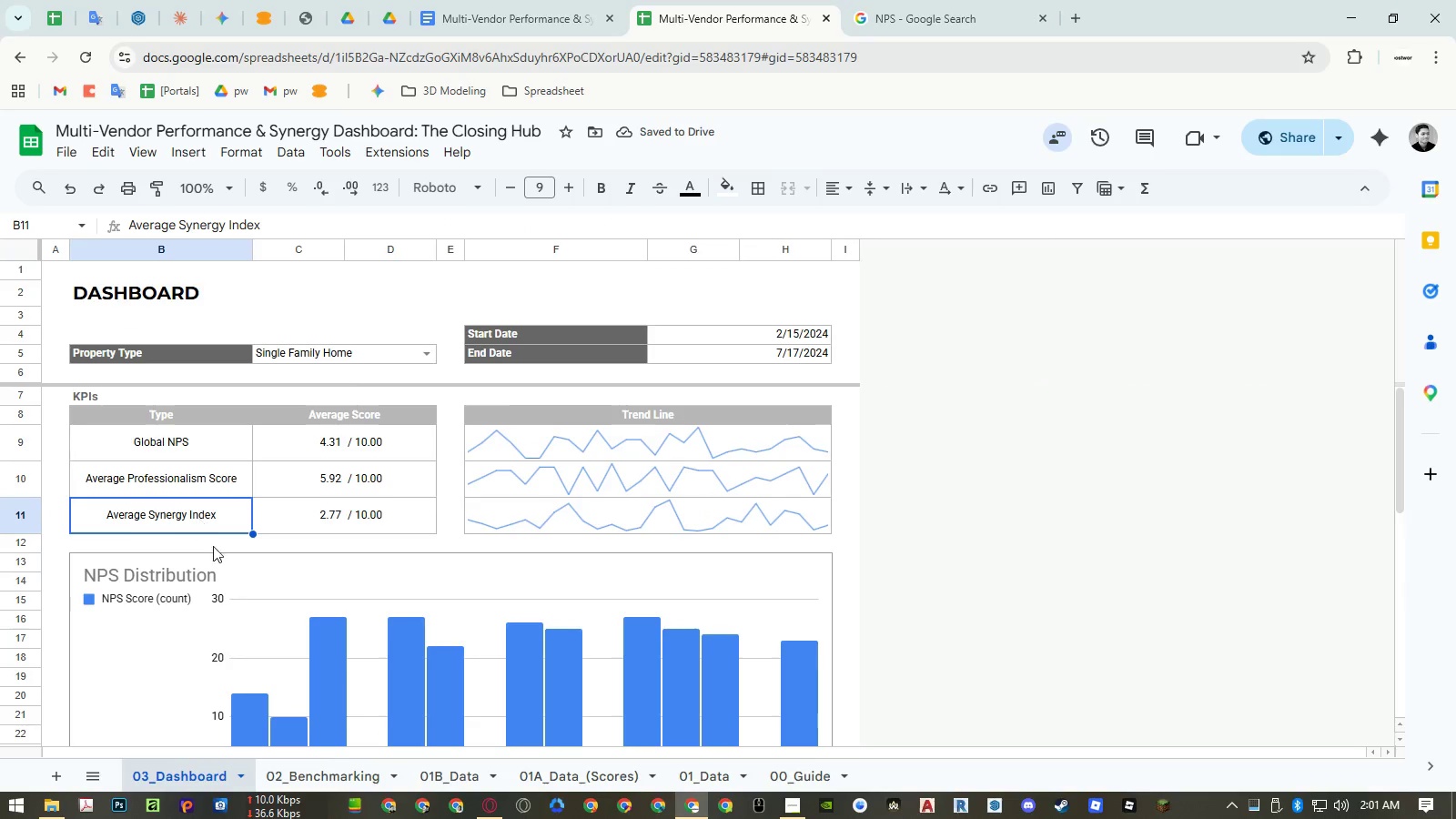 
key(Control+C)
 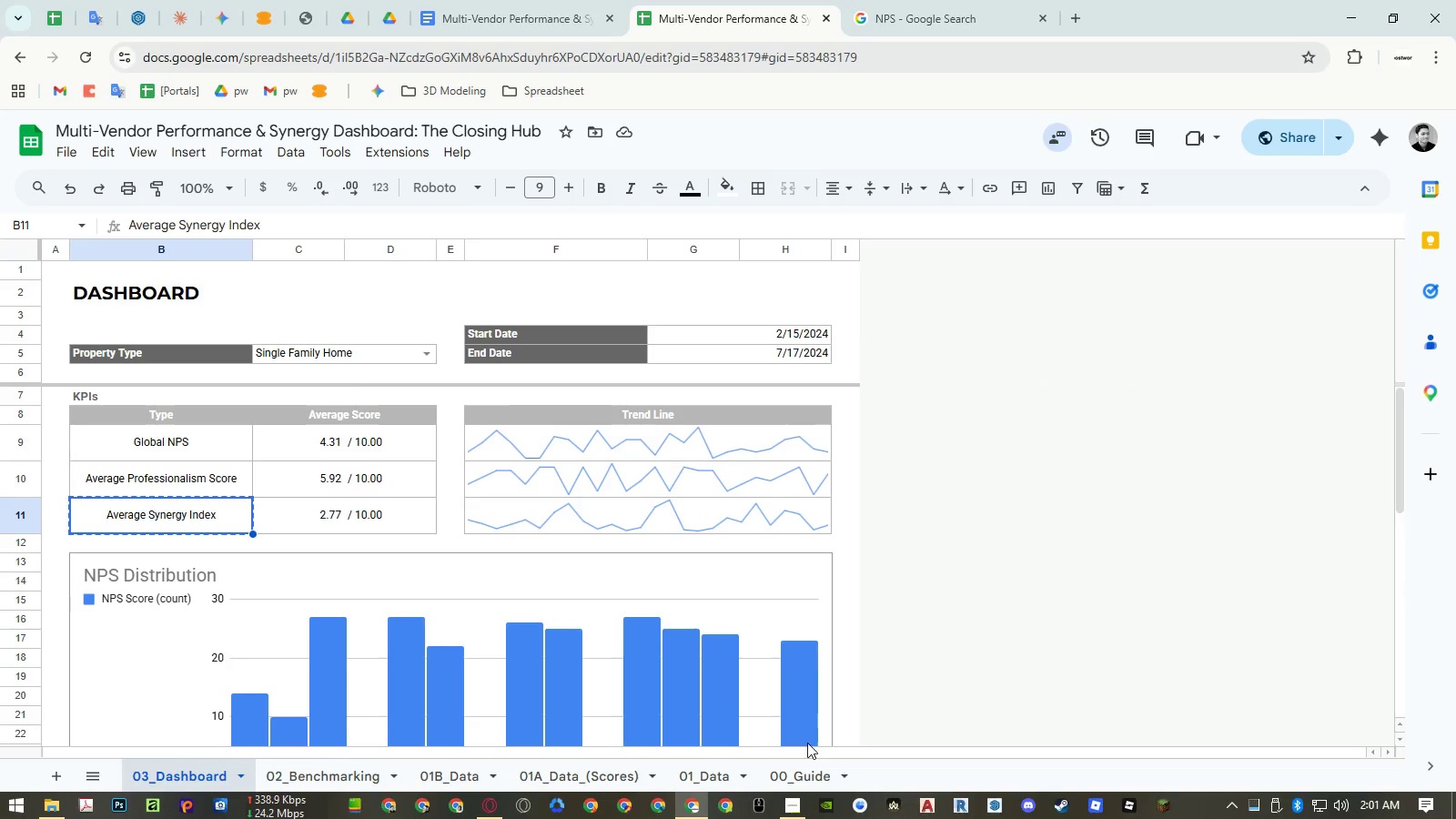 
left_click([806, 777])
 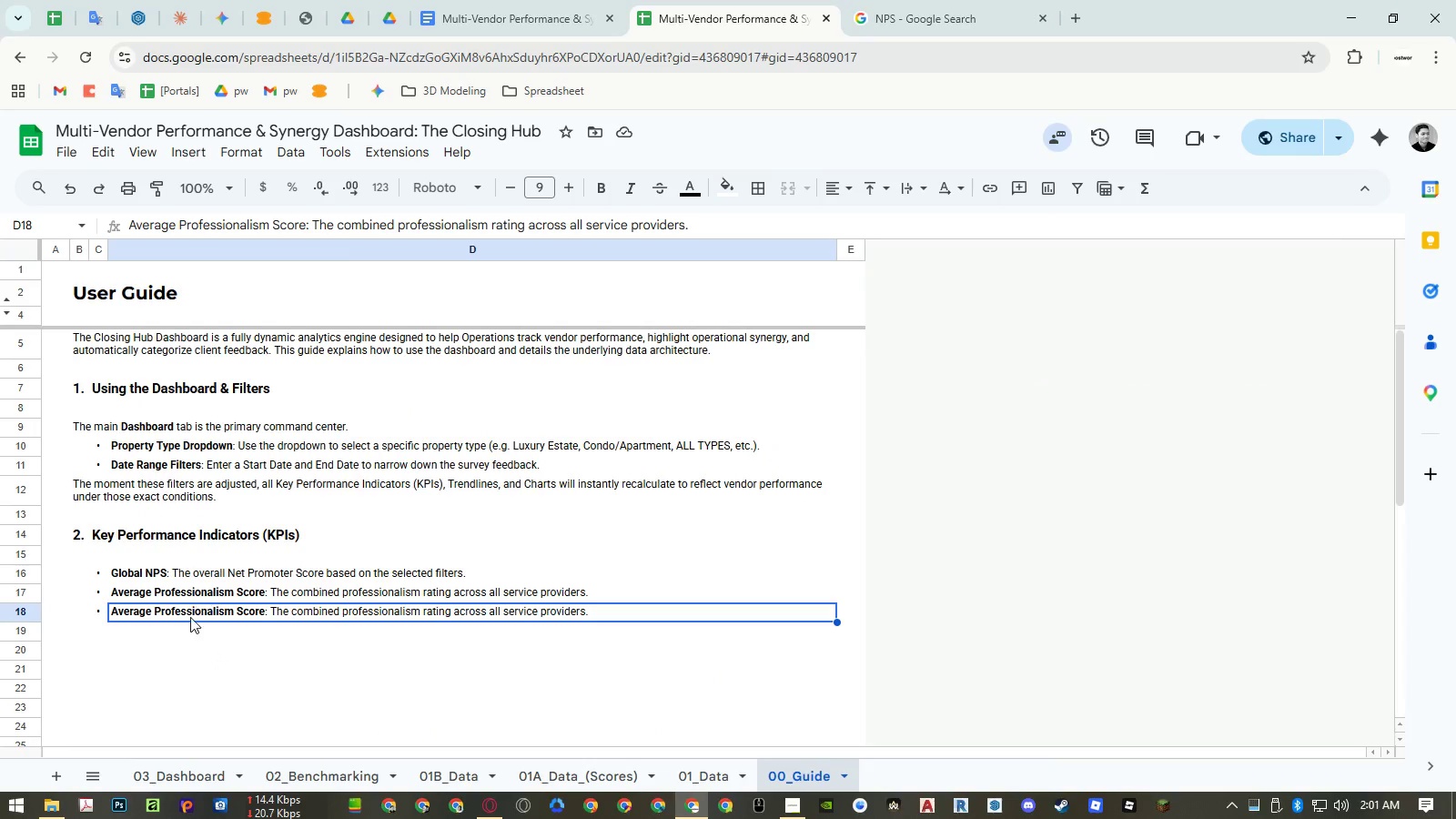 
double_click([188, 618])
 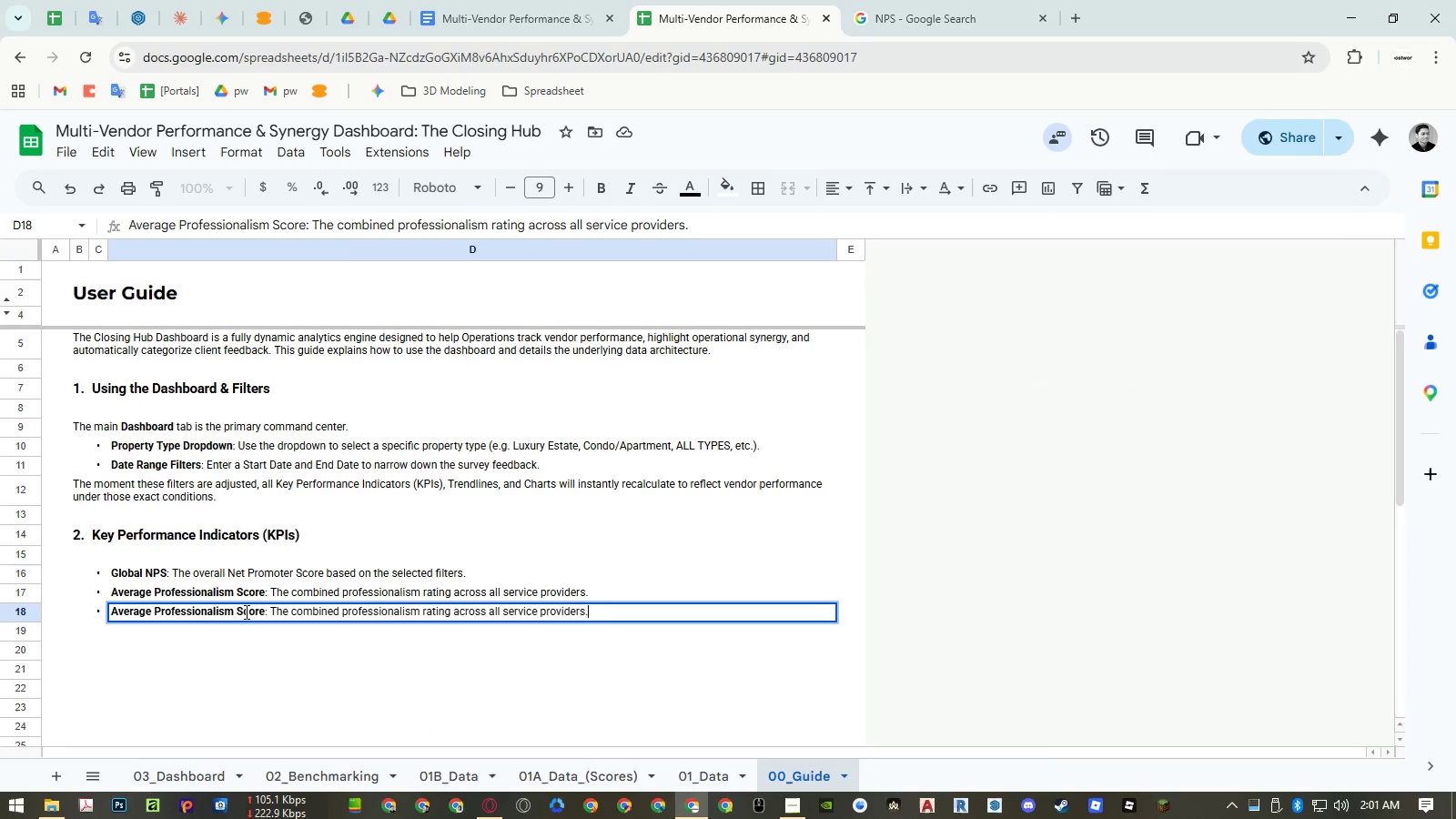 
left_click_drag(start_coordinate=[246, 612], to_coordinate=[235, 612])
 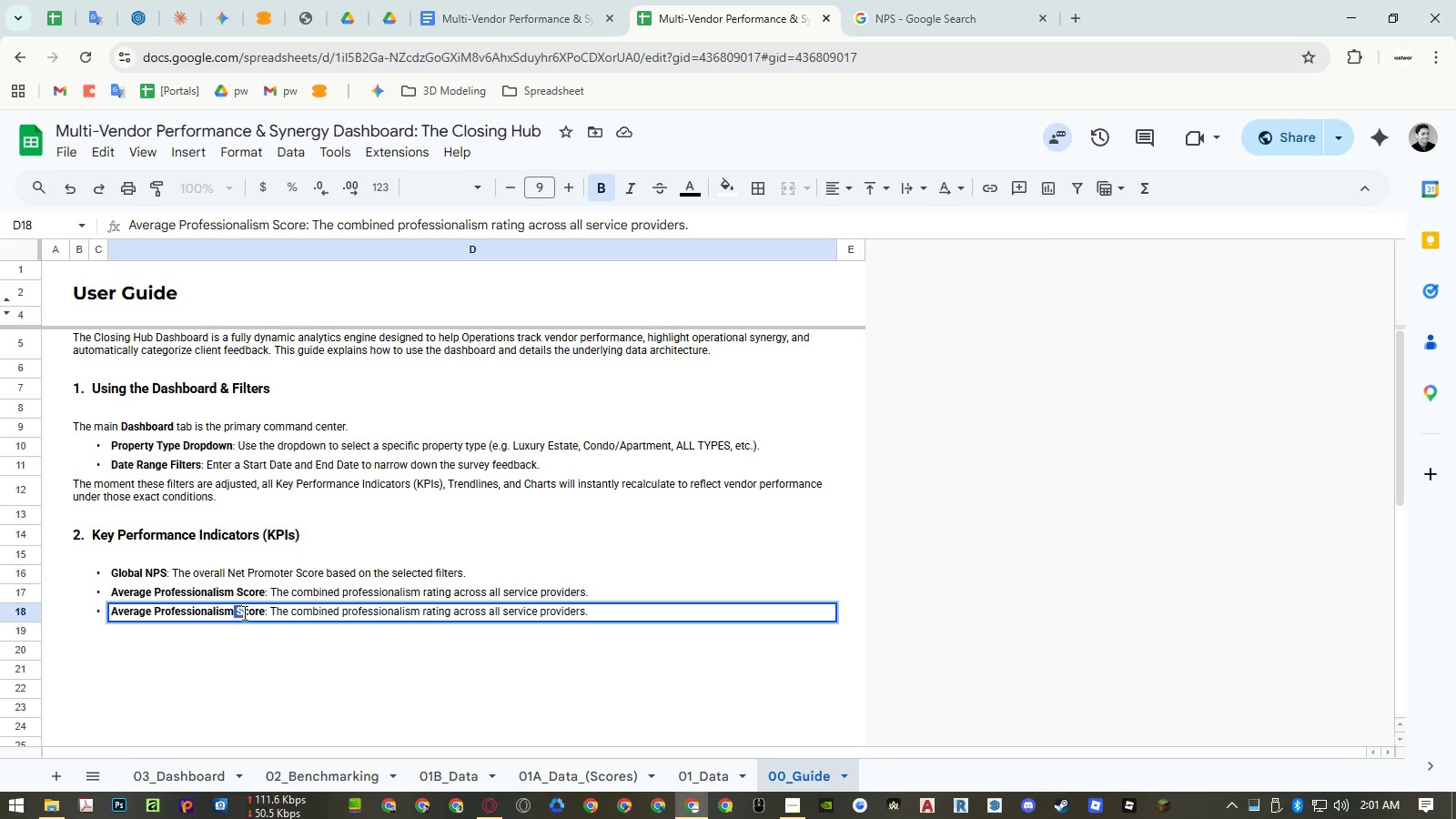 
left_click([244, 612])
 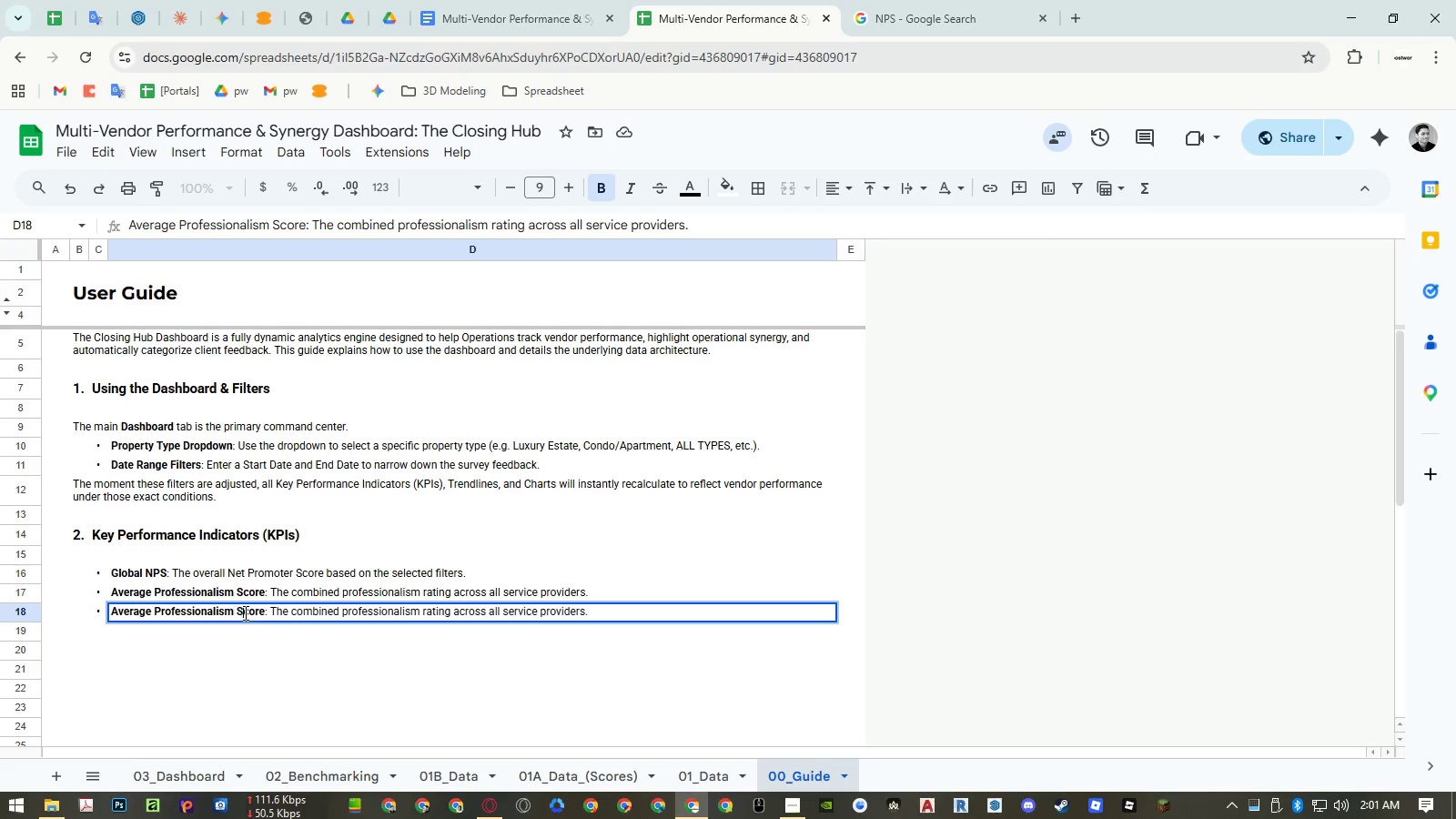 
left_click_drag(start_coordinate=[244, 612], to_coordinate=[154, 612])
 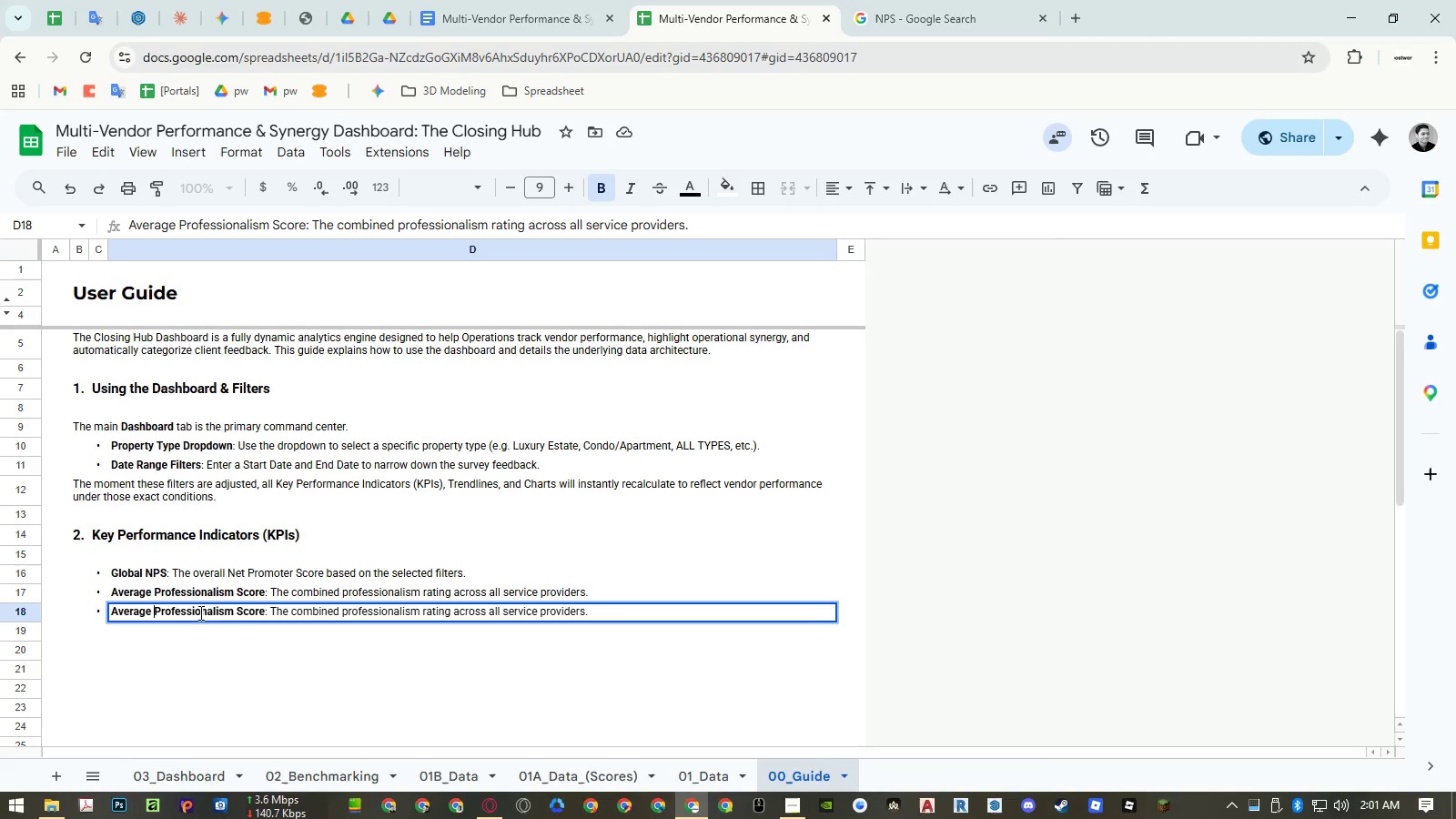 
left_click([154, 612])
 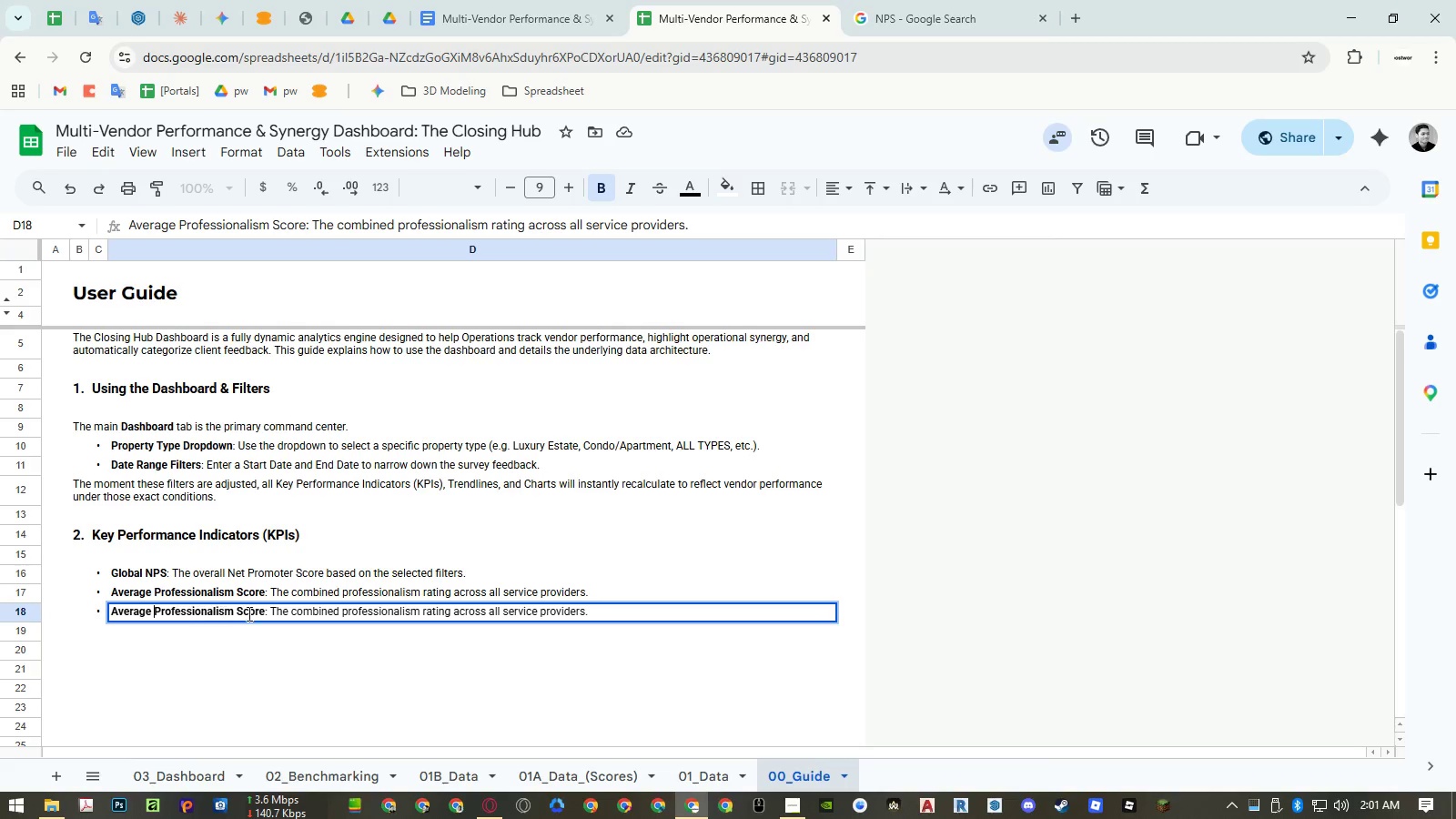 
left_click([248, 613])
 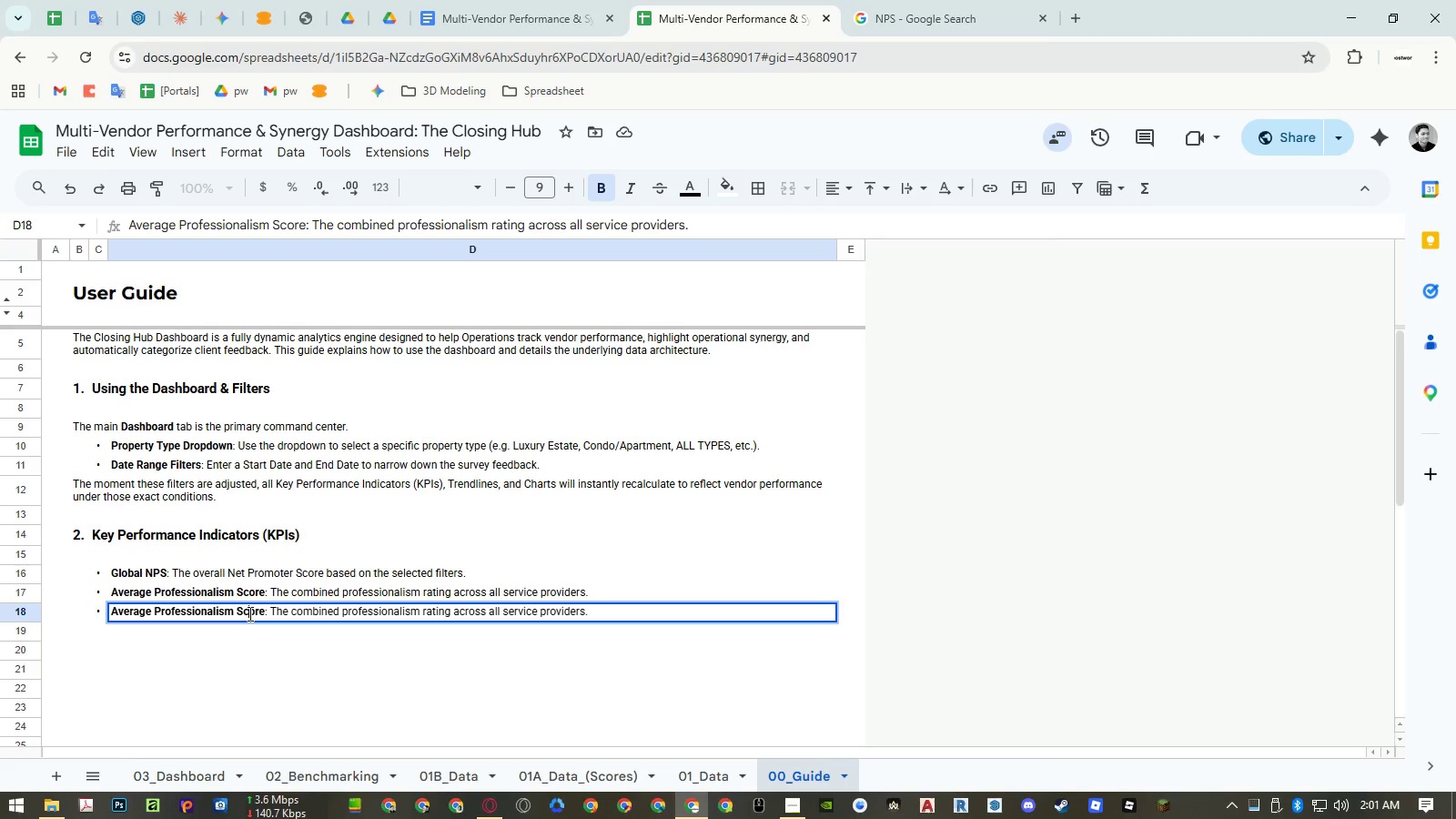 
left_click_drag(start_coordinate=[248, 613], to_coordinate=[134, 612])
 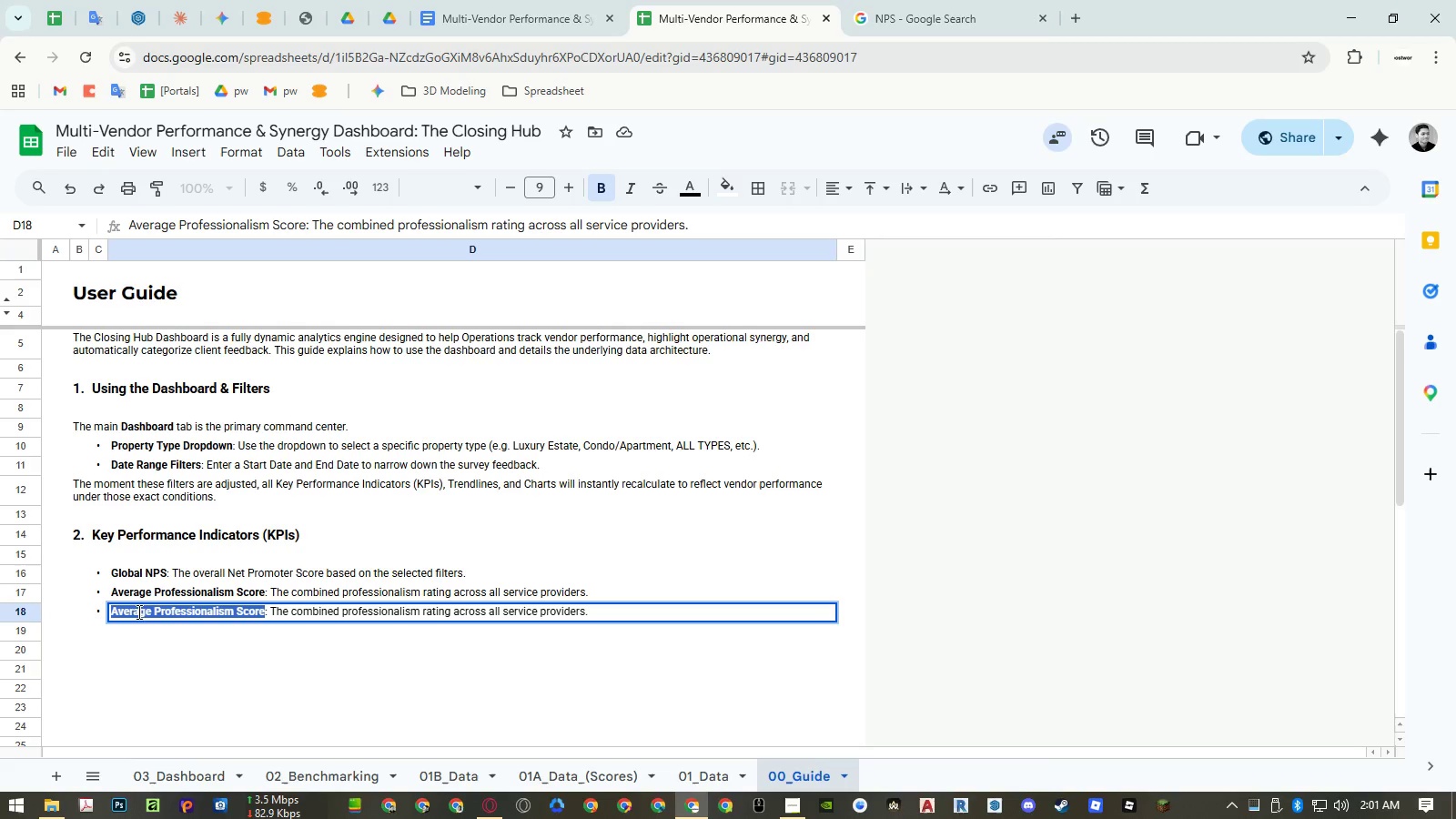 
key(Control+ControlLeft)
 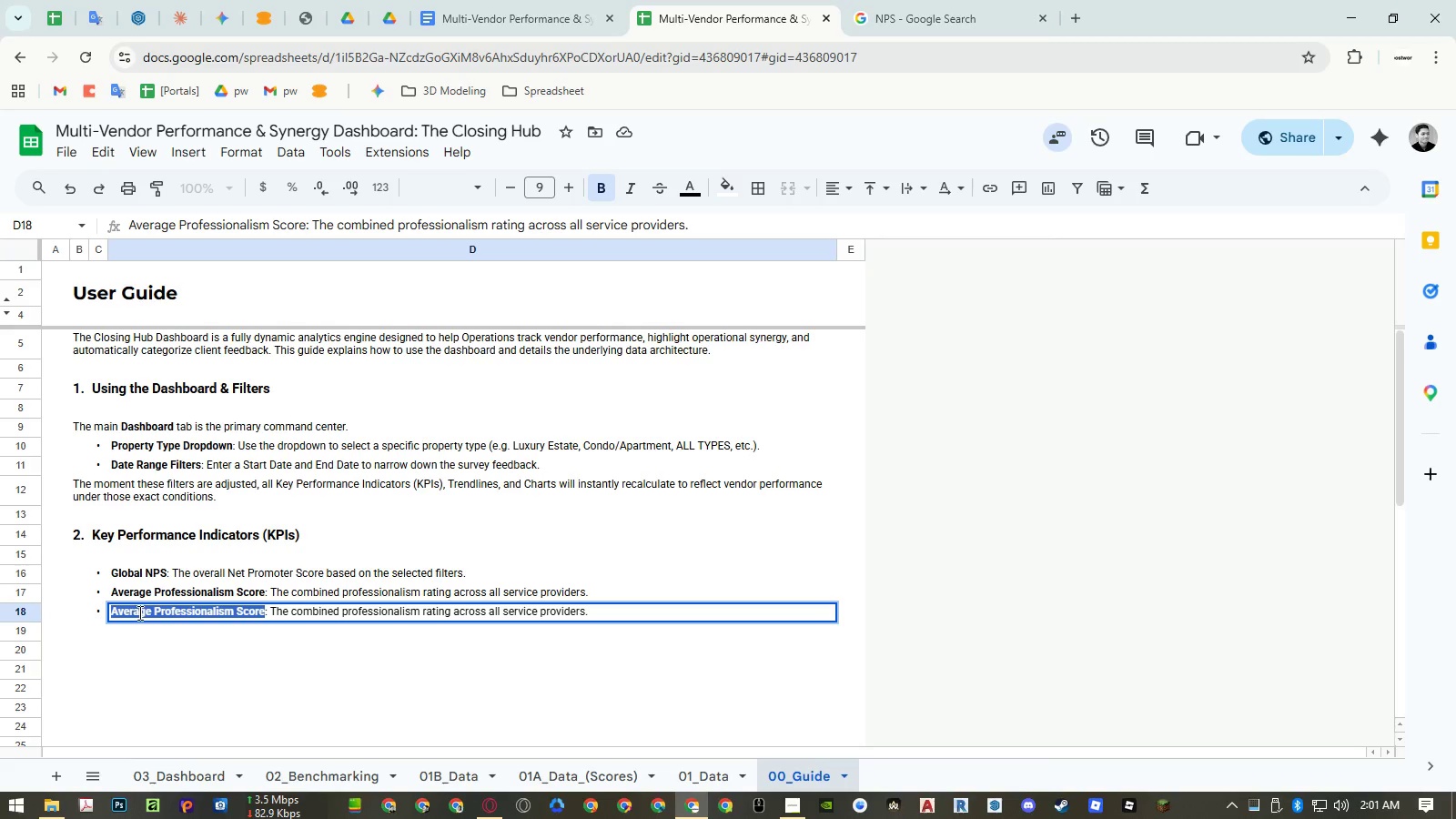 
key(Control+Shift+ShiftLeft)
 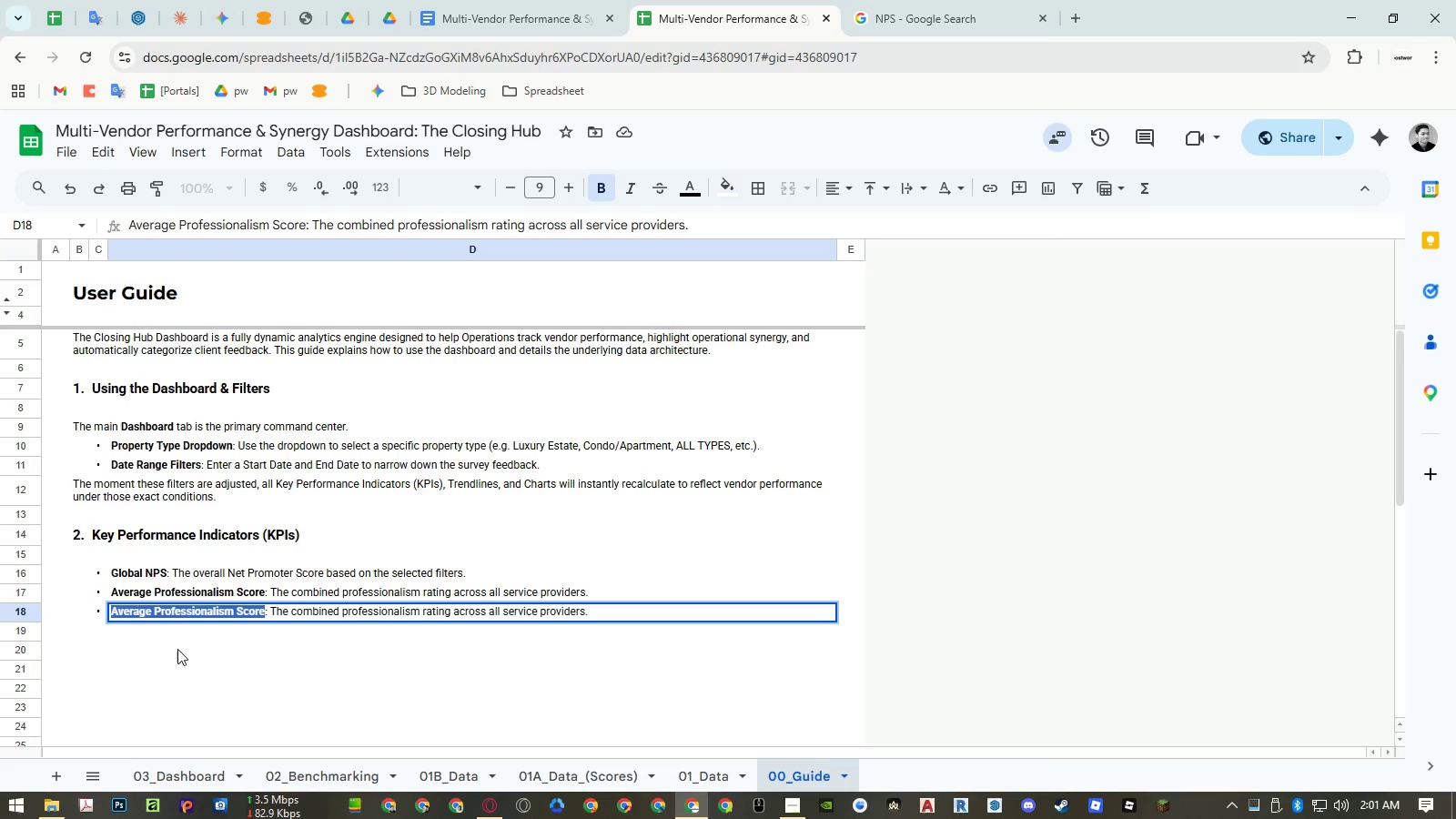 
key(Control+Shift+V)
 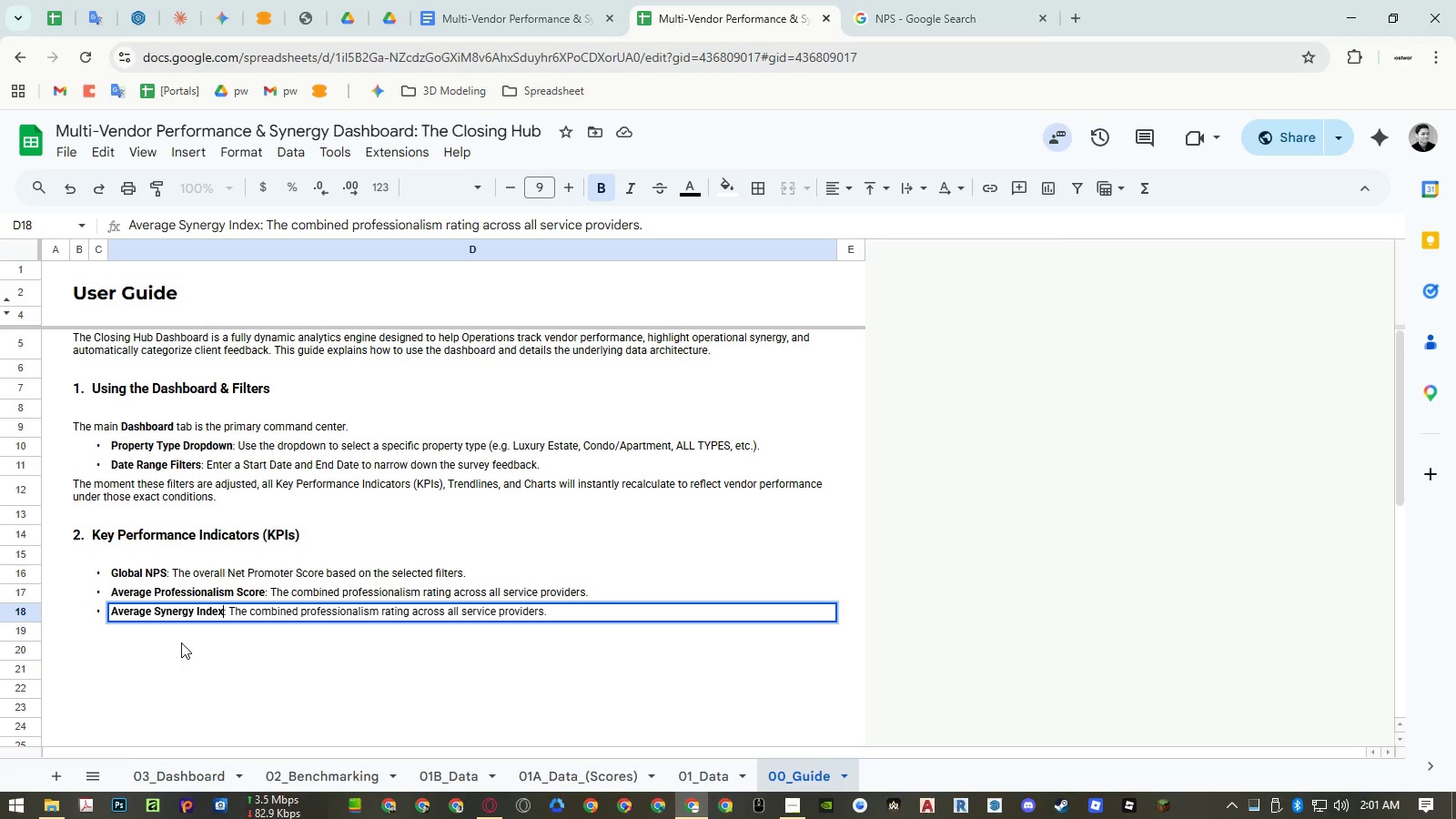 
left_click([181, 642])
 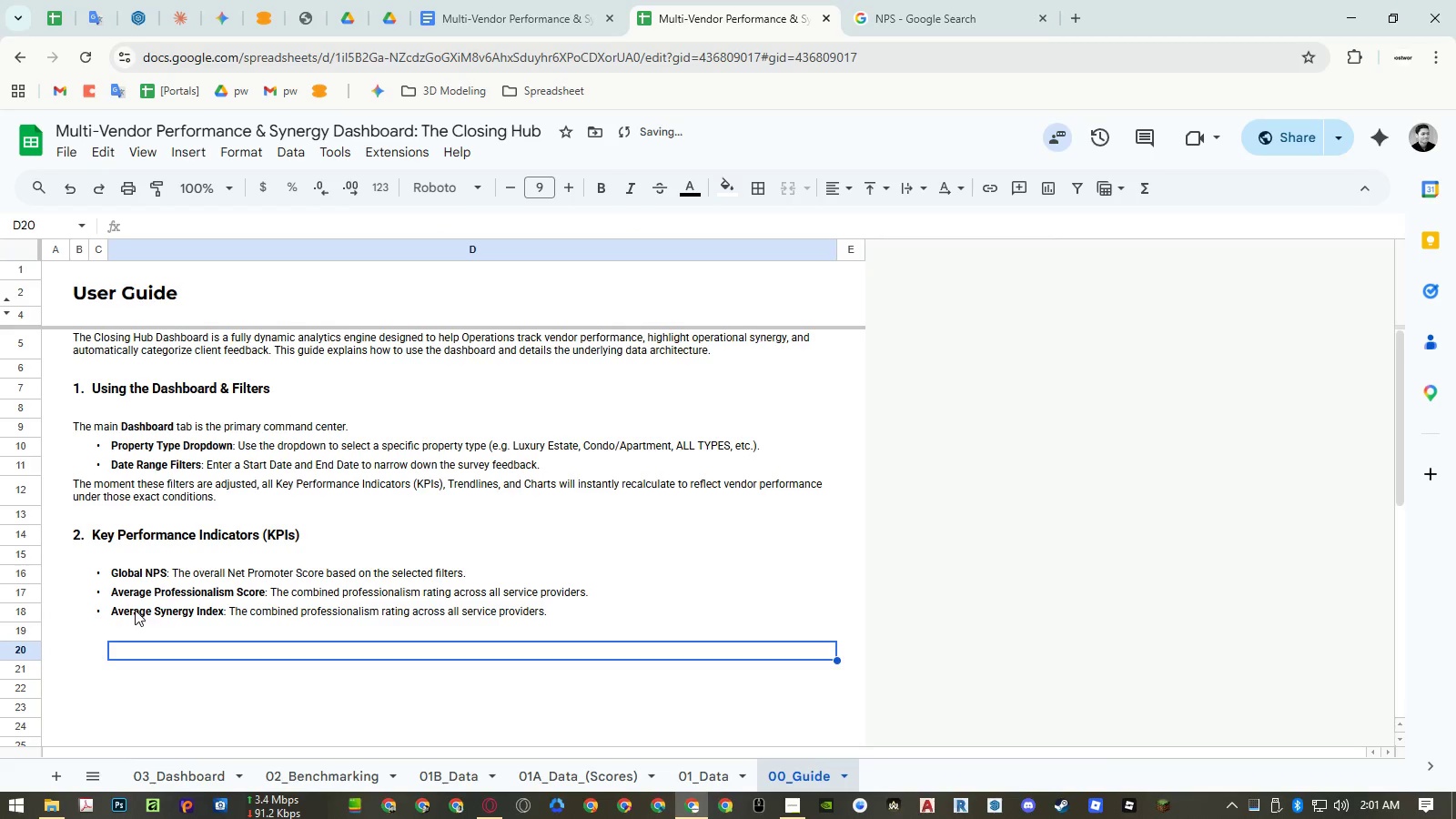 
left_click([130, 606])
 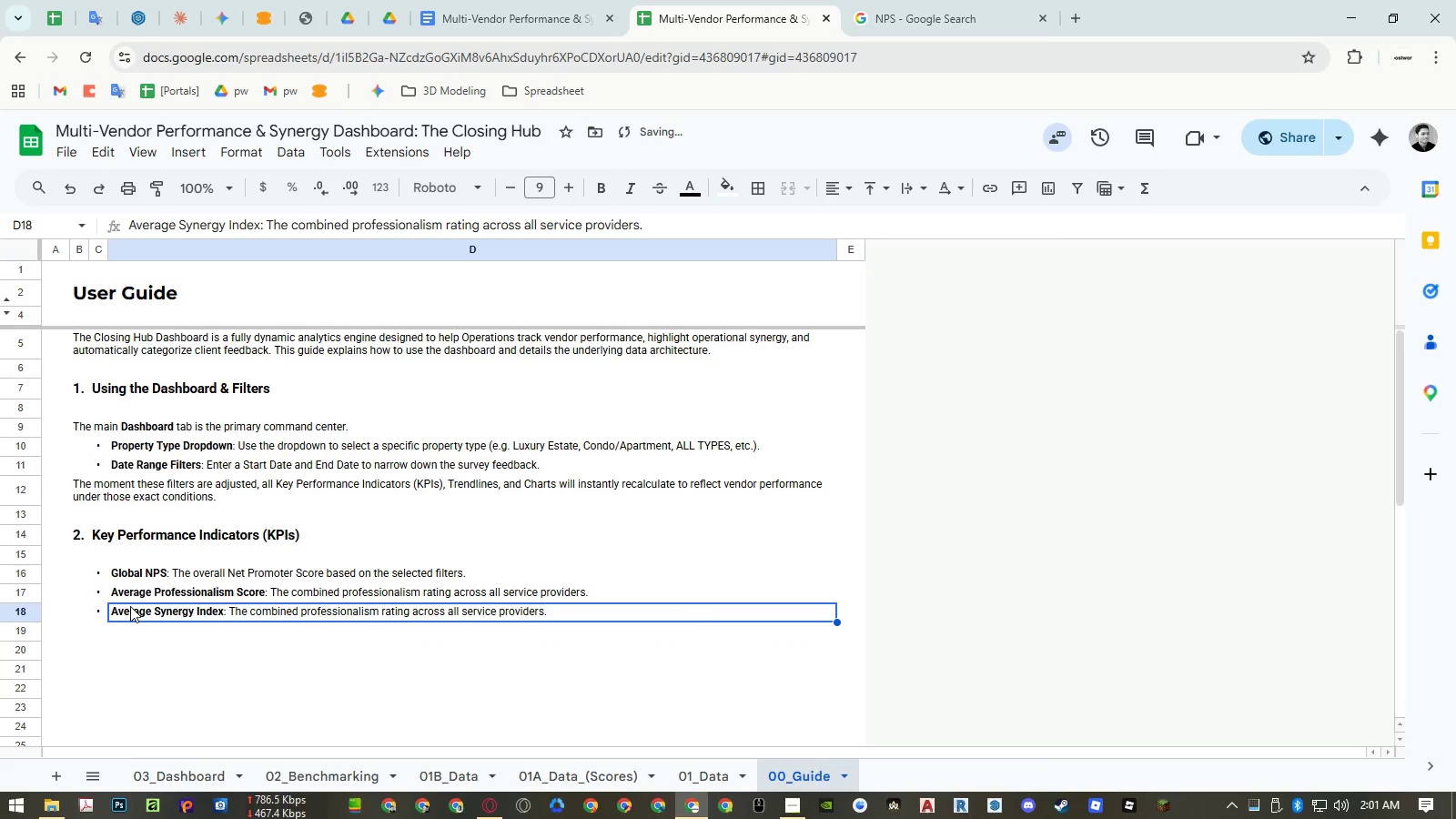 
double_click([130, 606])
 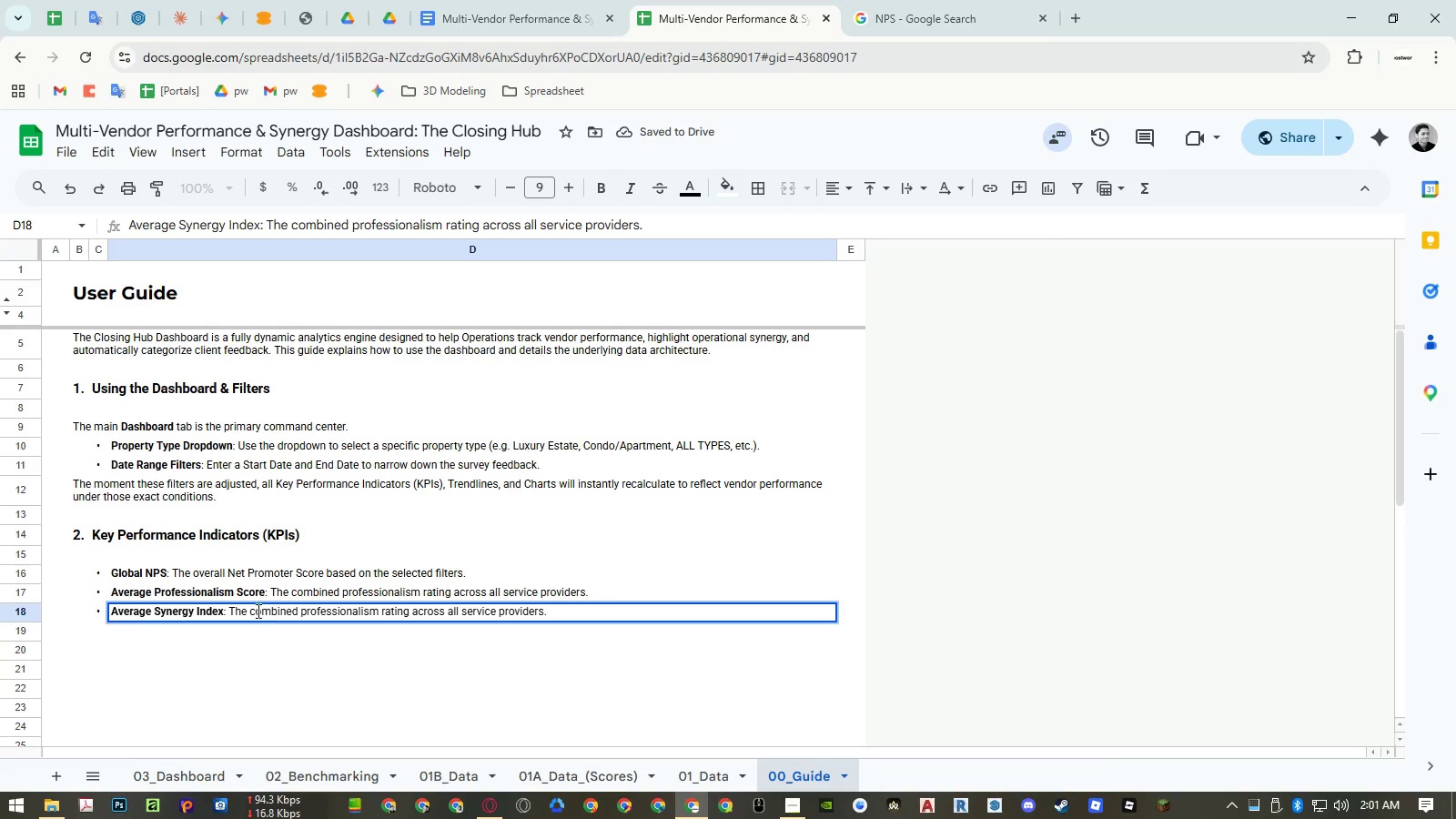 
left_click([239, 609])
 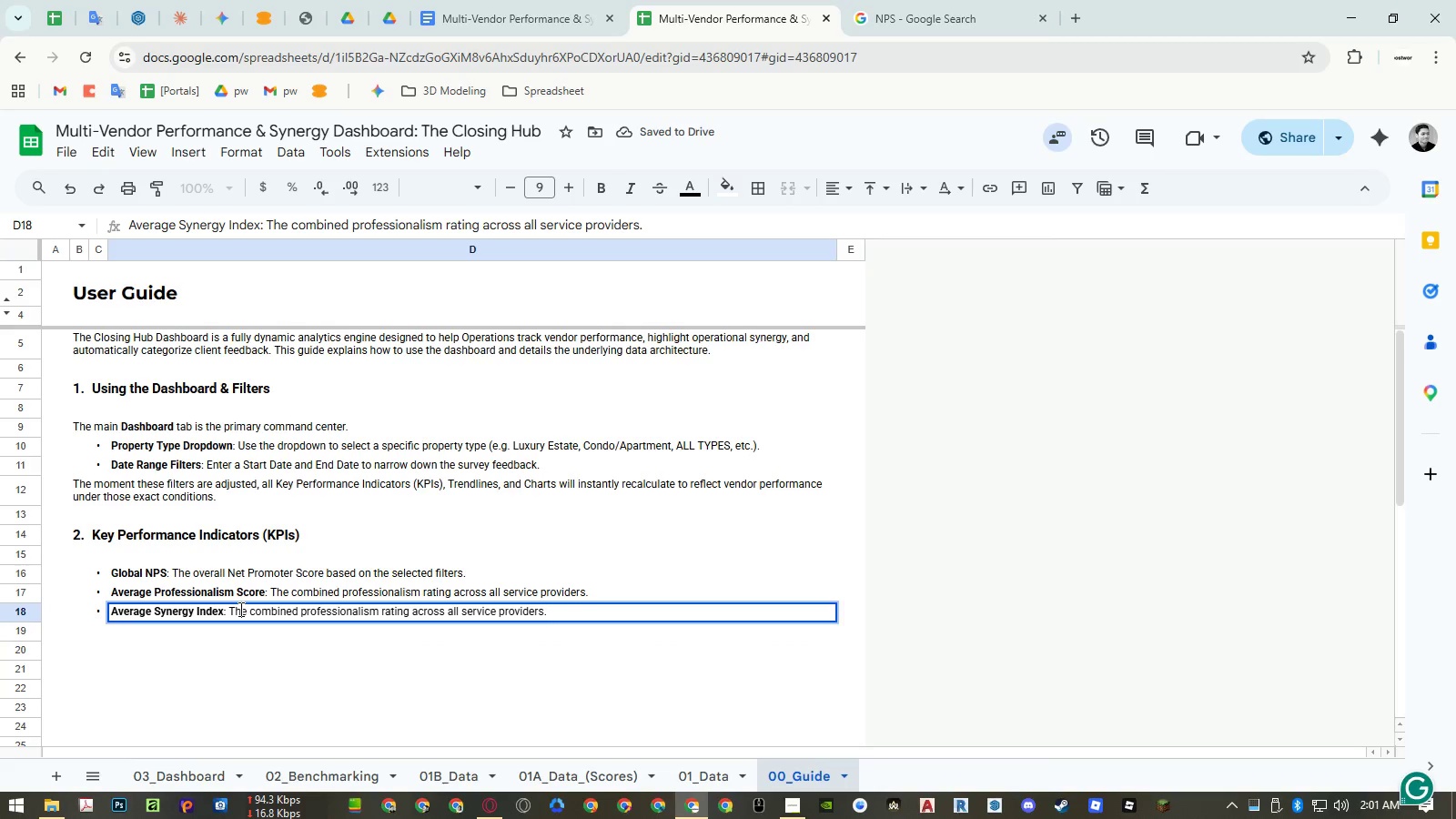 
left_click_drag(start_coordinate=[239, 609], to_coordinate=[690, 632])
 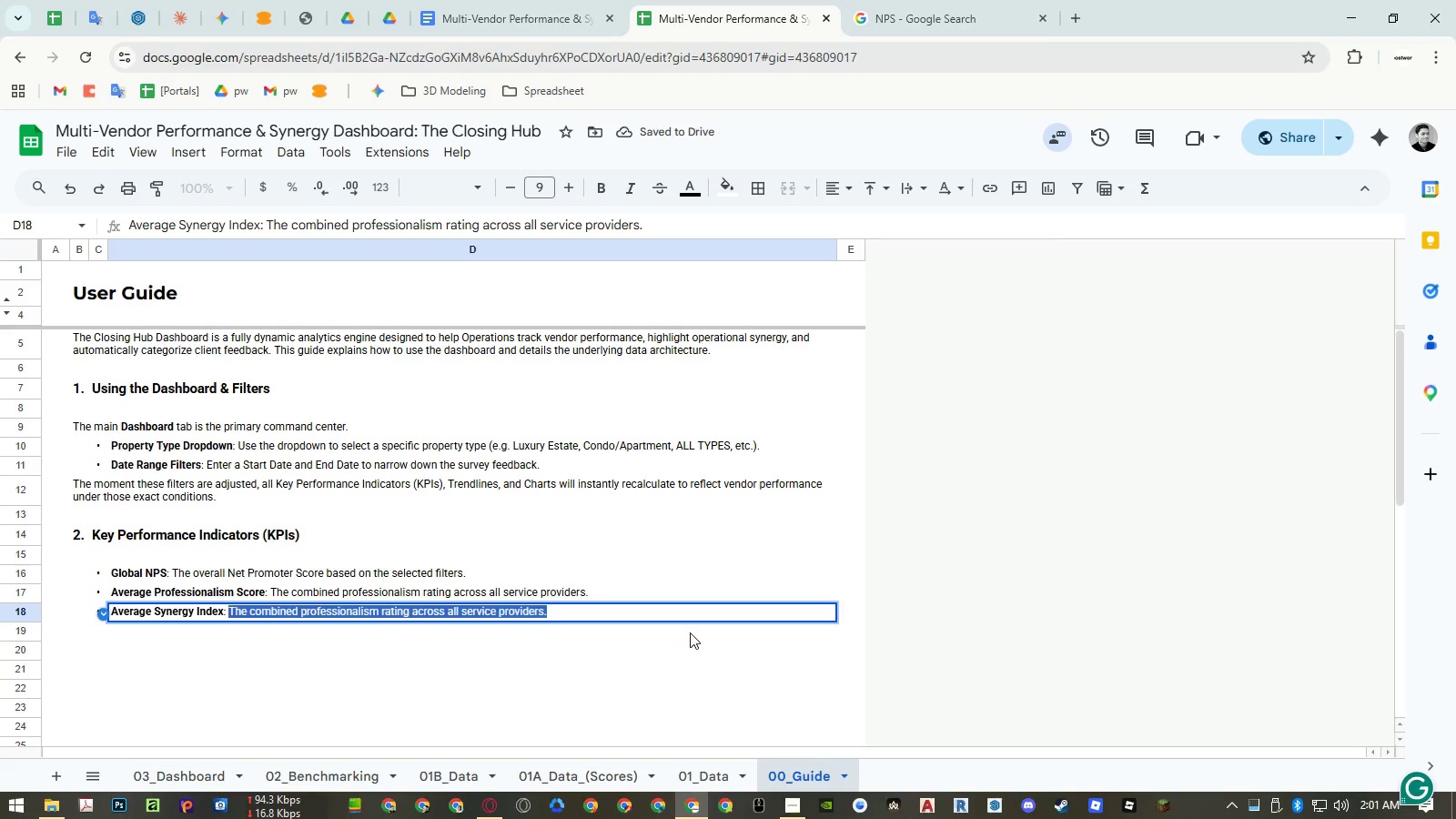 
type(A custom metr)
 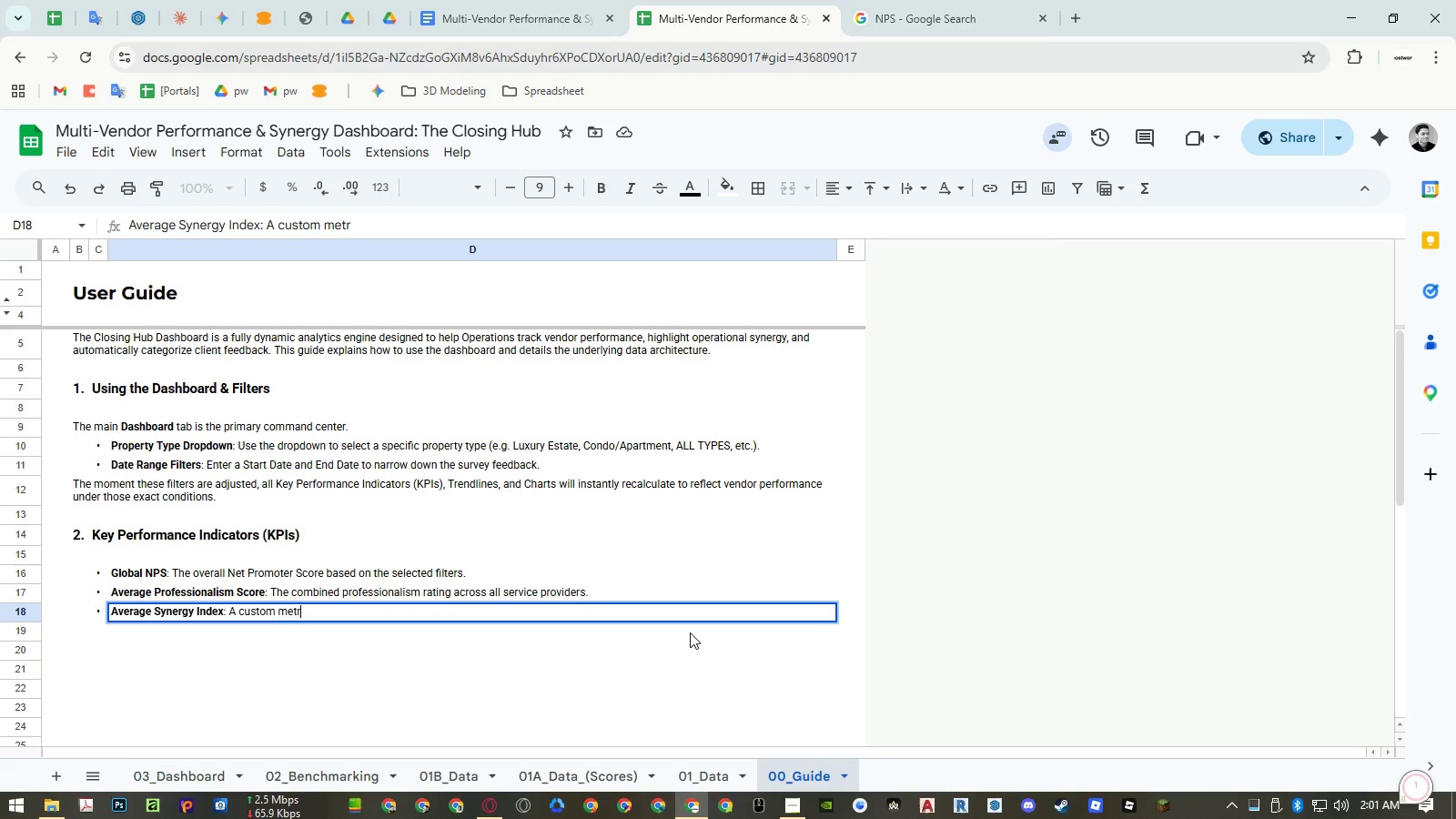 
type(ic )
 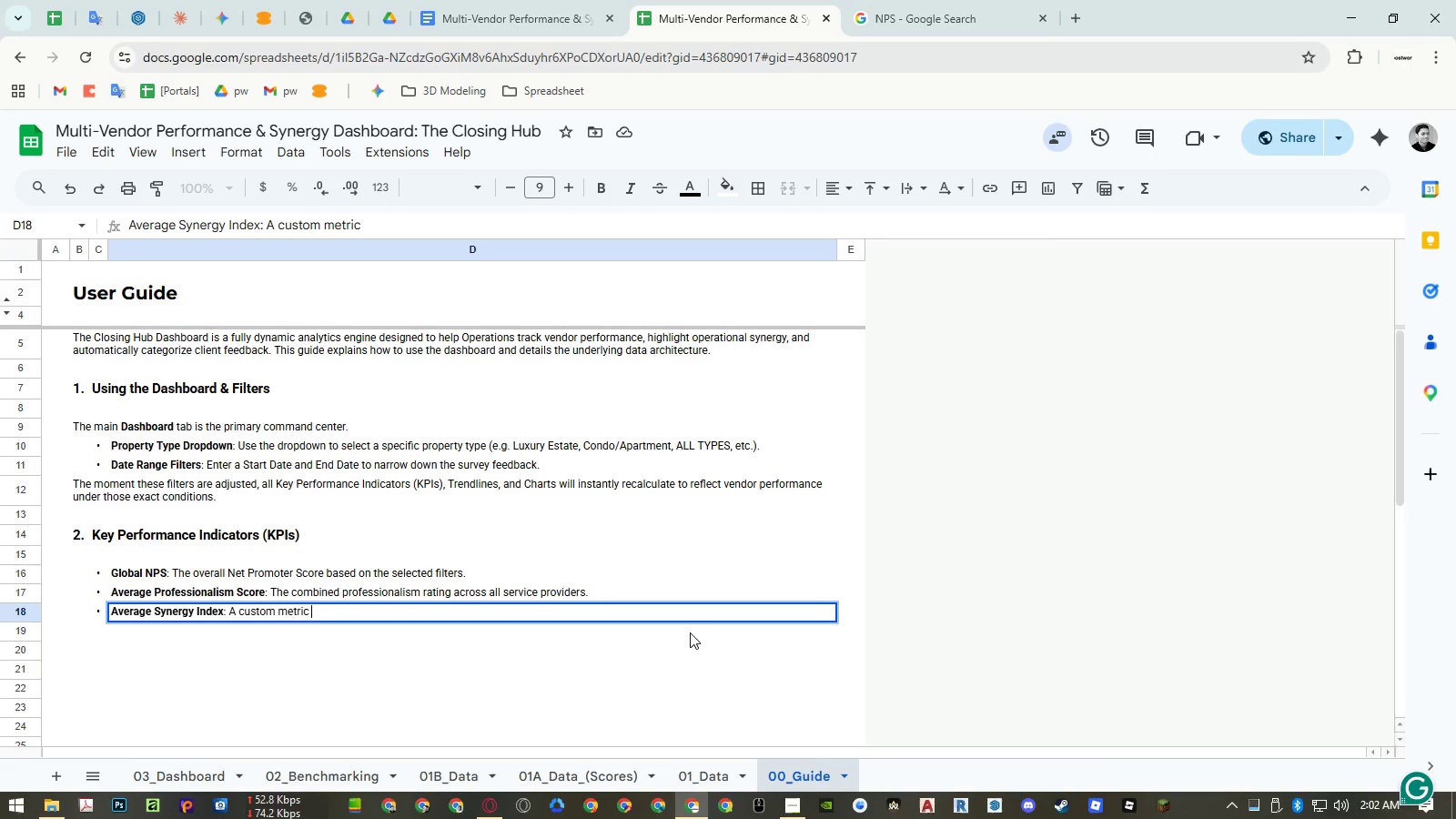 
type(identifying the success rate of vendor pairings.)
 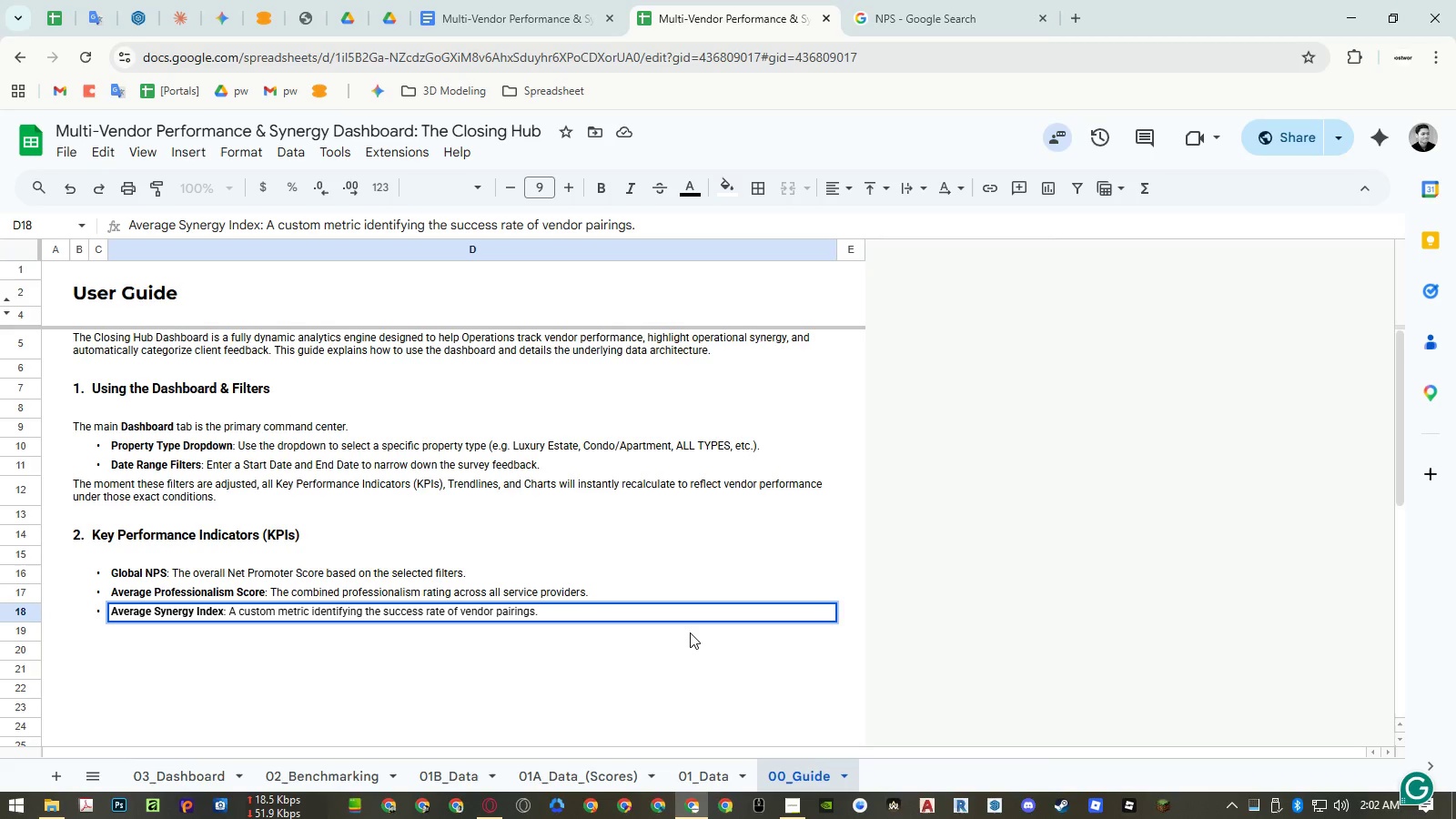 
key(Enter)
 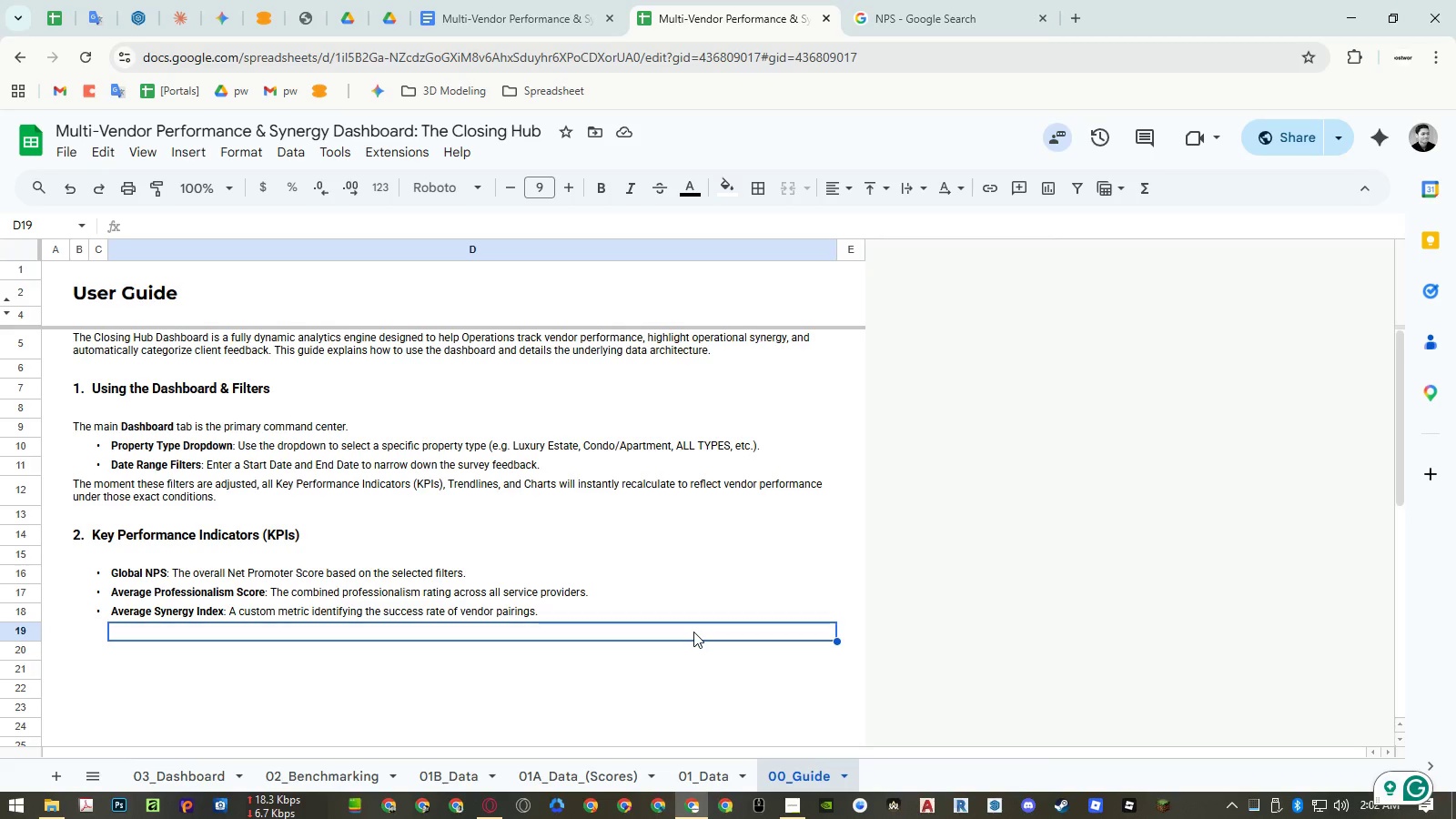 
wait(15.77)
 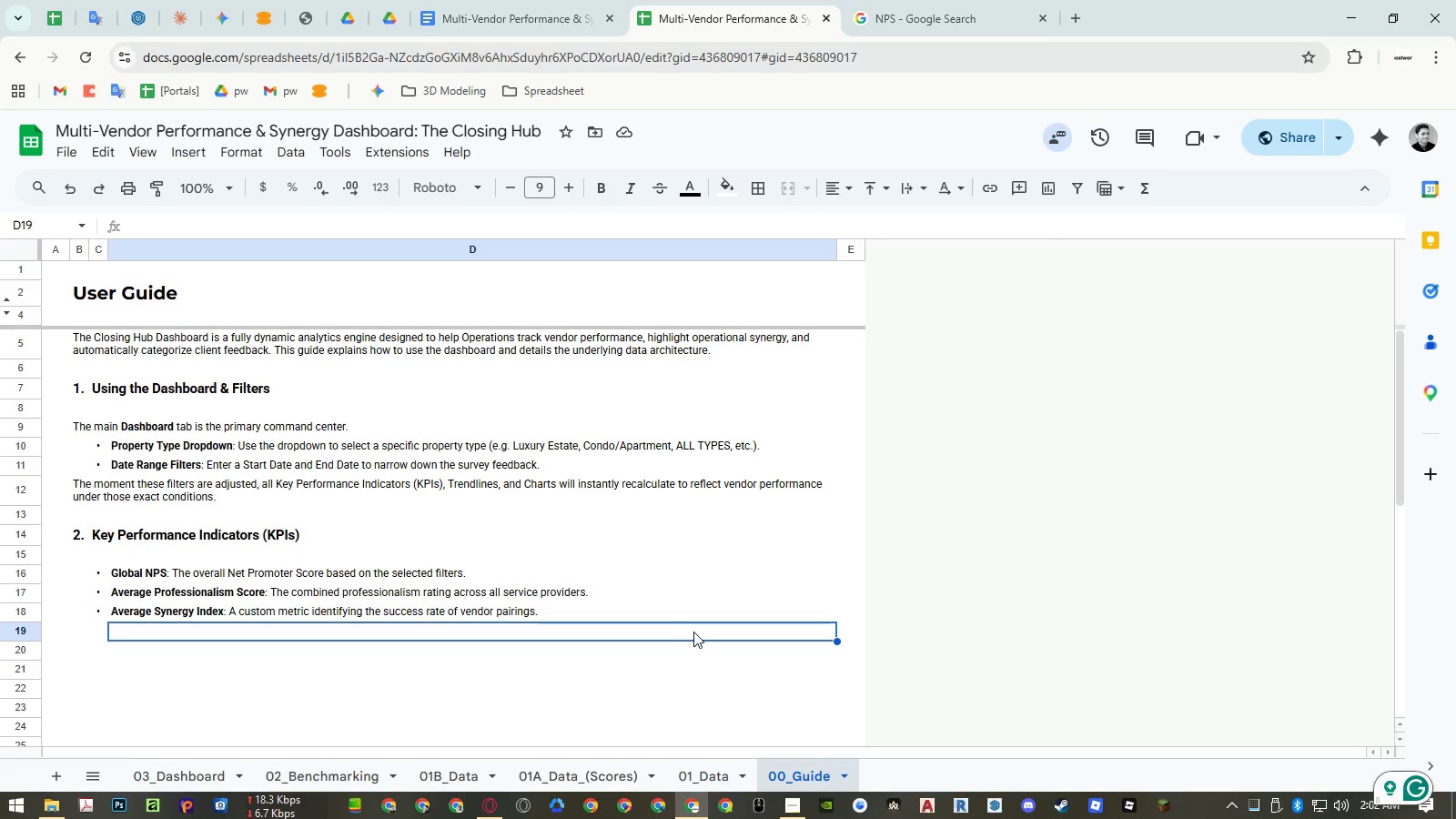 
left_click([23, 538])
 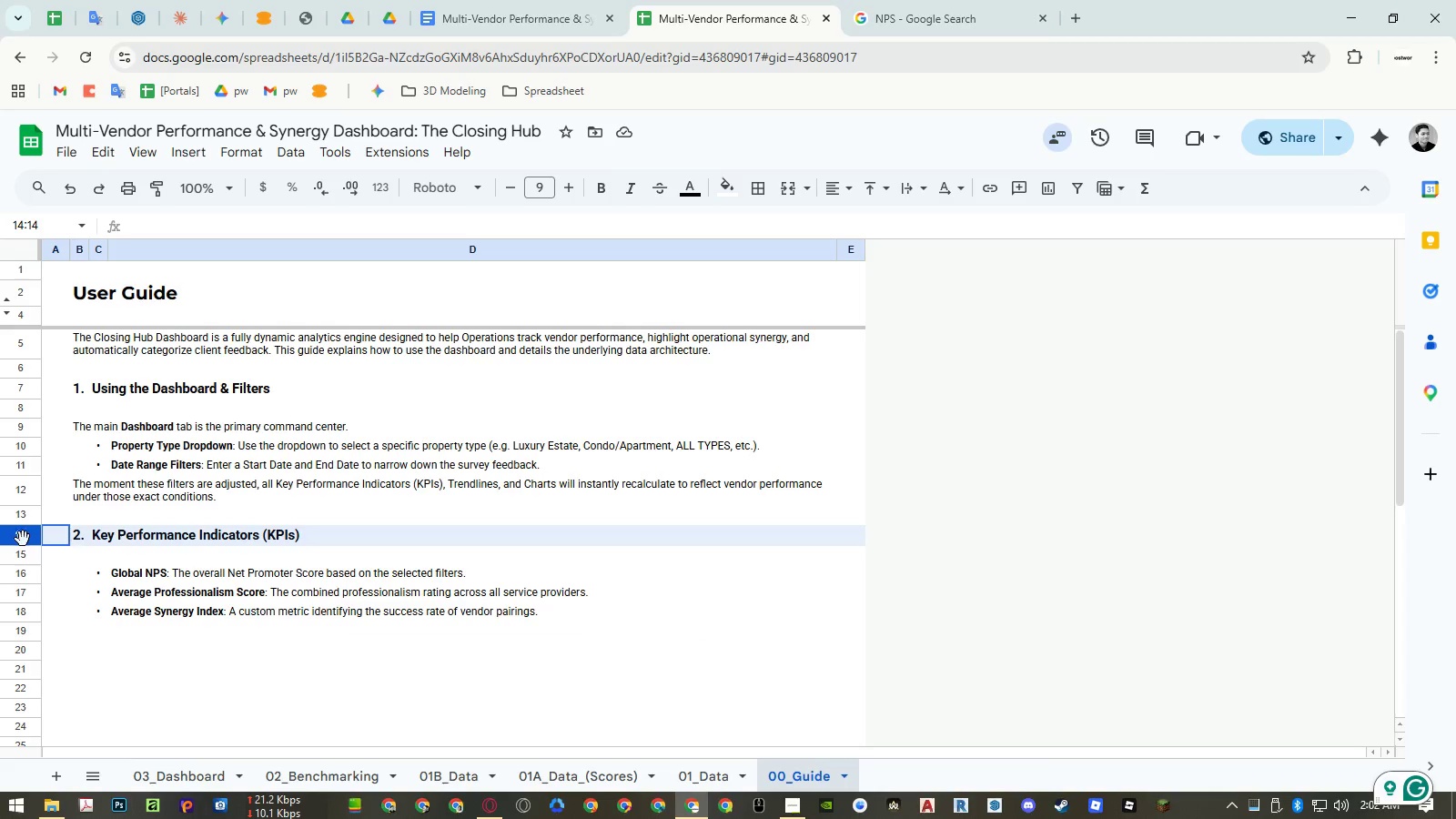 
key(Control+ControlLeft)
 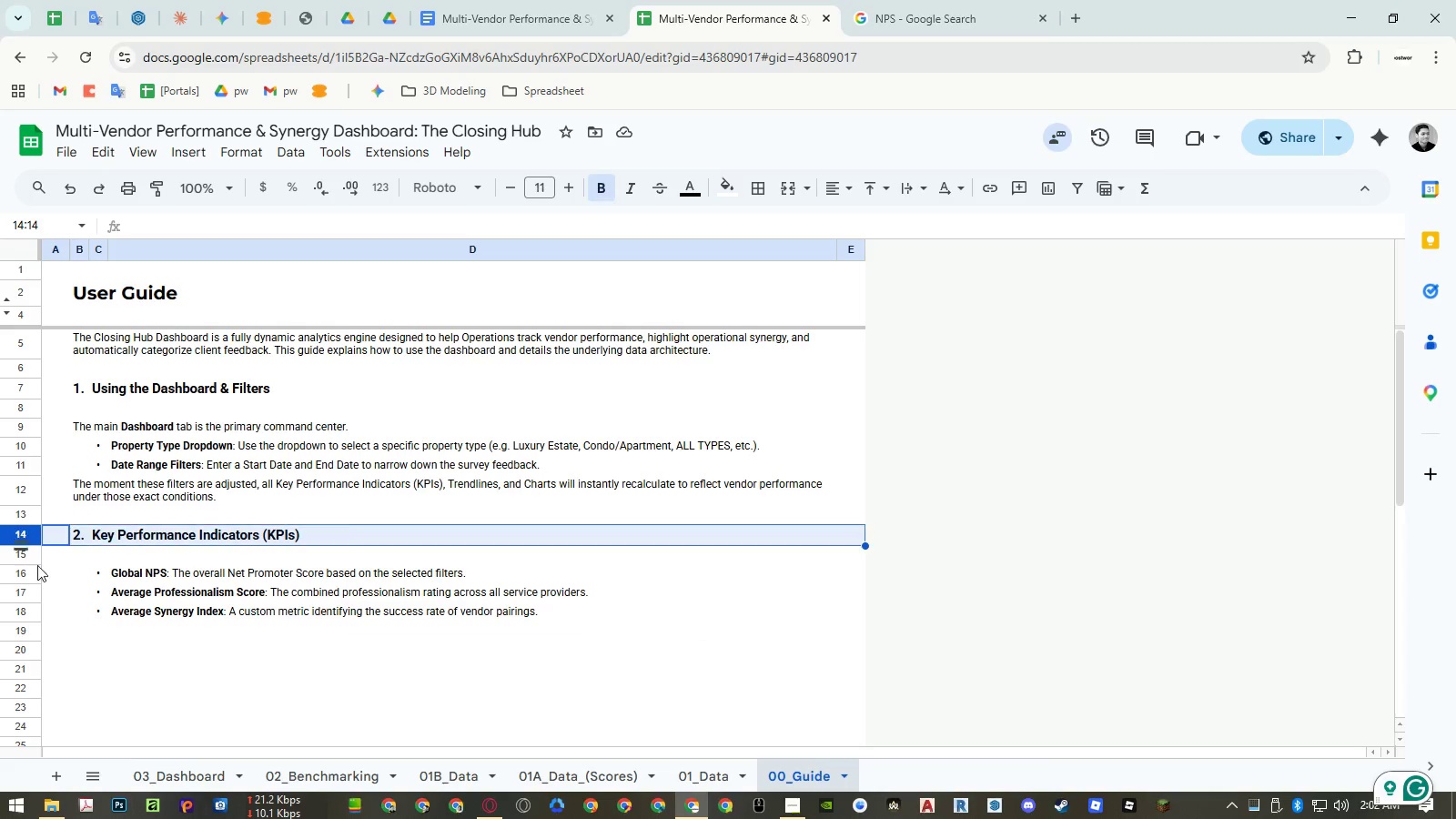 
key(Control+C)
 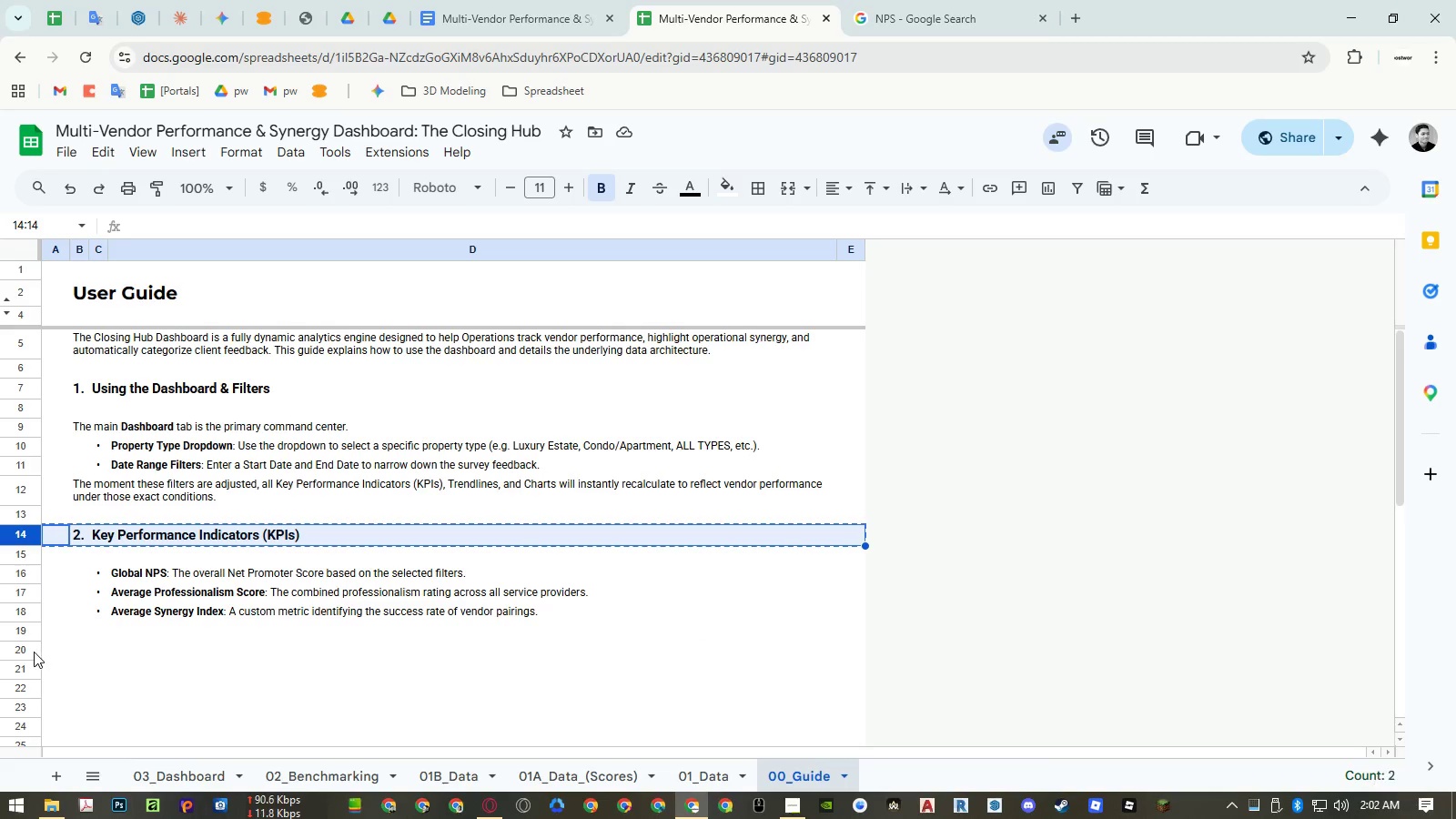 
left_click([34, 652])
 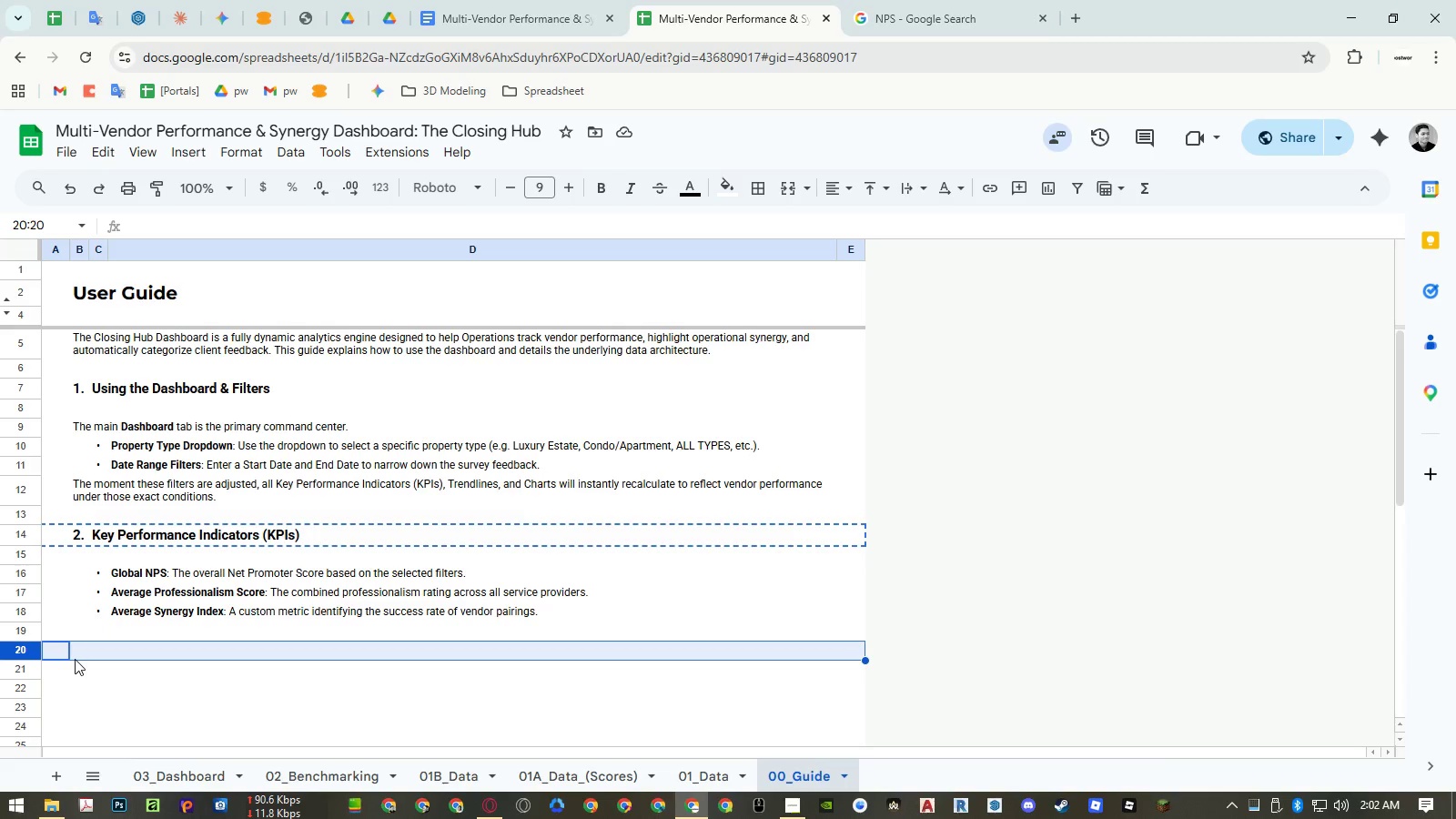 
key(Control+ControlLeft)
 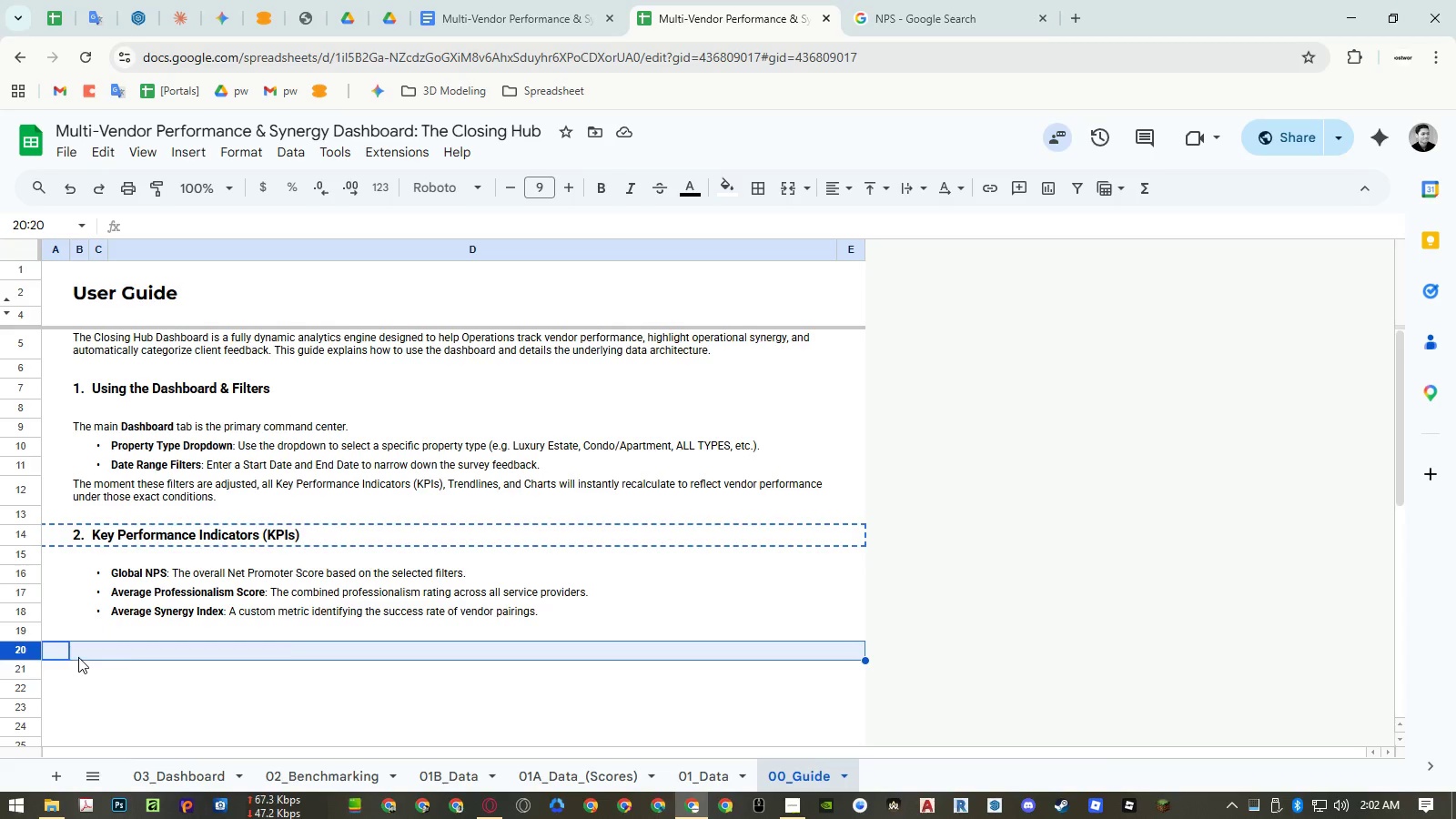 
key(Control+V)
 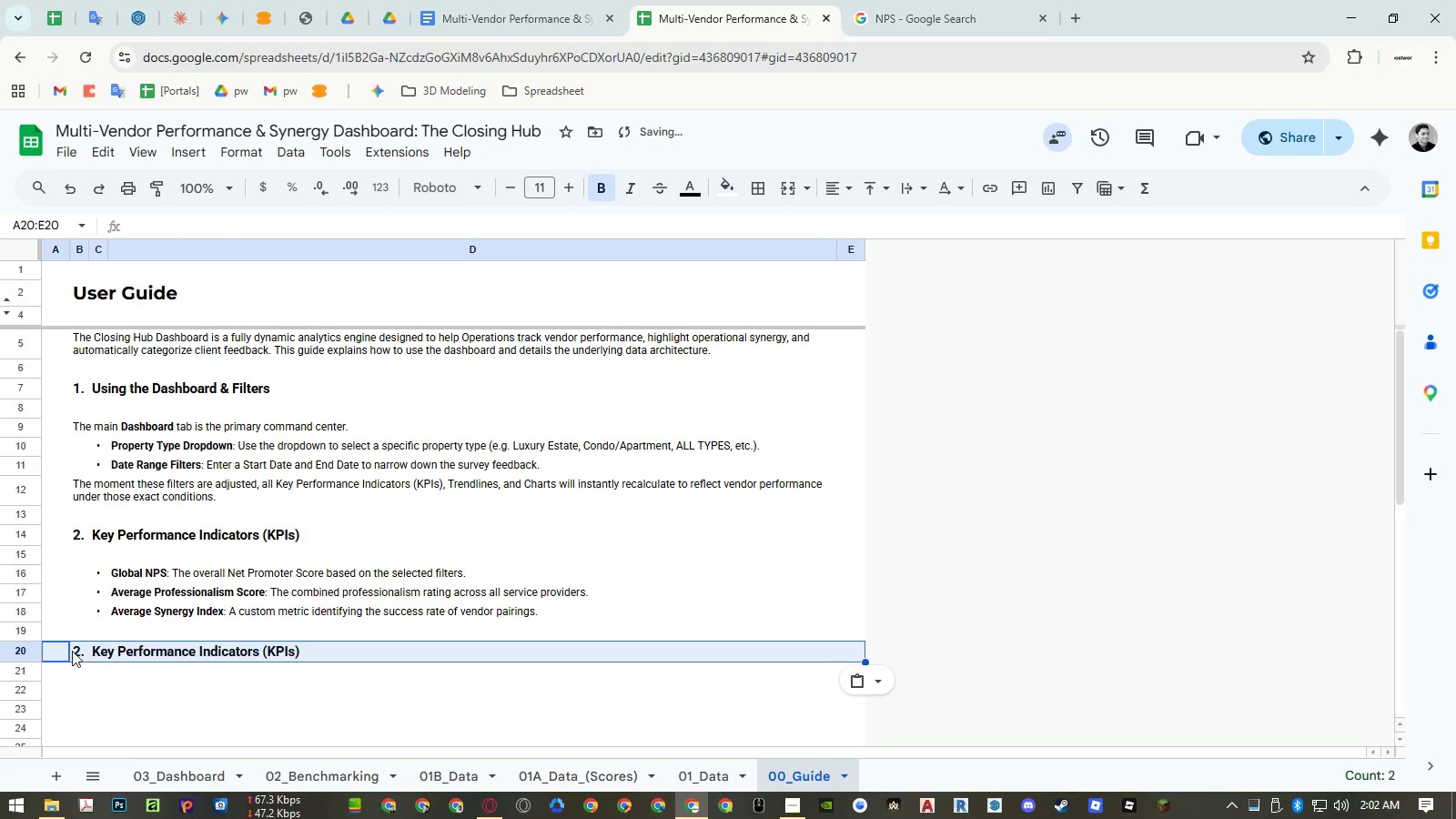 
double_click([72, 651])
 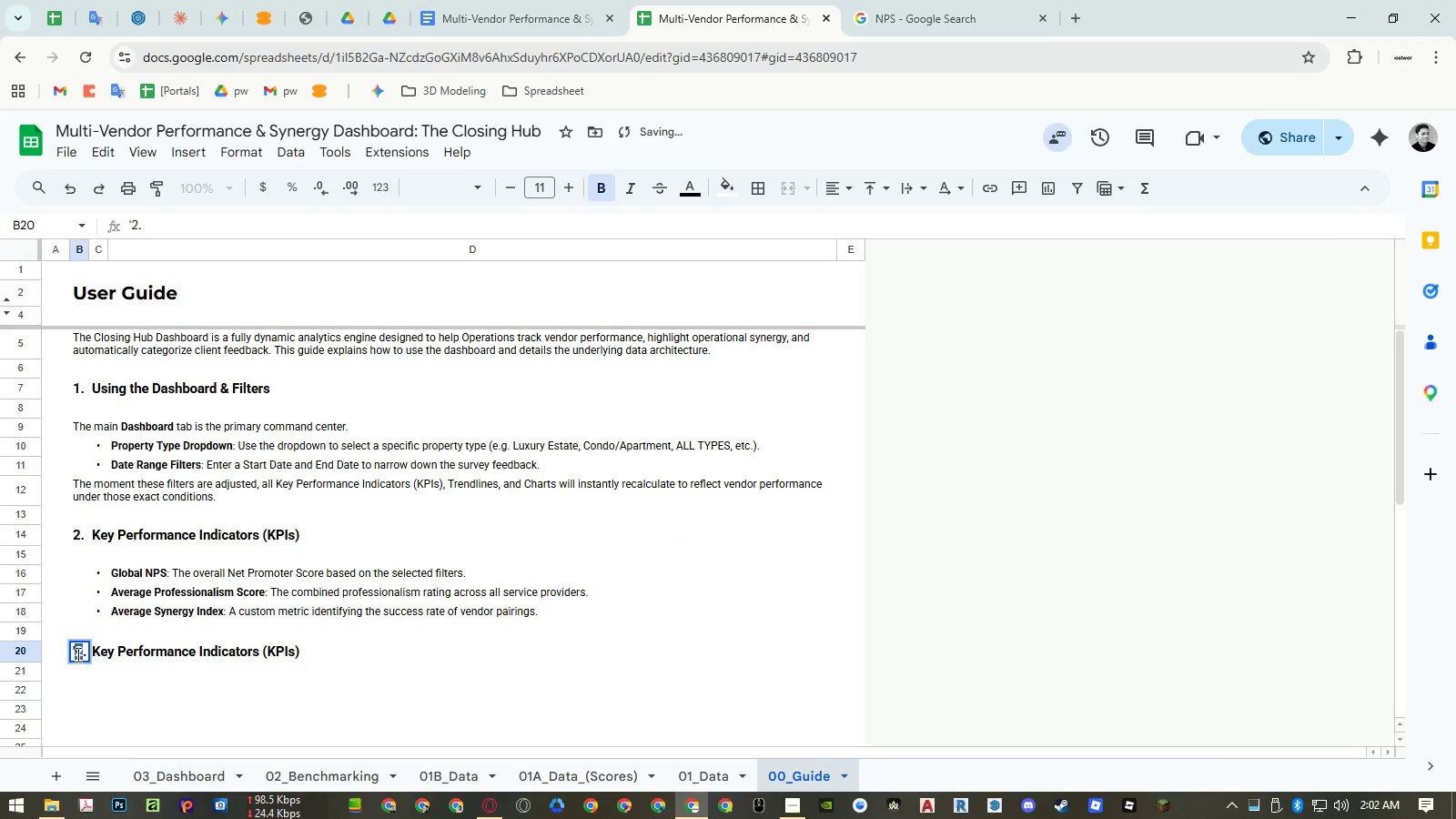 
key(Numpad3)
 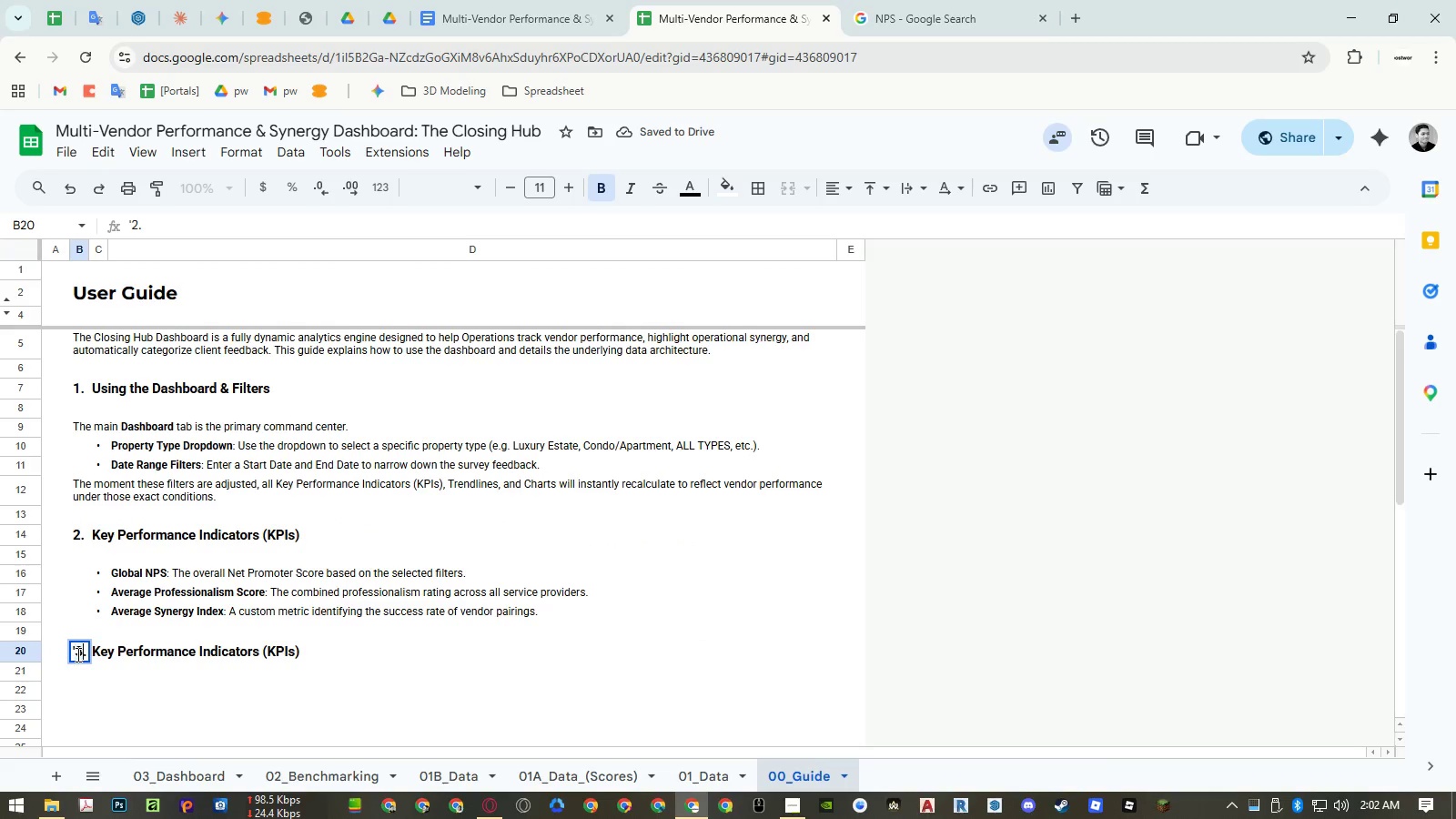 
key(NumpadEnter)
 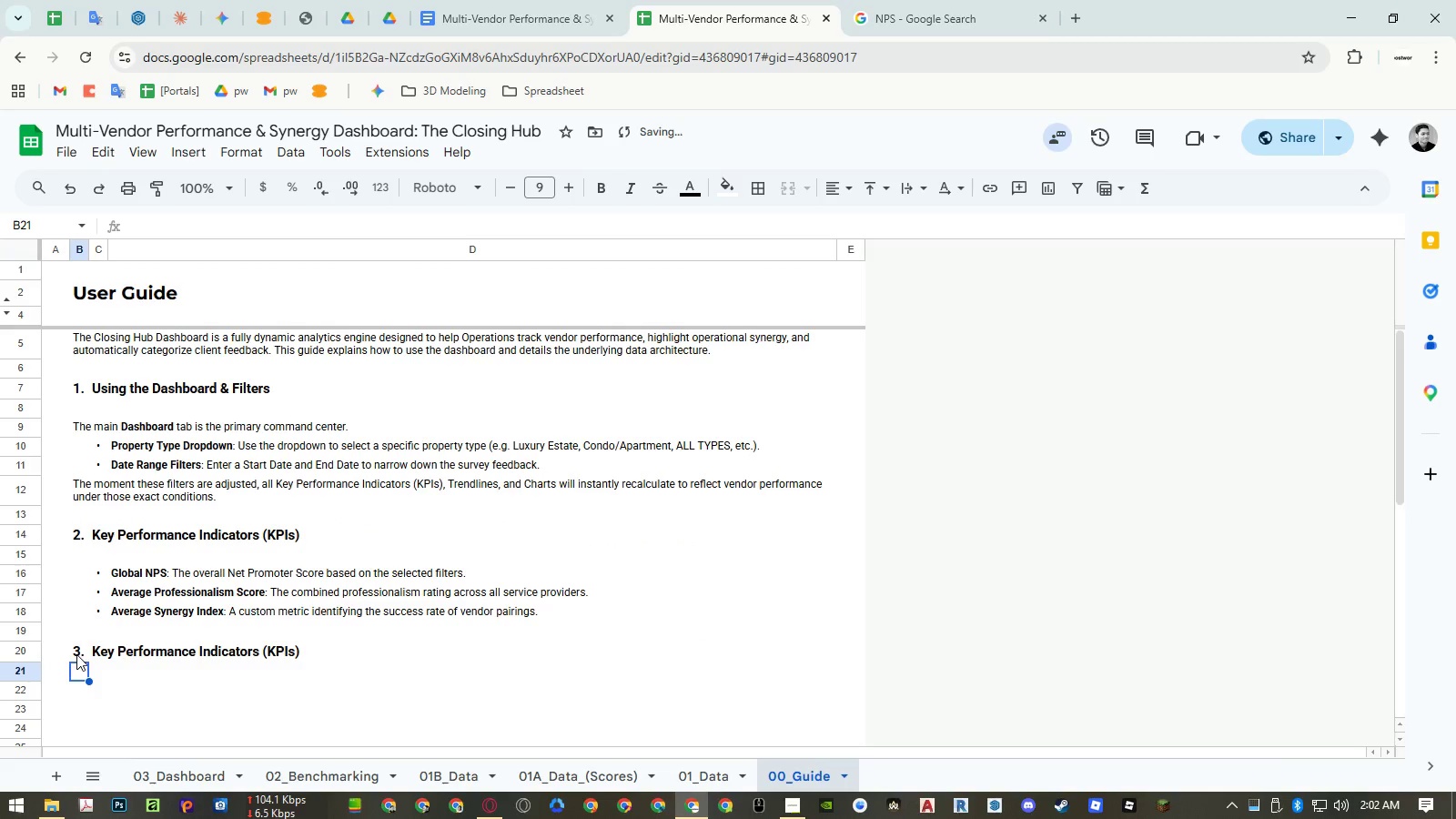 
key(ArrowUp)
 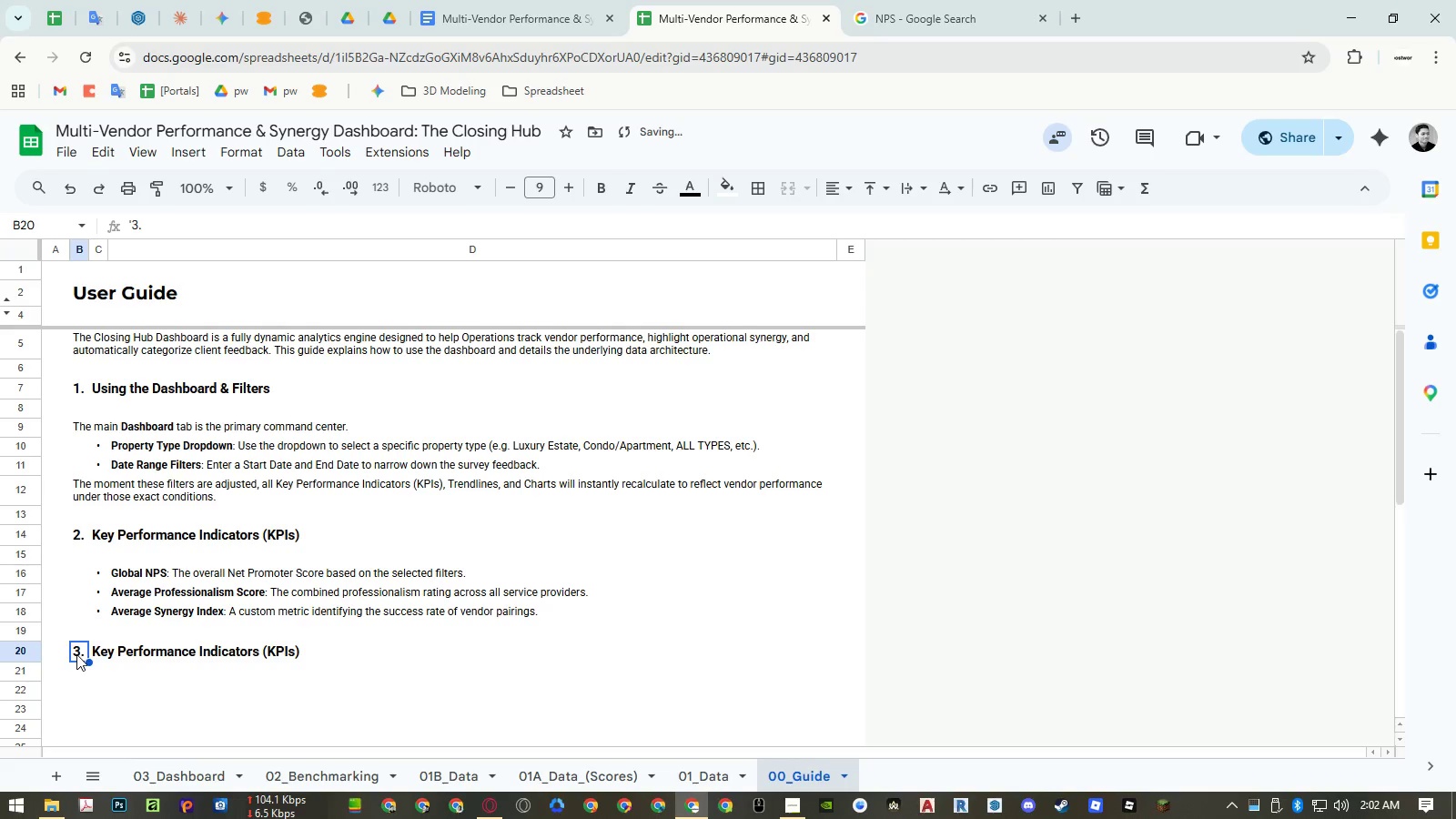 
key(ArrowRight)
 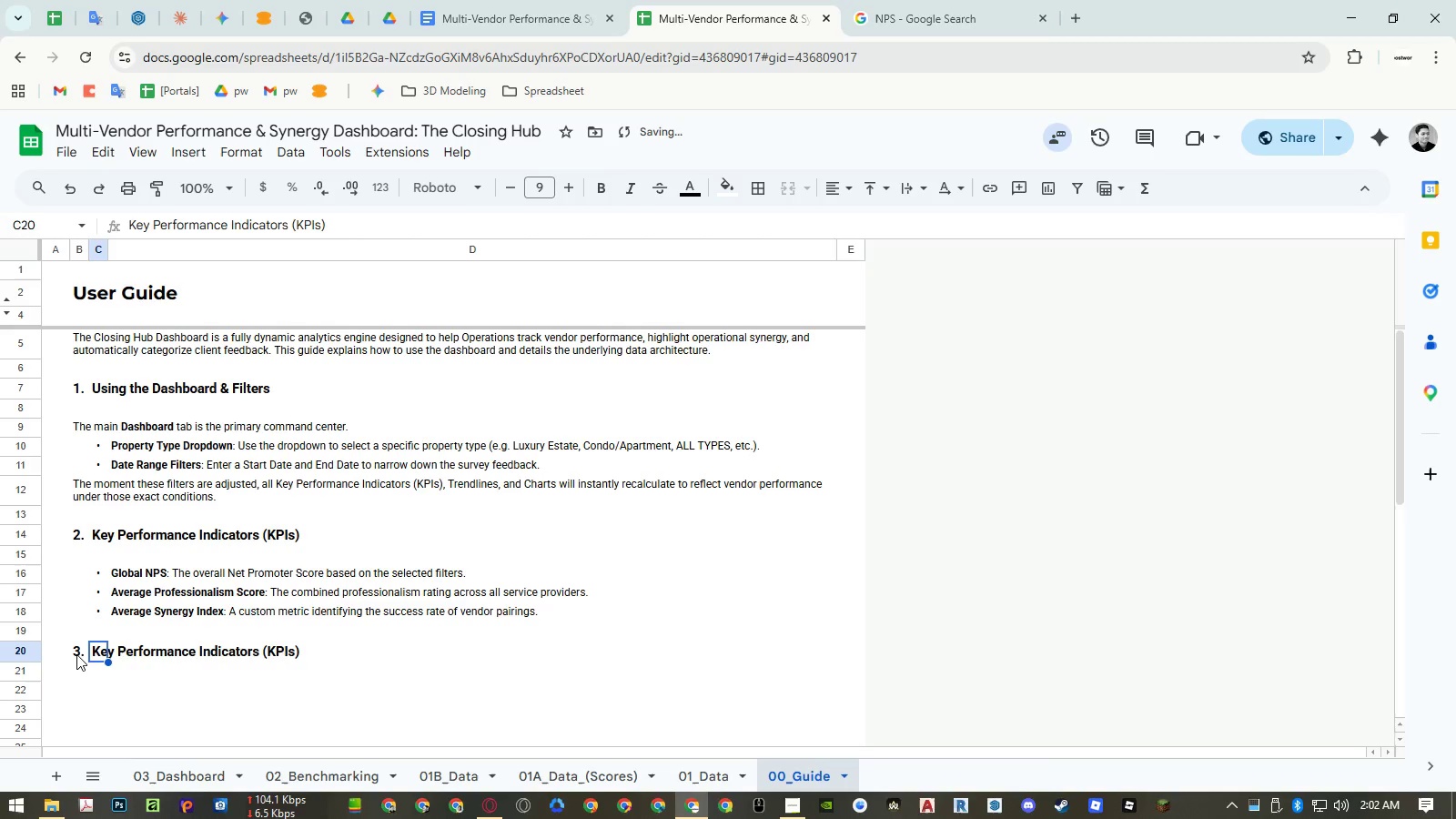 
key(ArrowRight)
 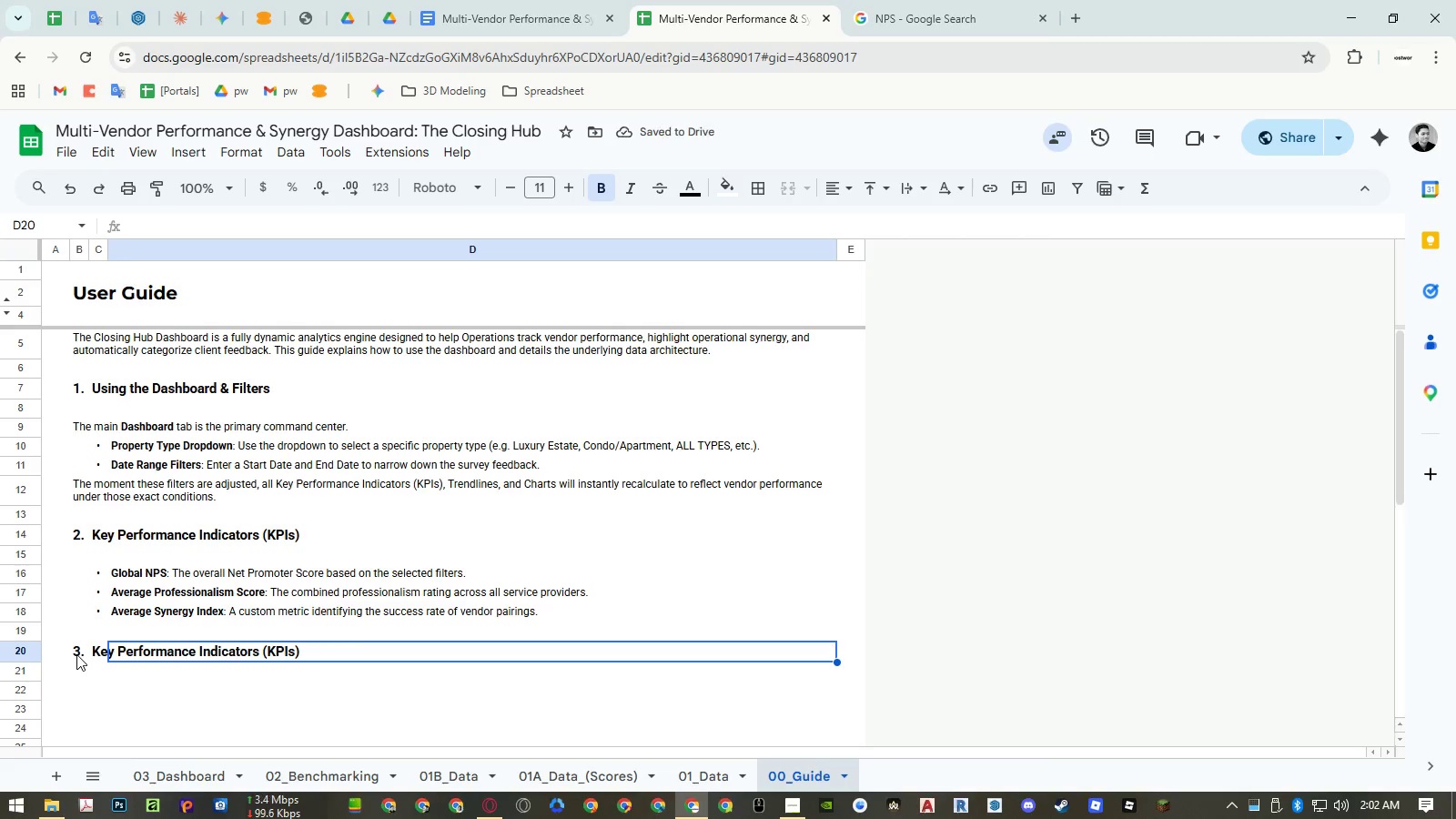 
key(ArrowLeft)
 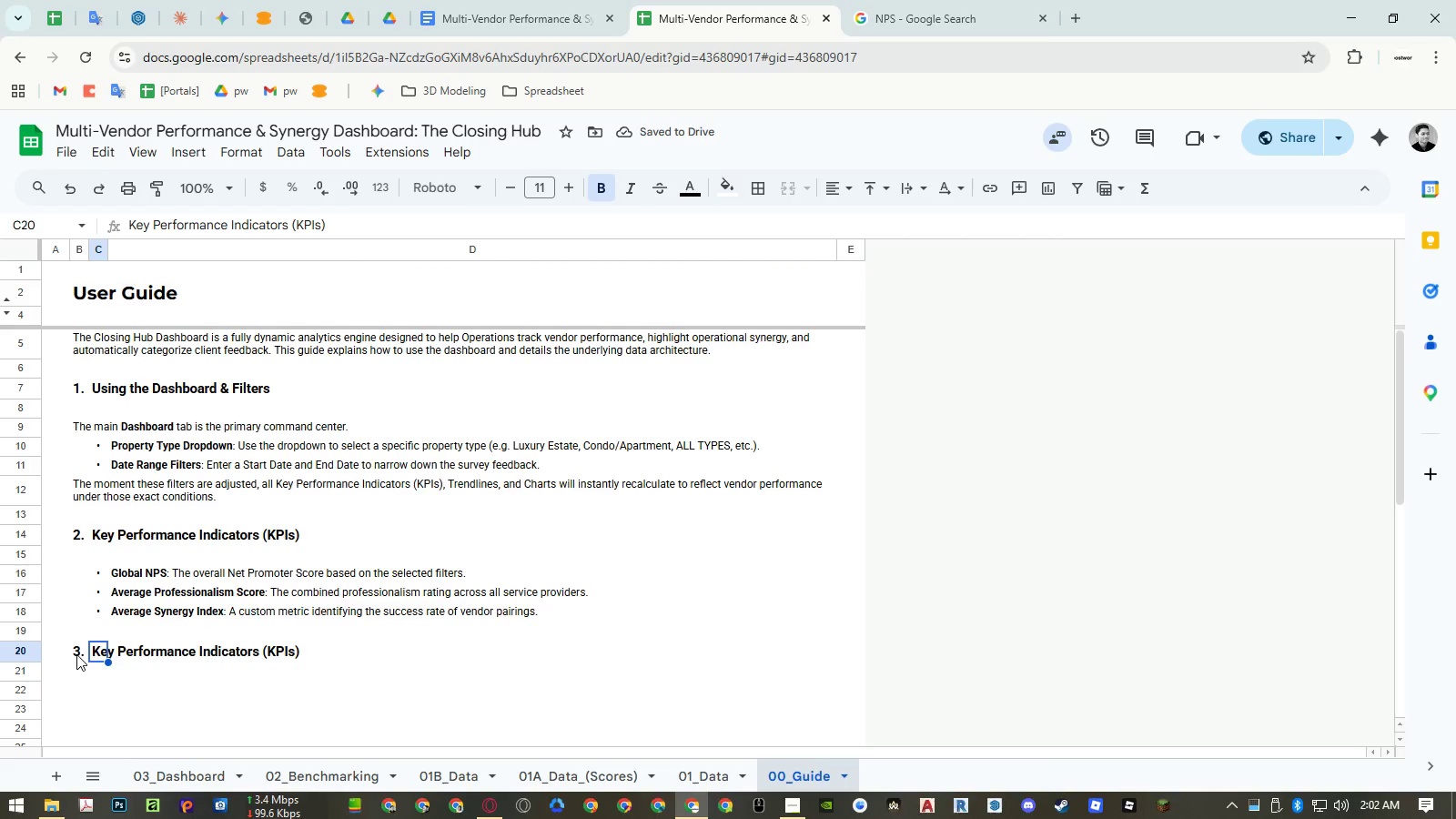 
type(How the Analytics 7 Formulas Work)
 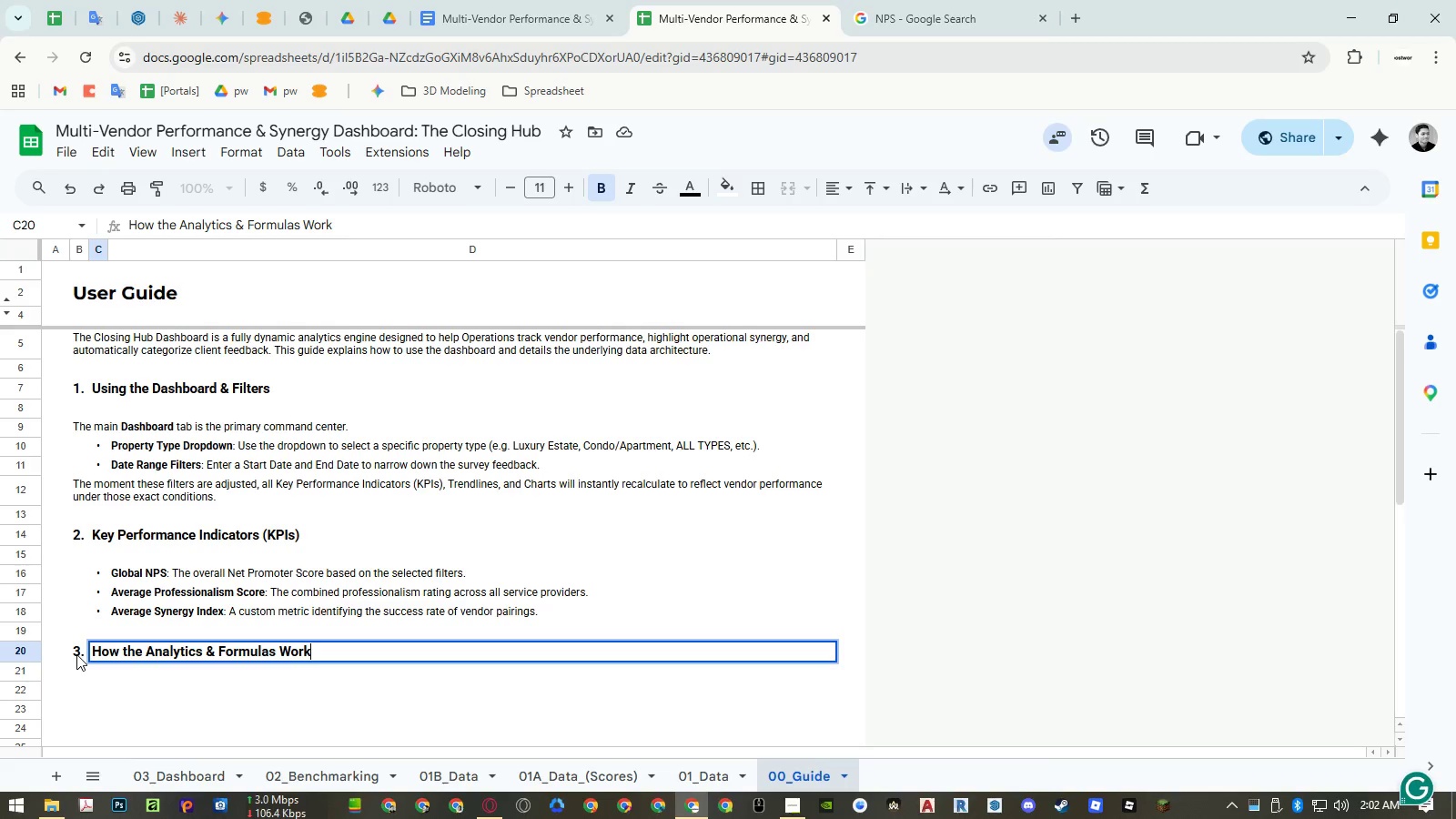 
key(Enter)
 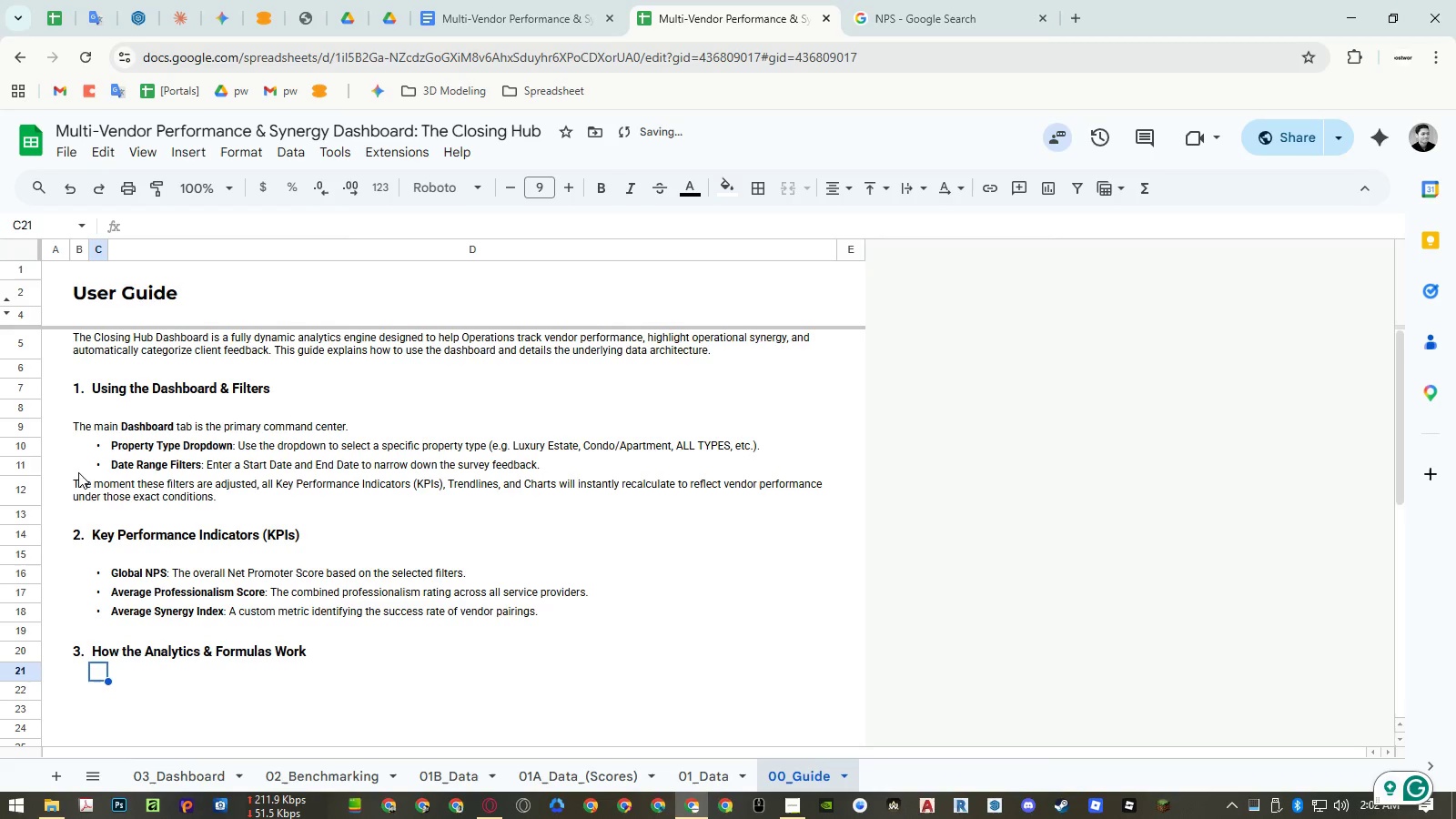 
left_click([85, 490])
 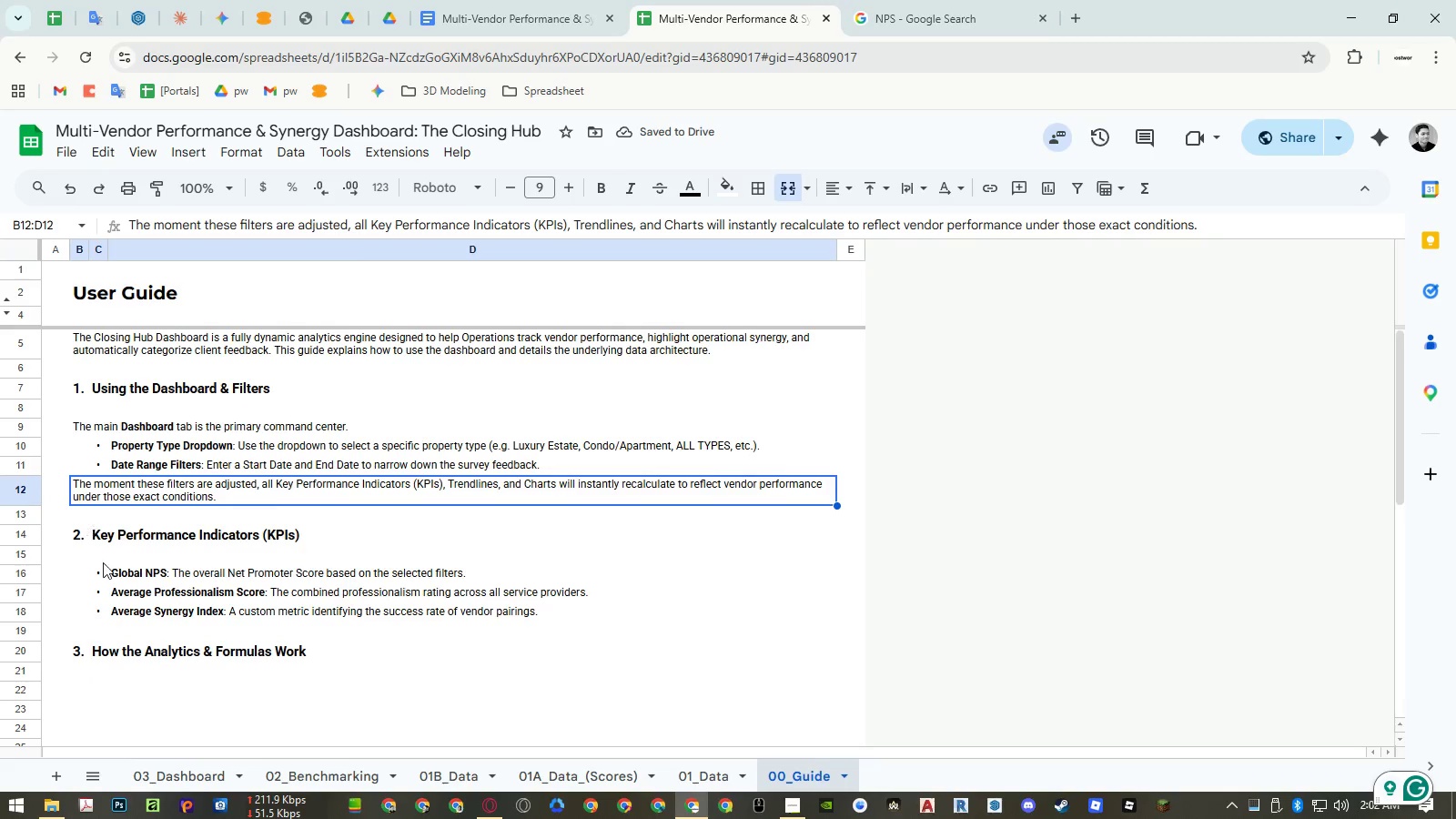 
key(Control+ControlLeft)
 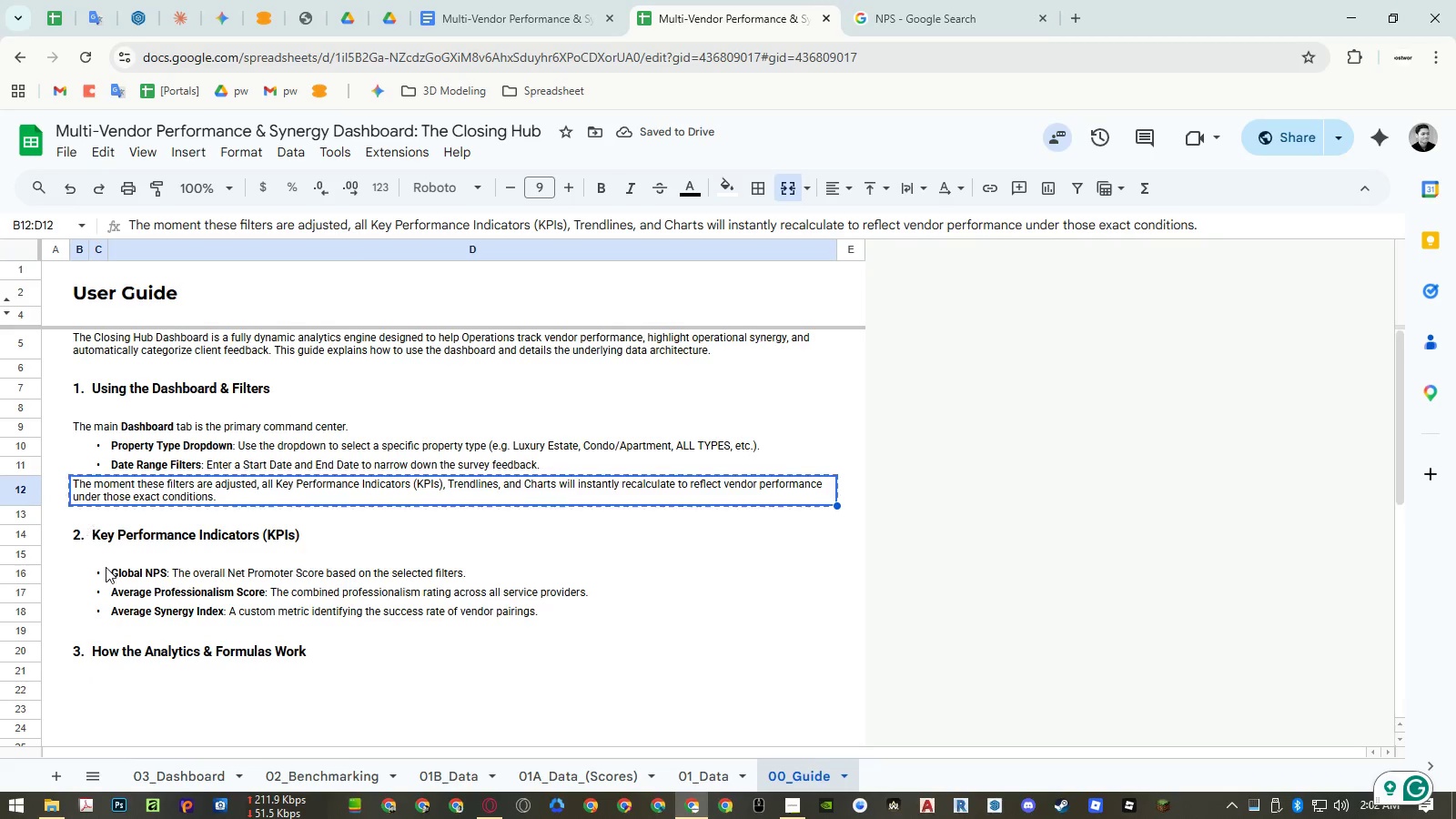 
key(Control+C)
 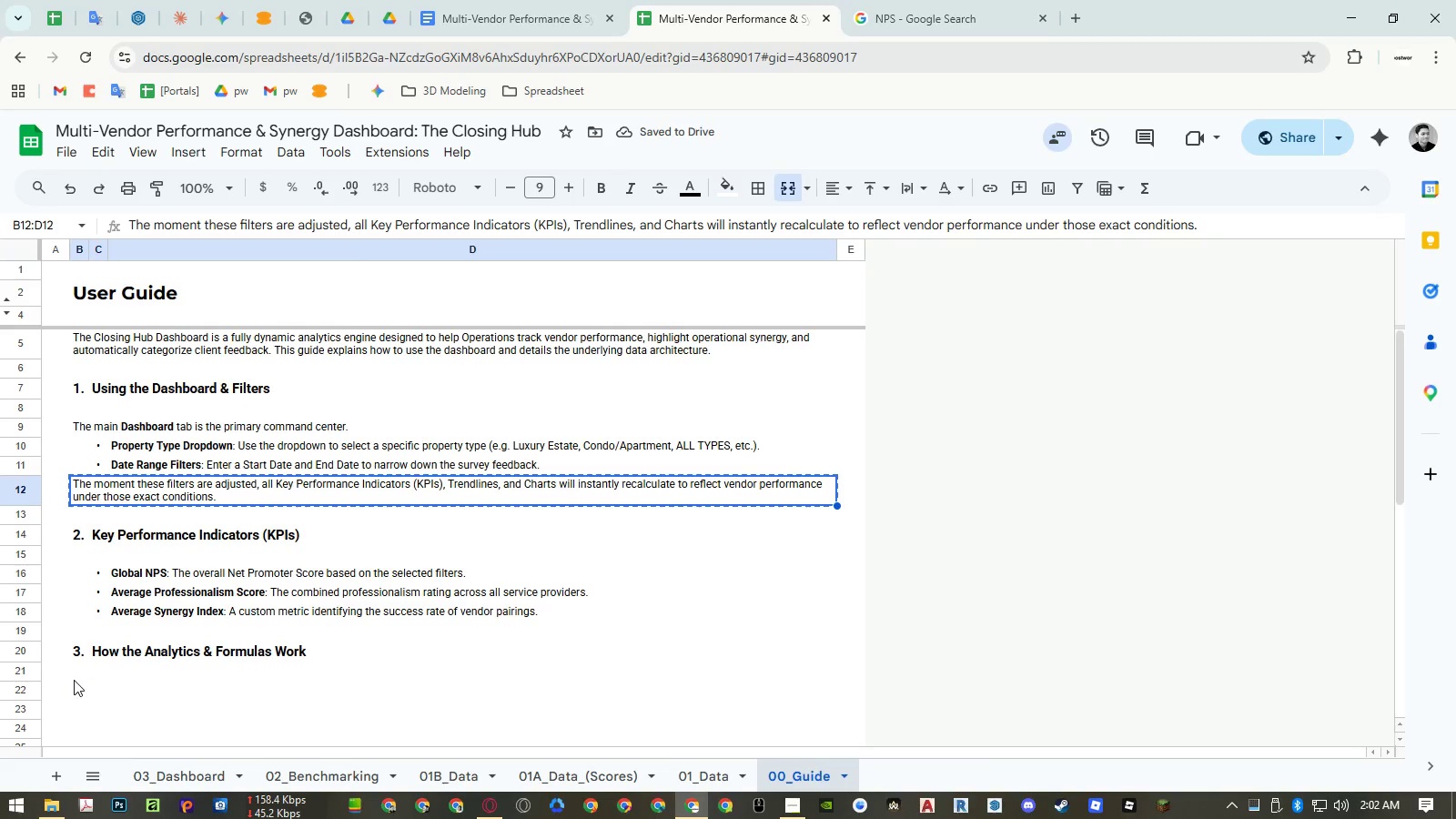 
left_click([74, 682])
 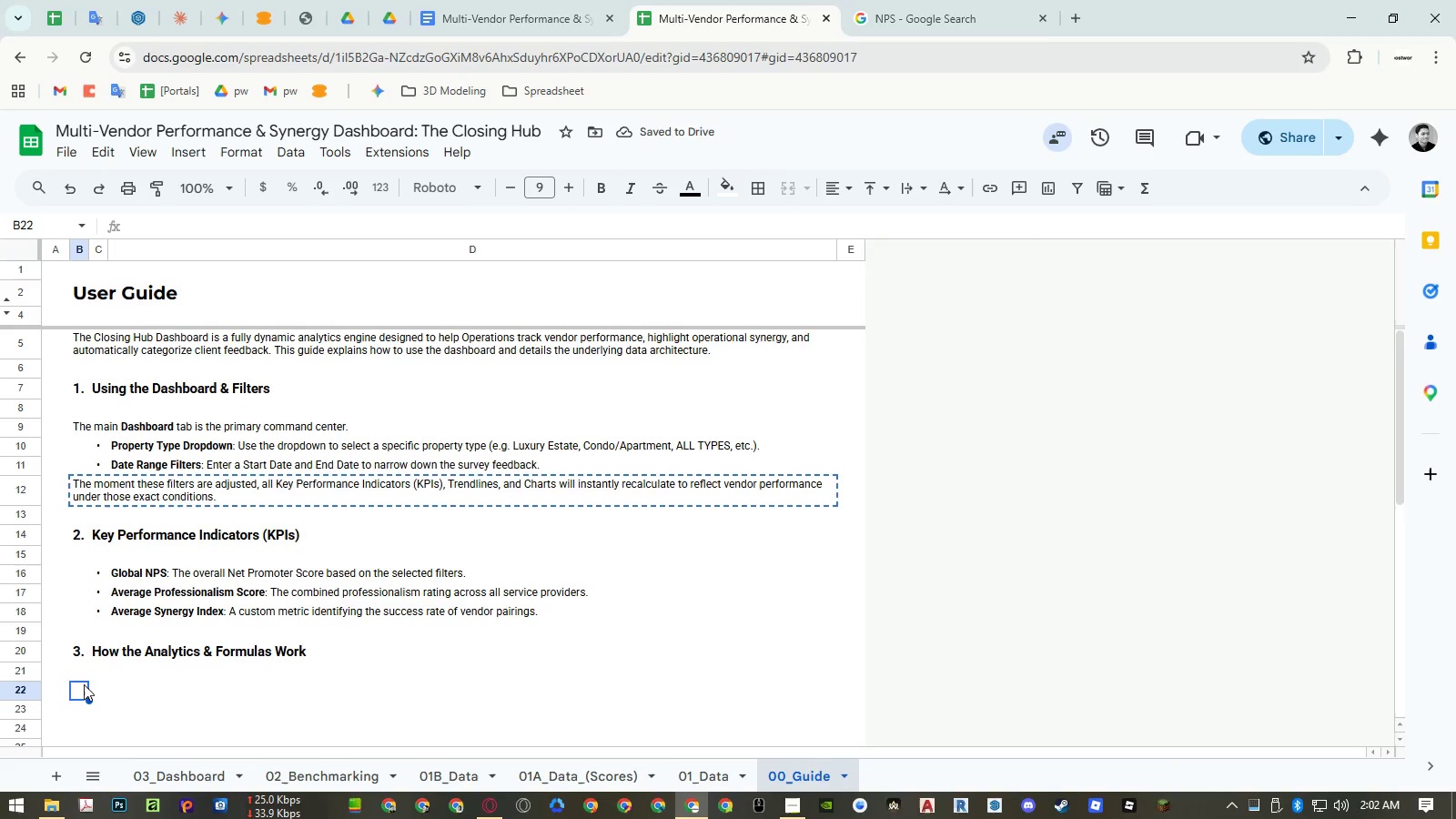 
key(Control+ControlLeft)
 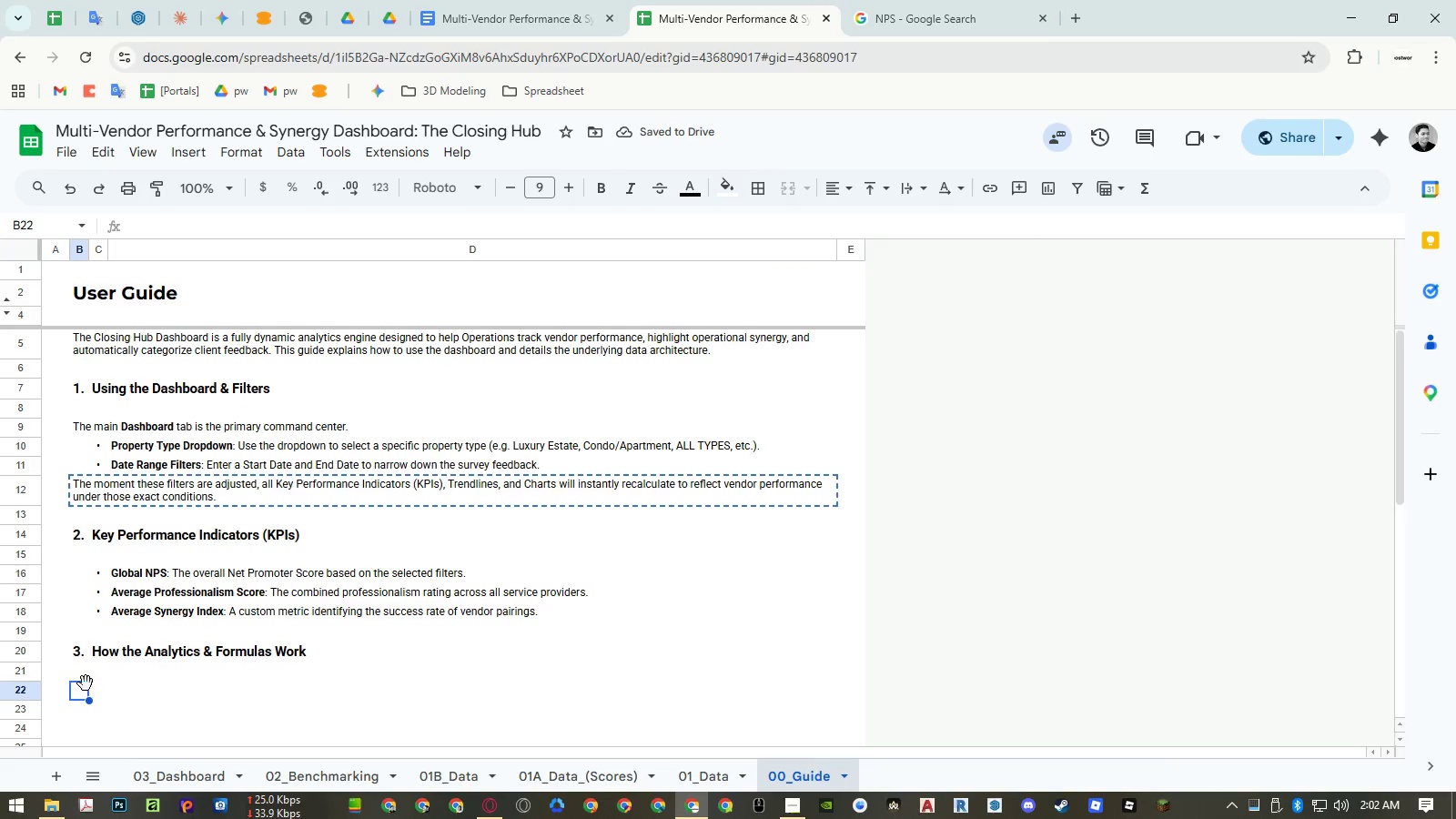 
key(Control+V)
 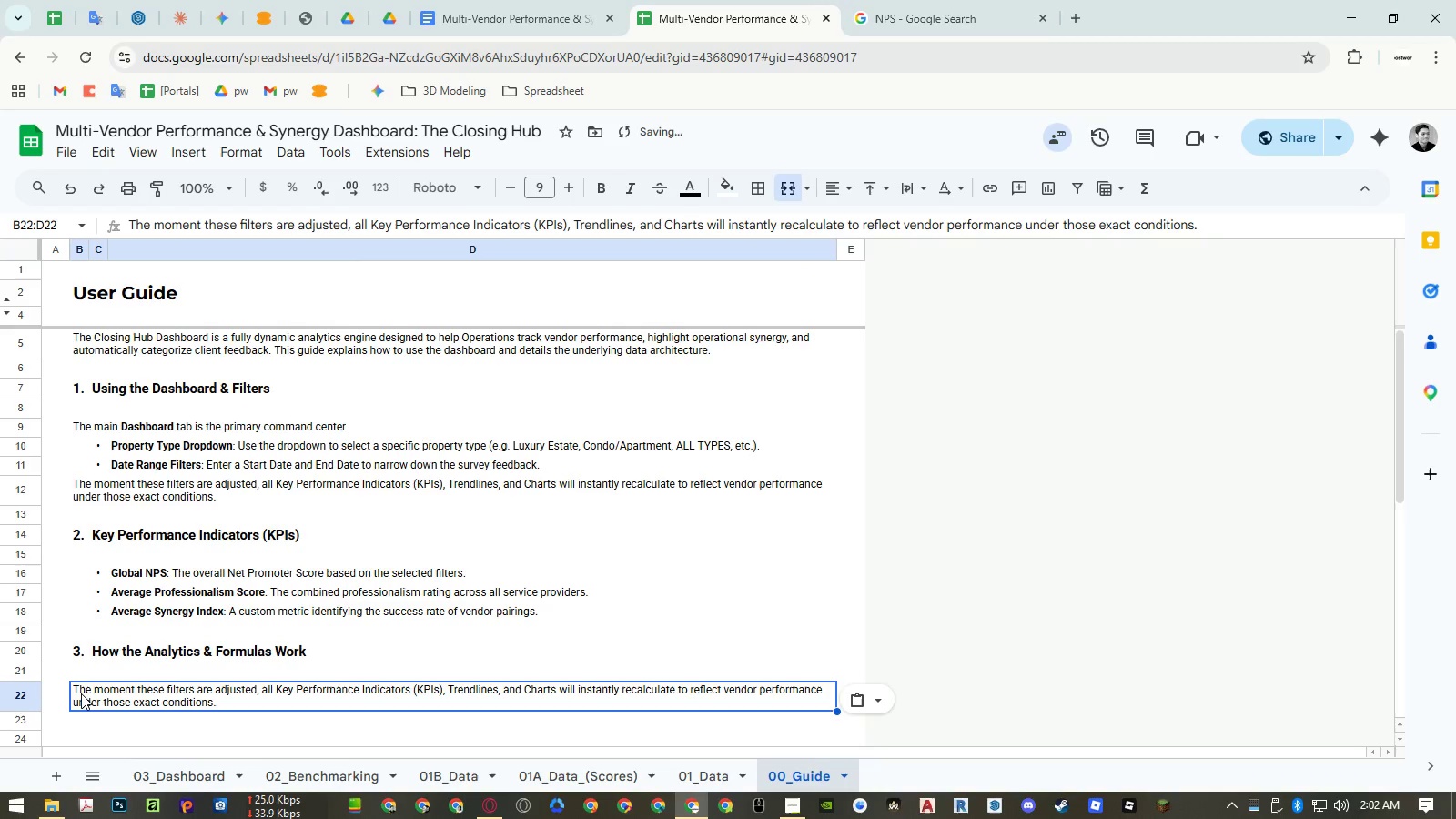 
left_click([81, 693])
 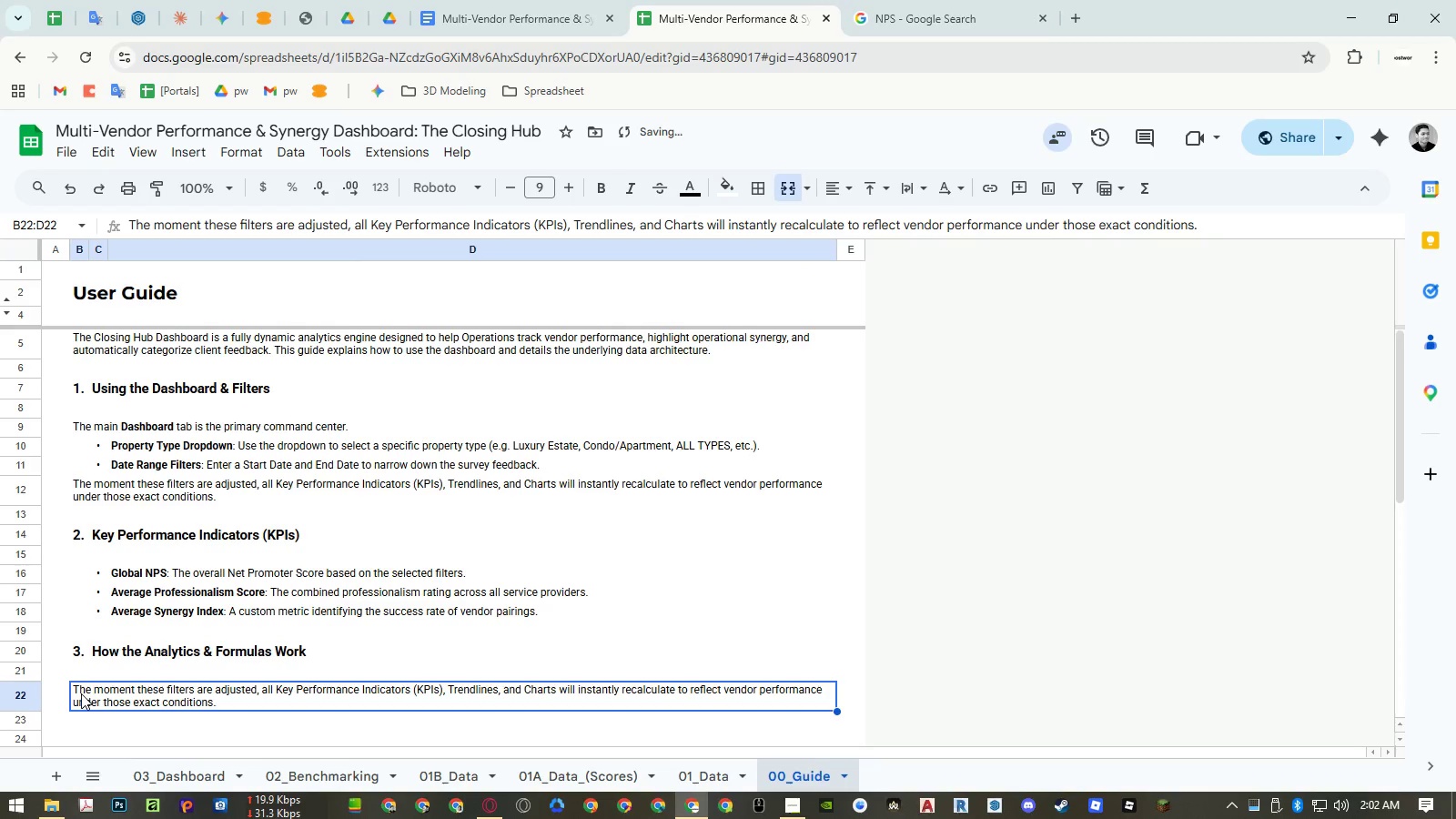 
type(The dashboard relies on several advanced Google Sheets functions to process data automatically.)
 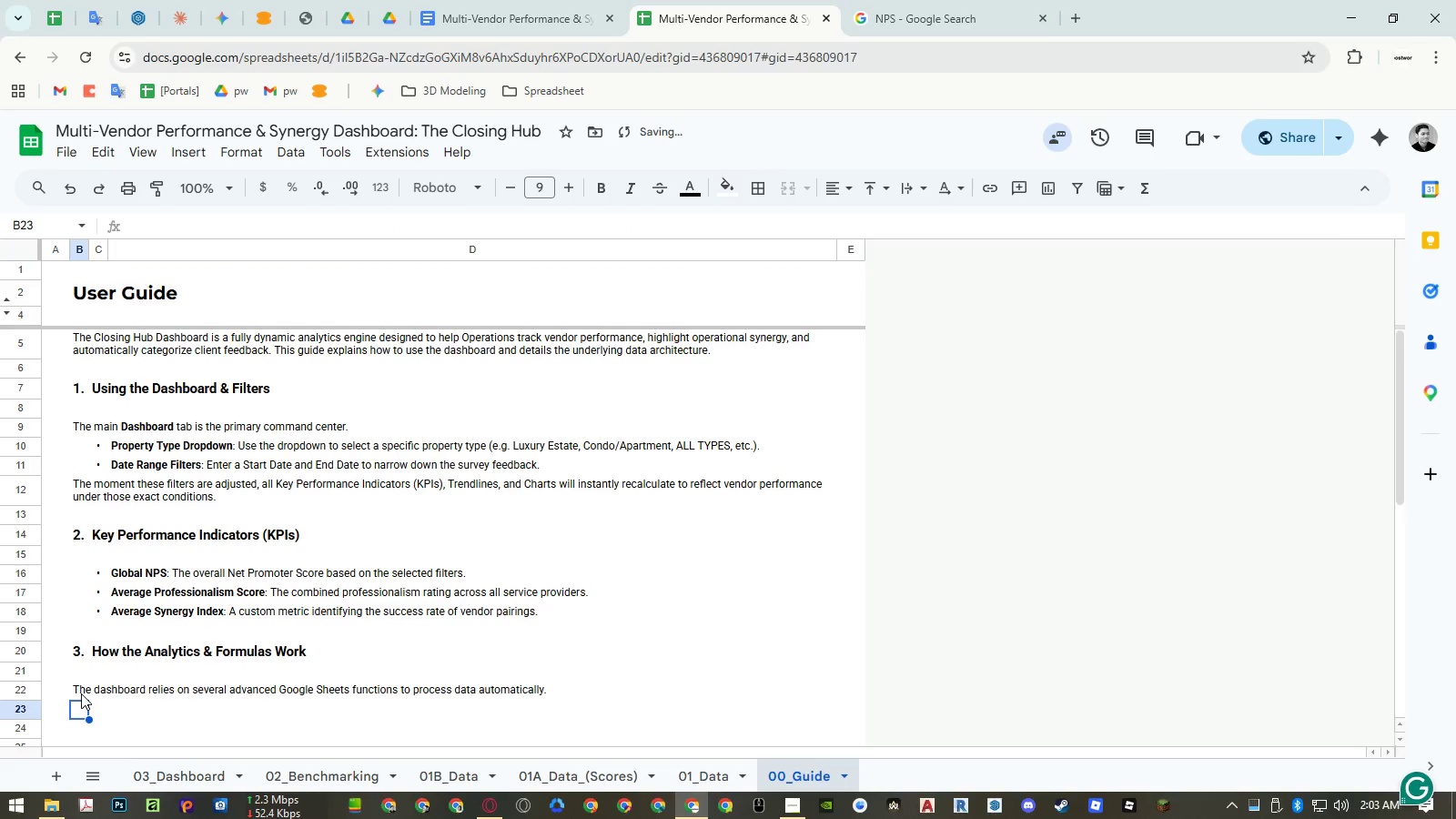 
 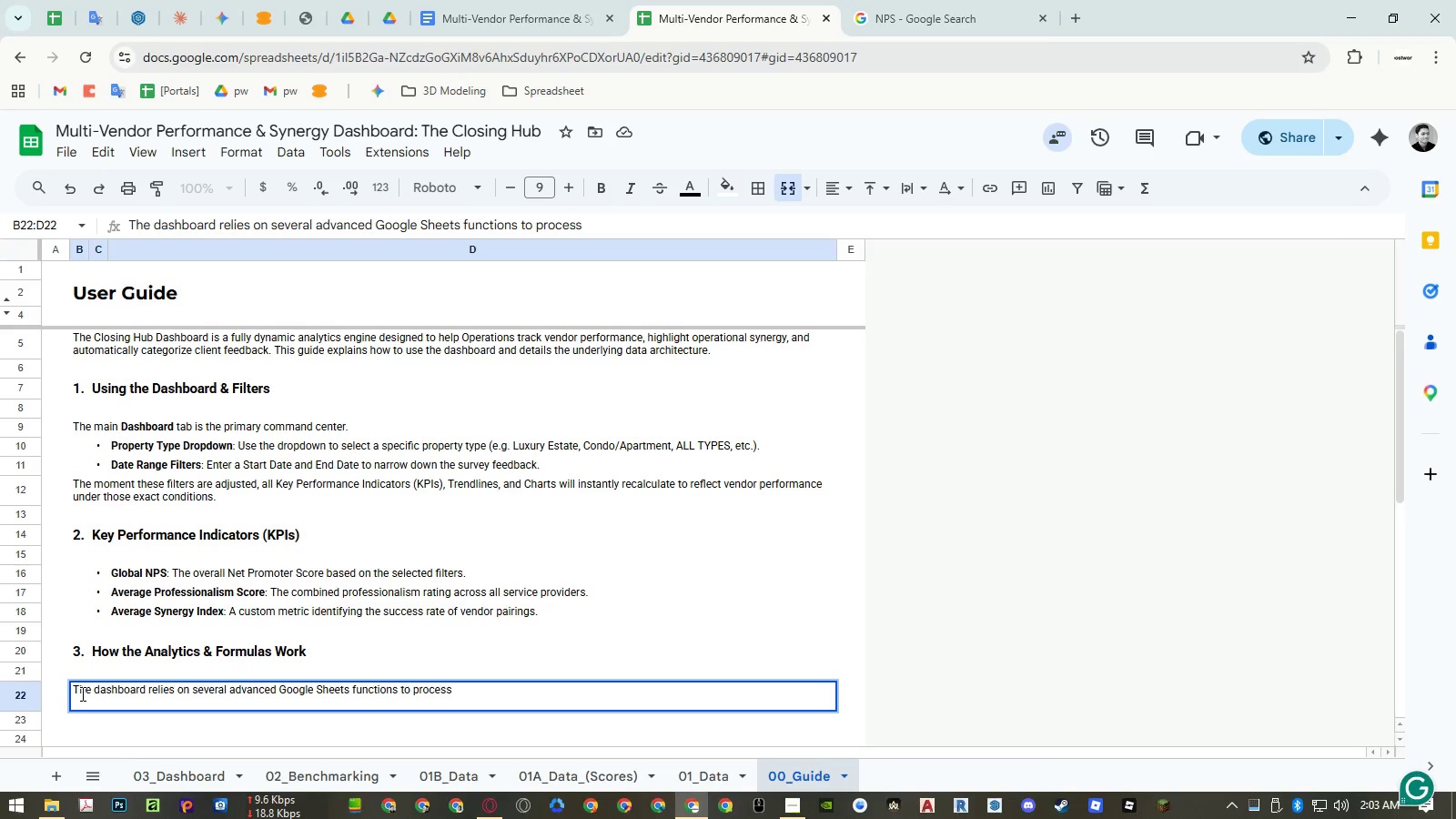 
key(Enter)
 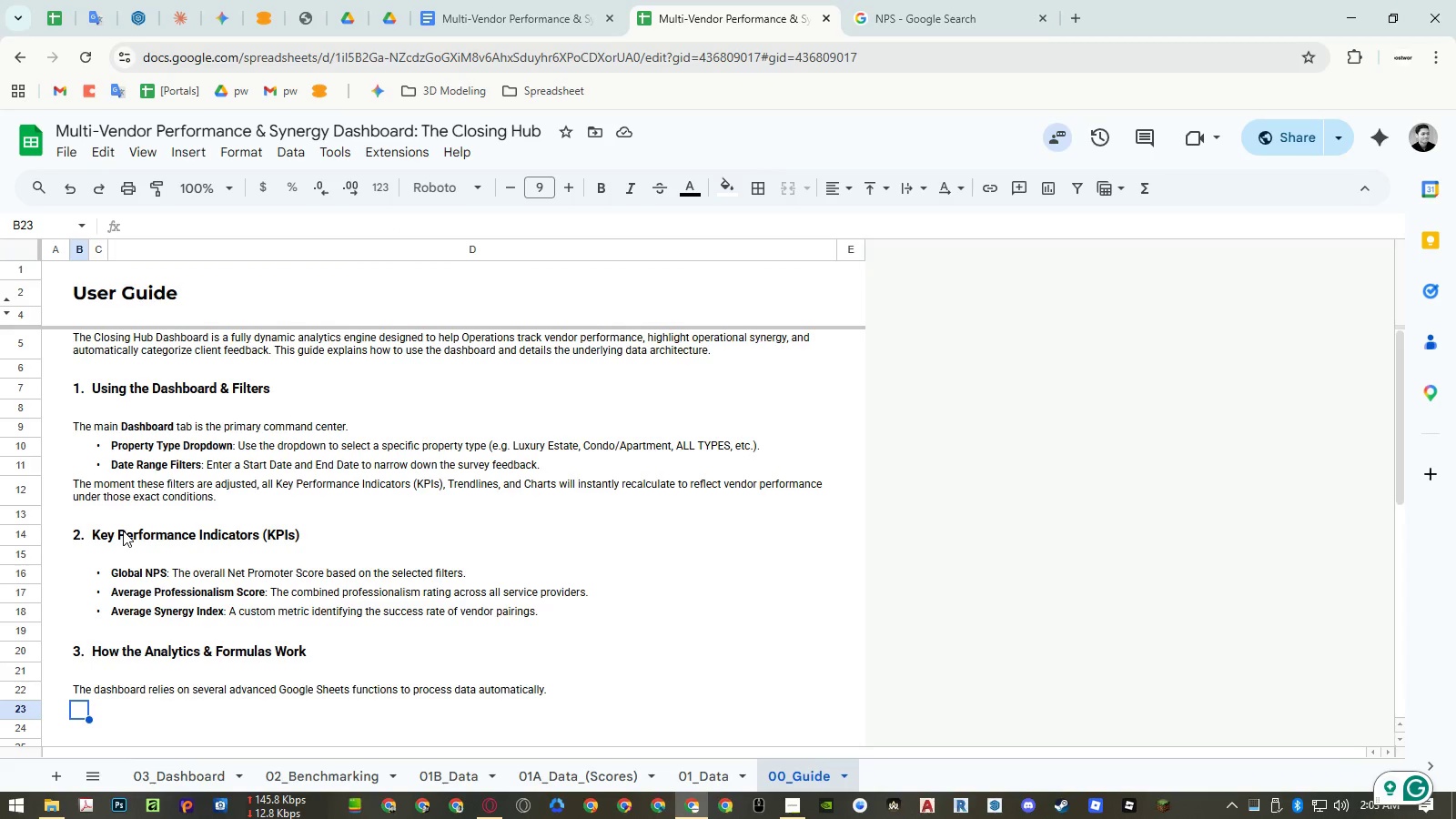 
wait(12.48)
 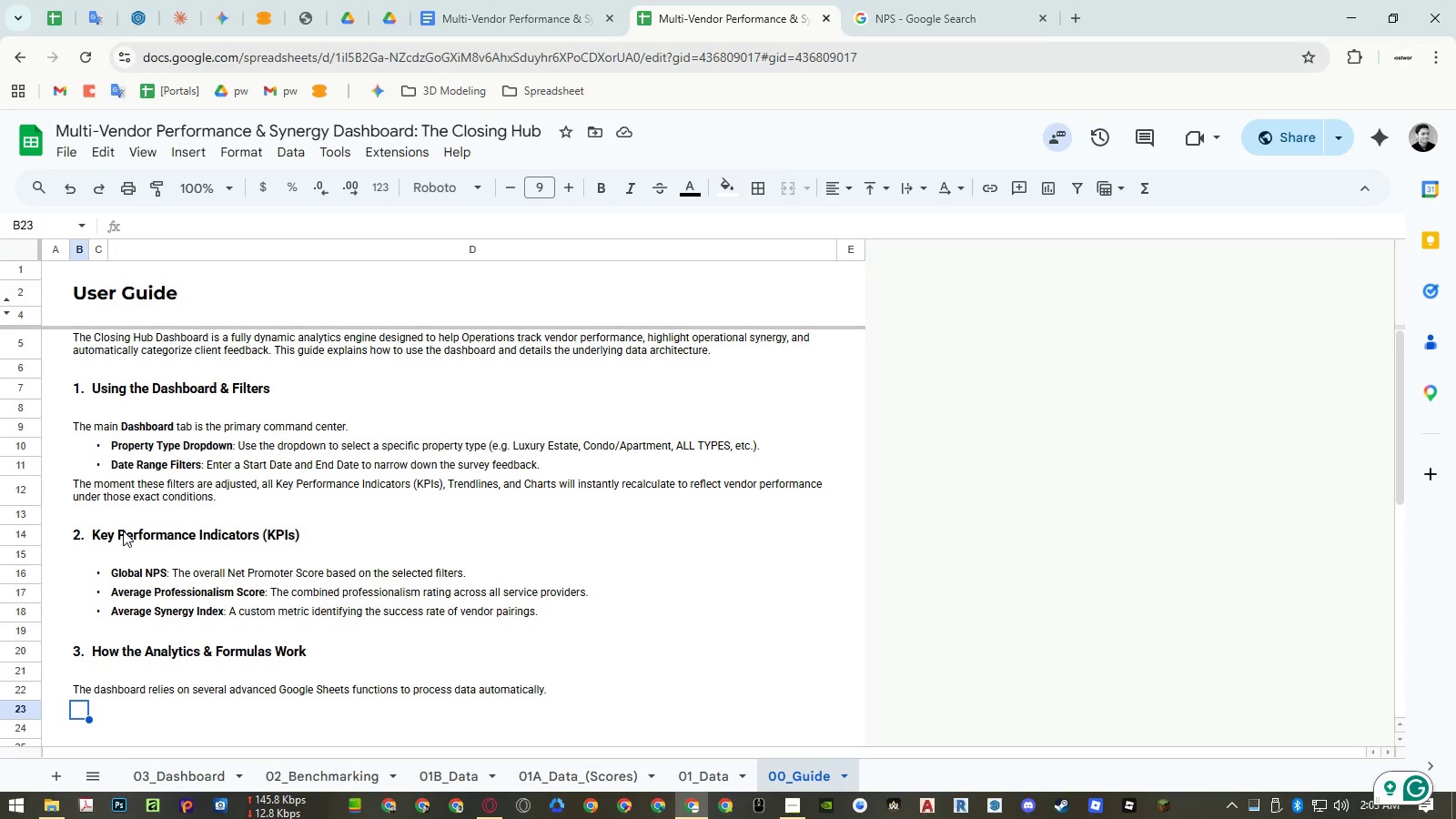 
scroll: coordinate [123, 531], scroll_direction: down, amount: 1.0
 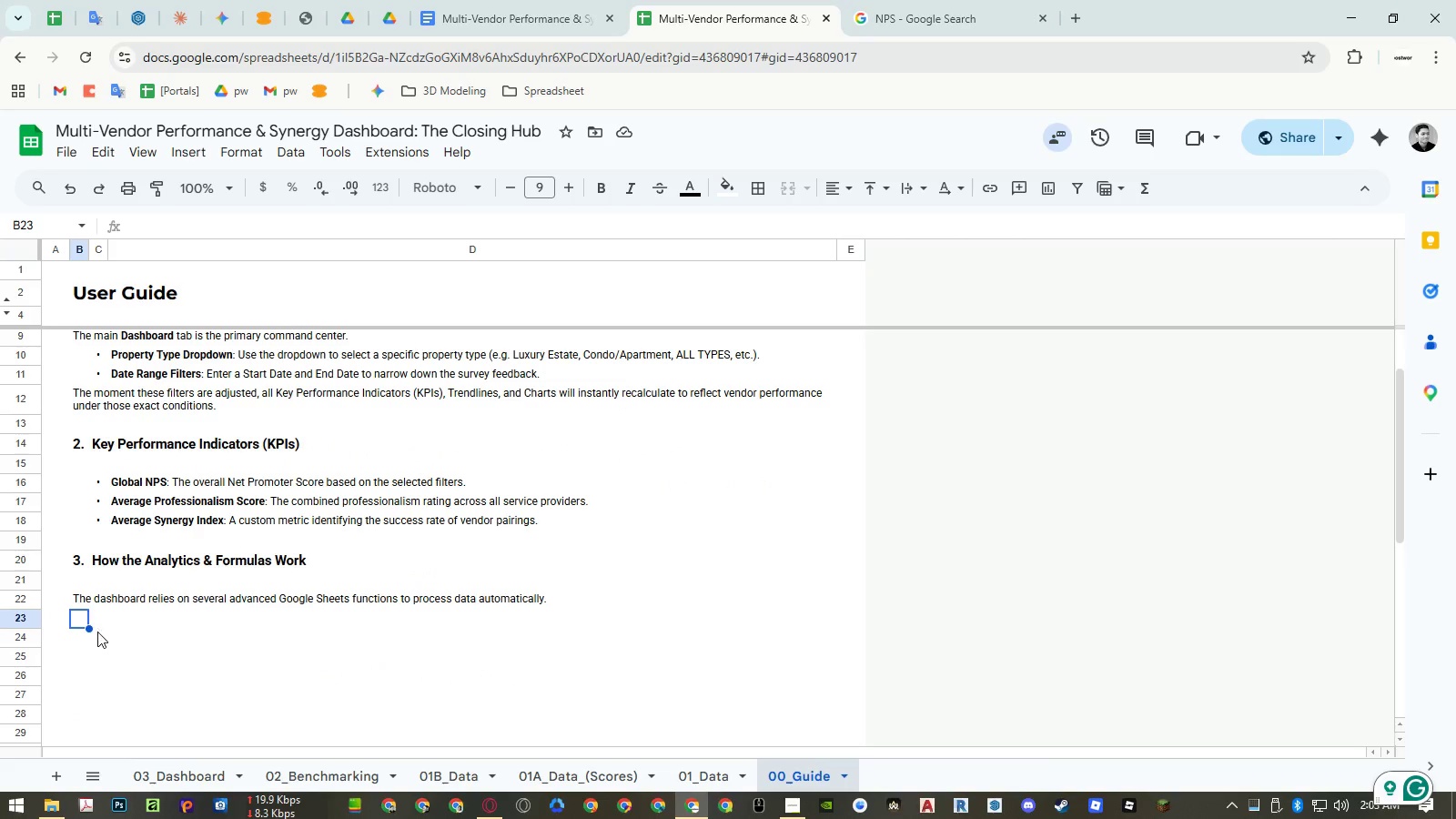 
left_click([91, 636])
 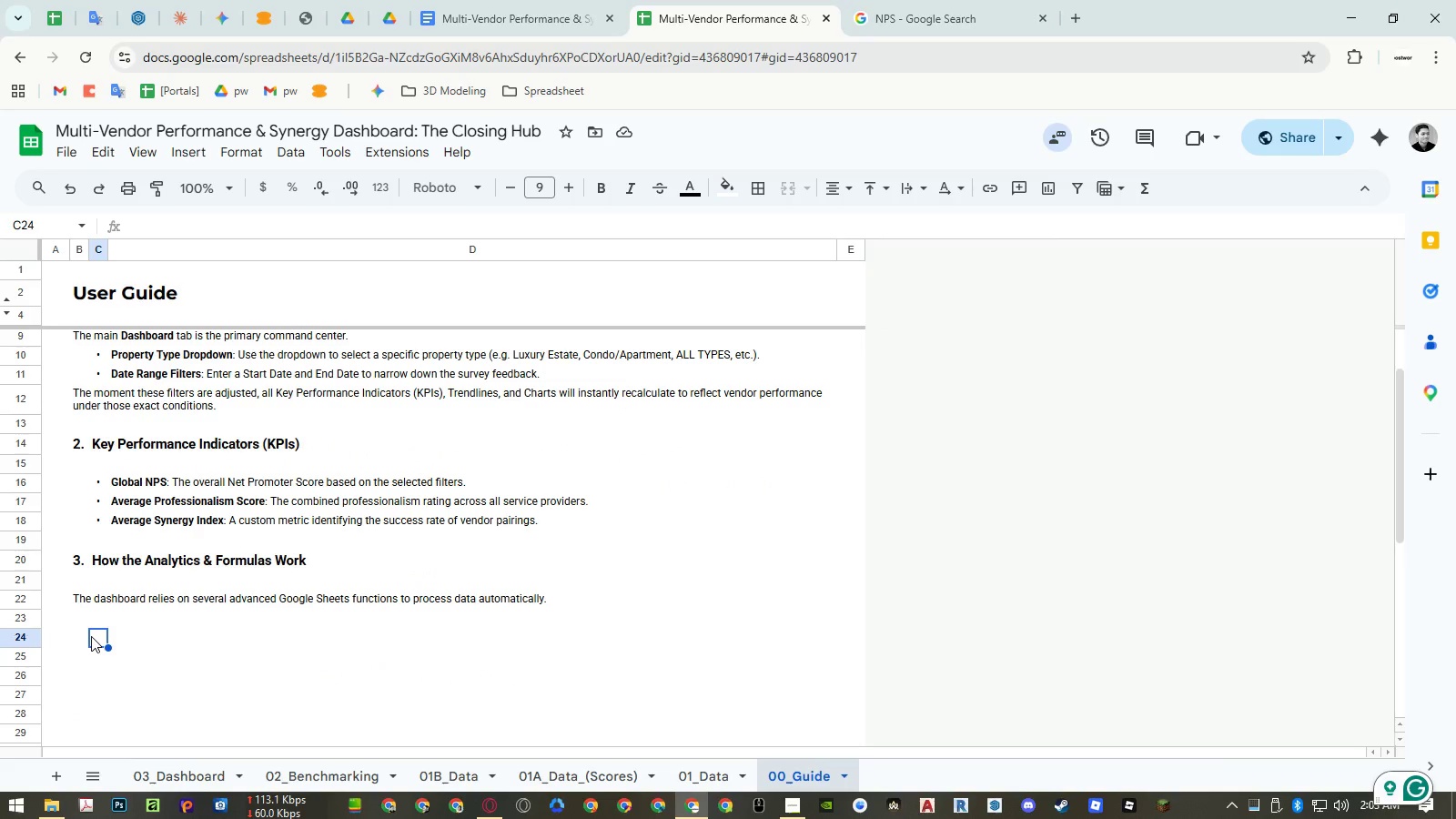 
key(Shift+A)
 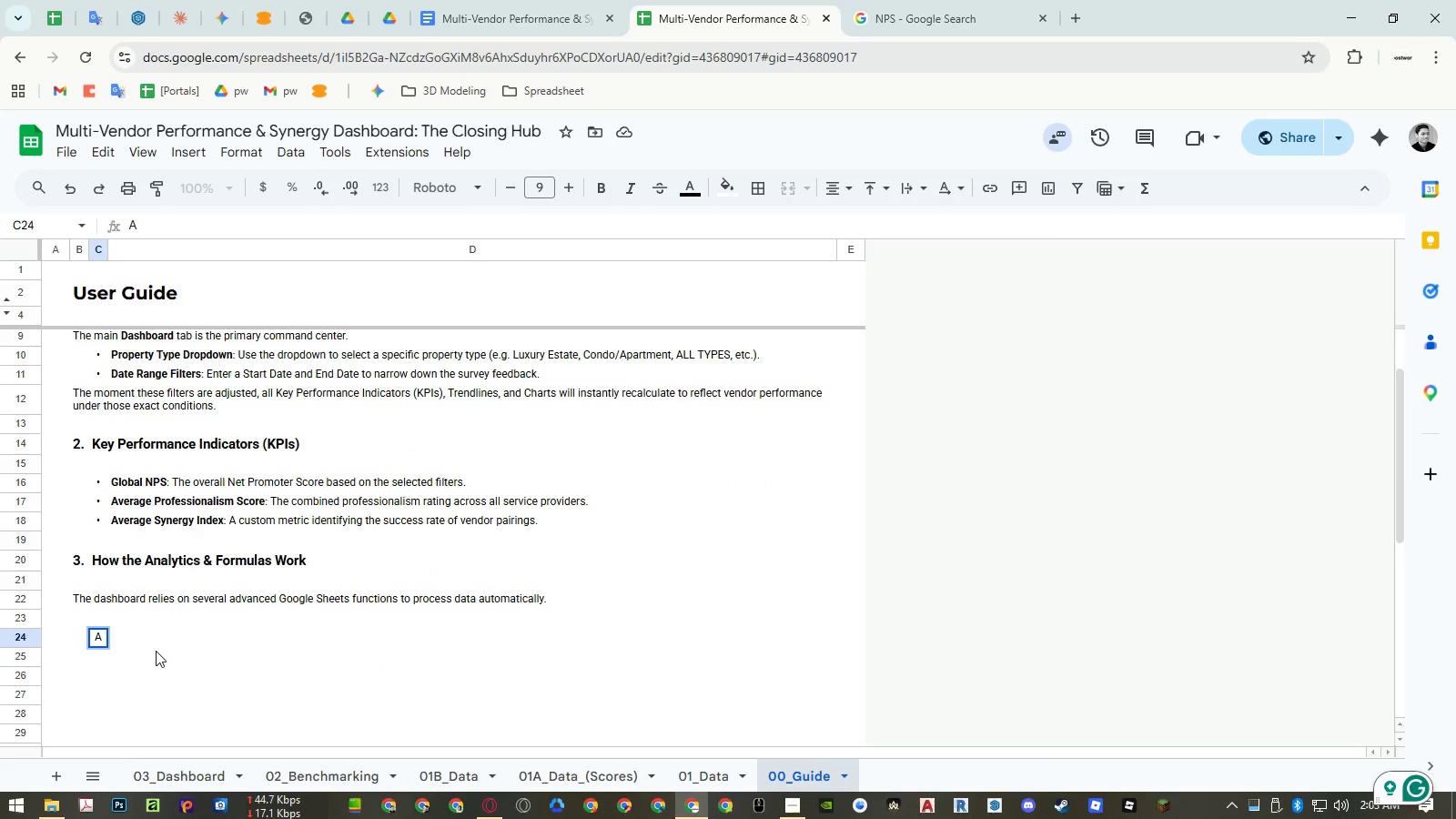 
left_click([156, 651])
 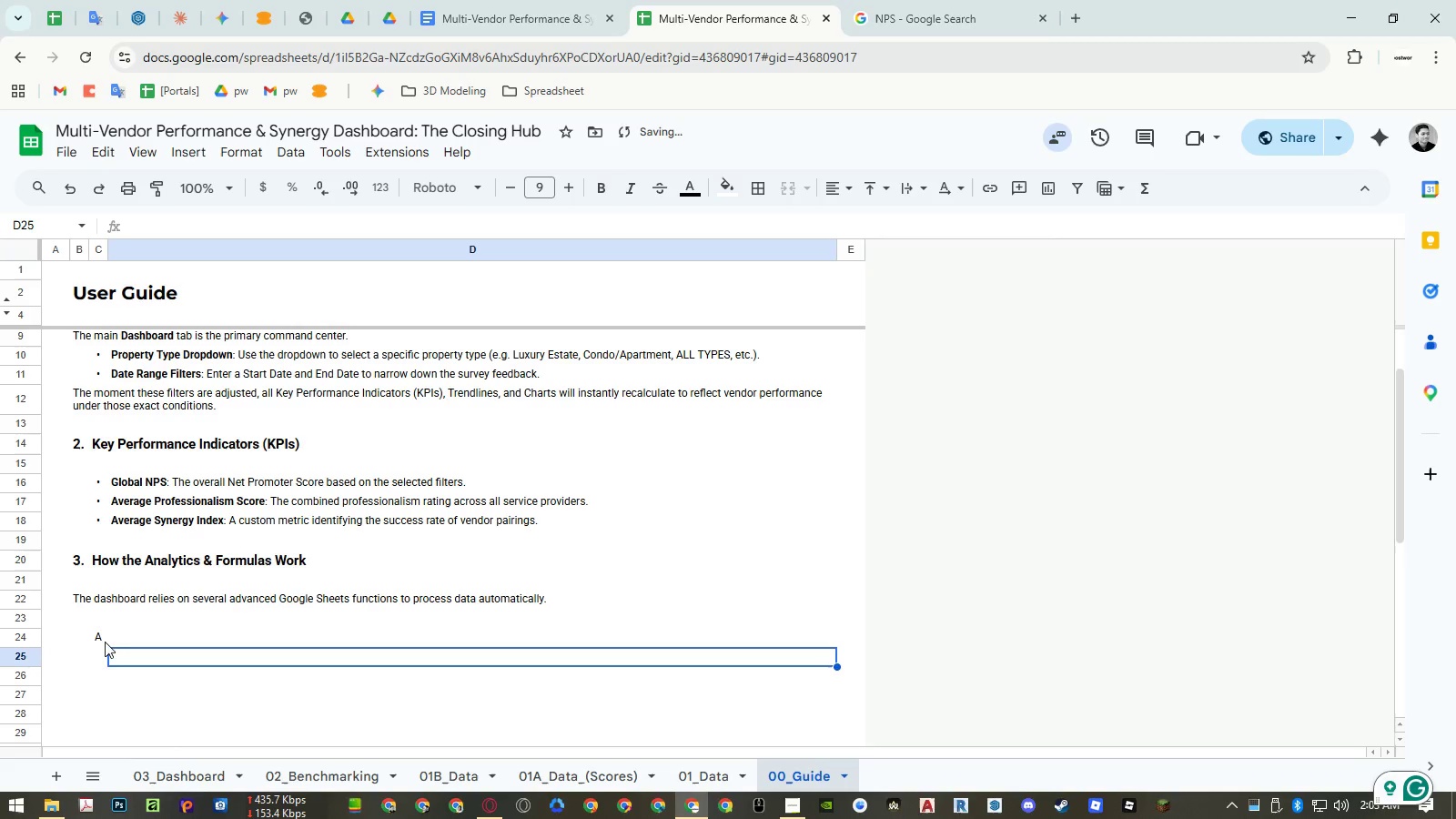 
left_click([25, 640])
 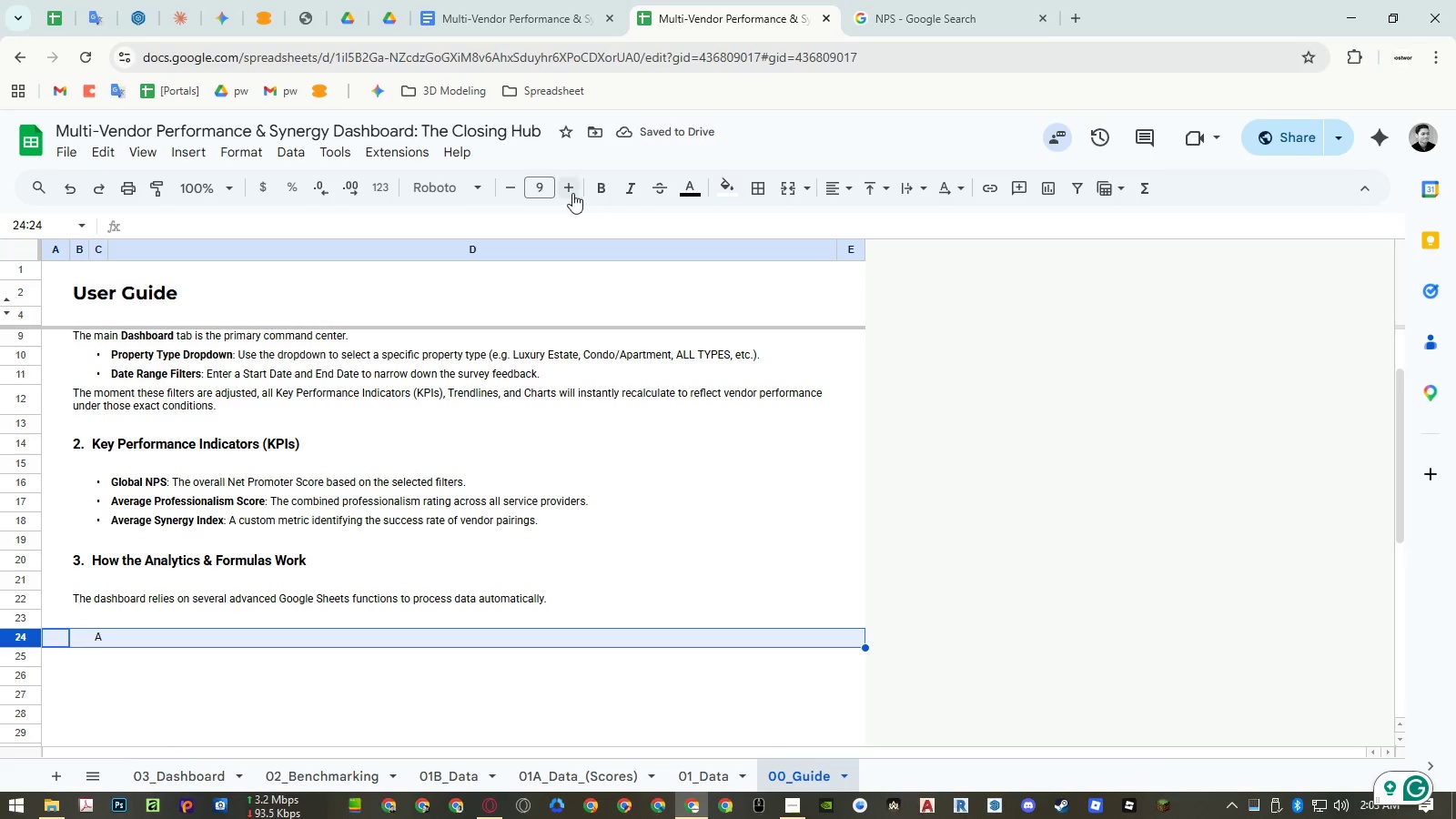 
left_click([570, 188])
 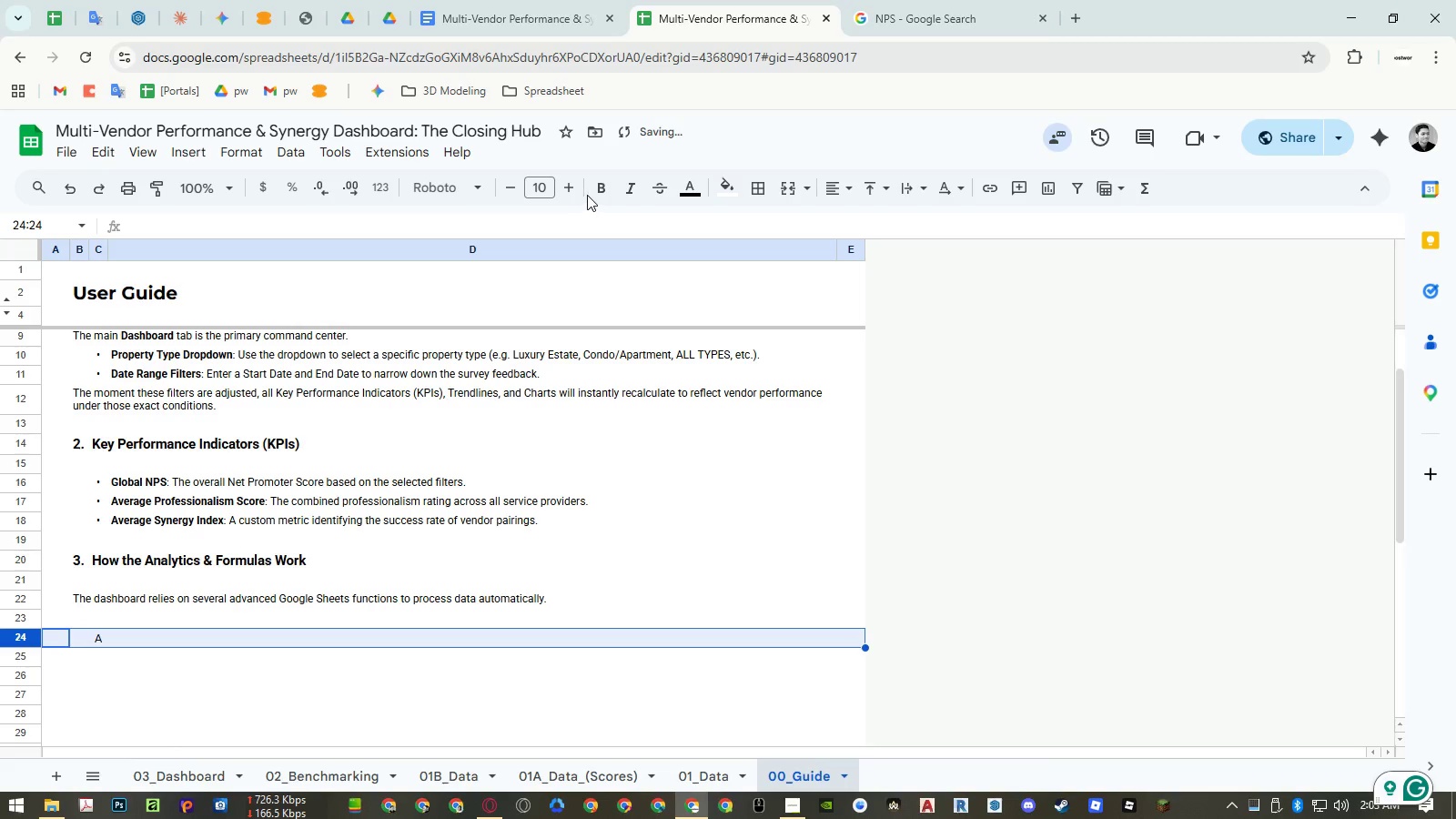 
left_click([596, 187])
 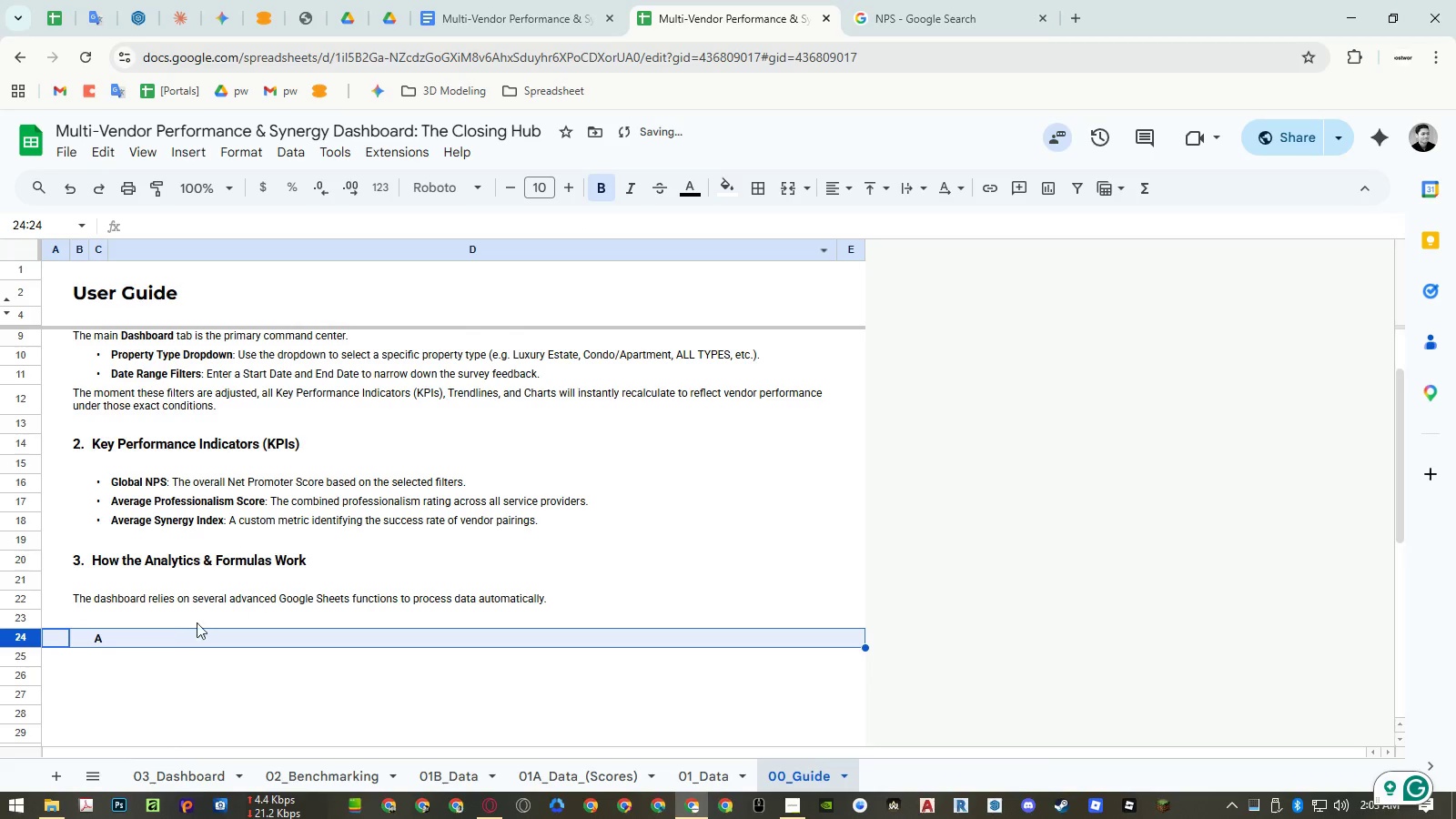 
left_click([157, 637])
 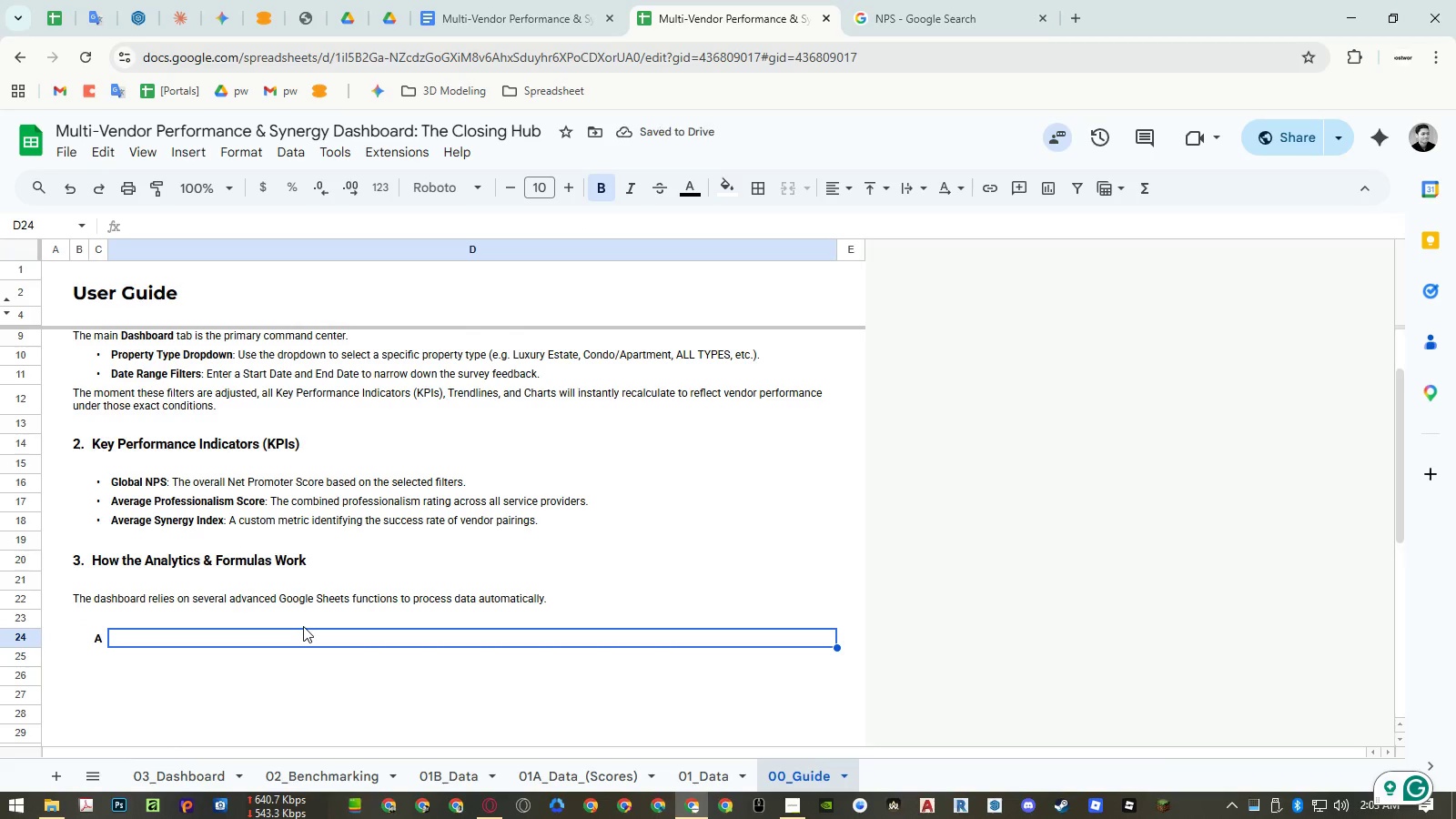 
type(The Sinergy Index)
 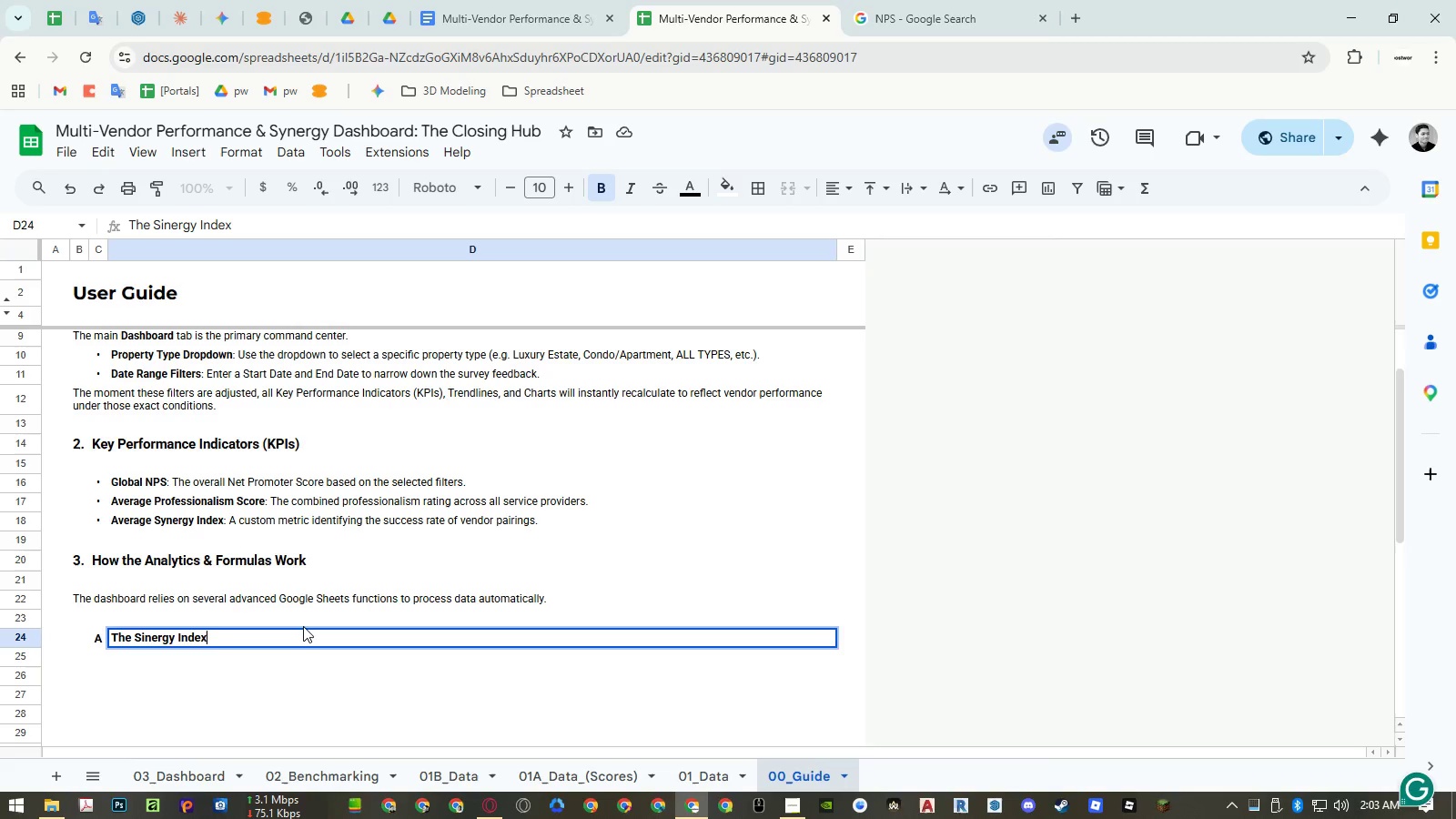 
key(Enter)
 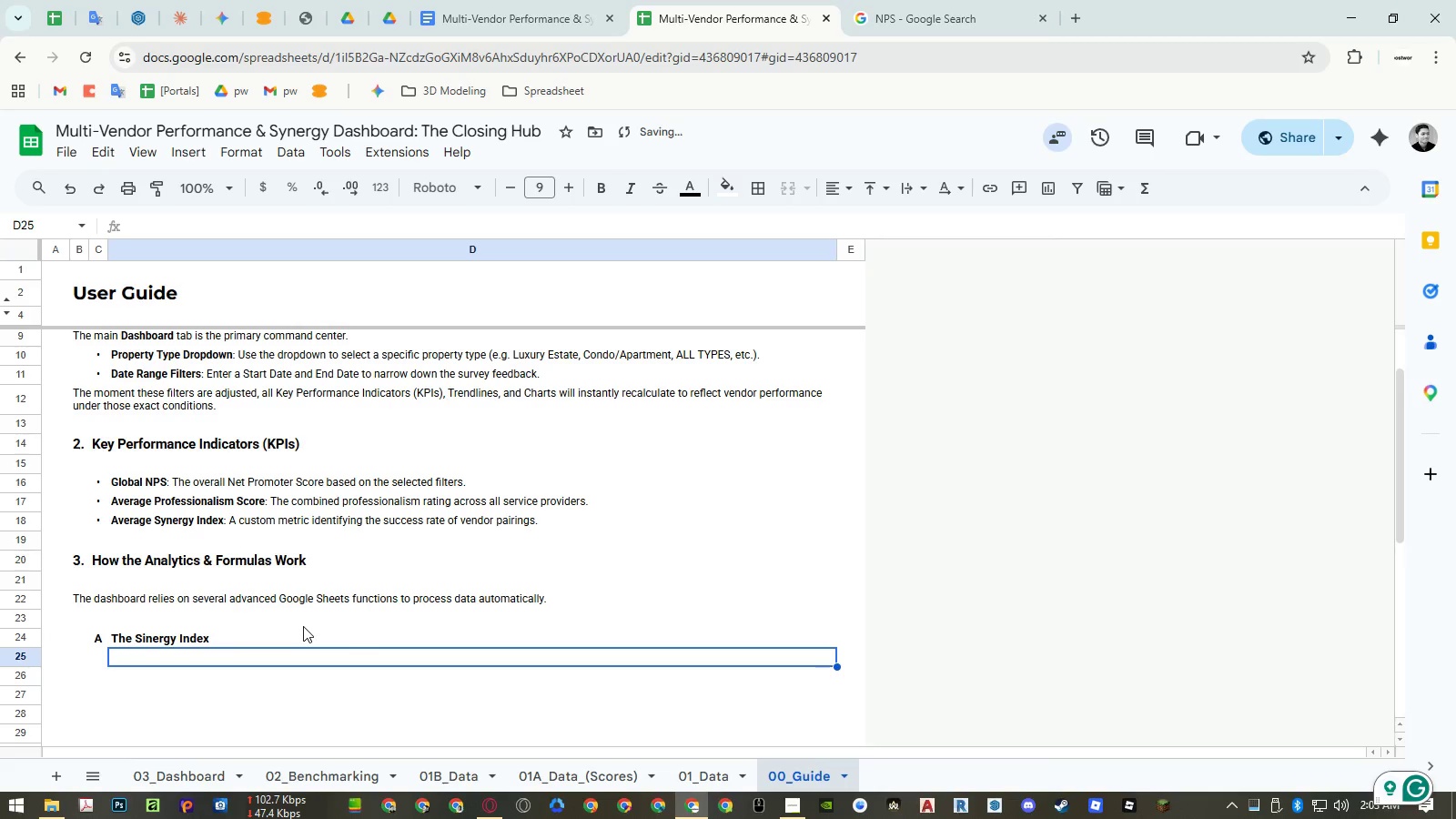 
key(ArrowUp)
 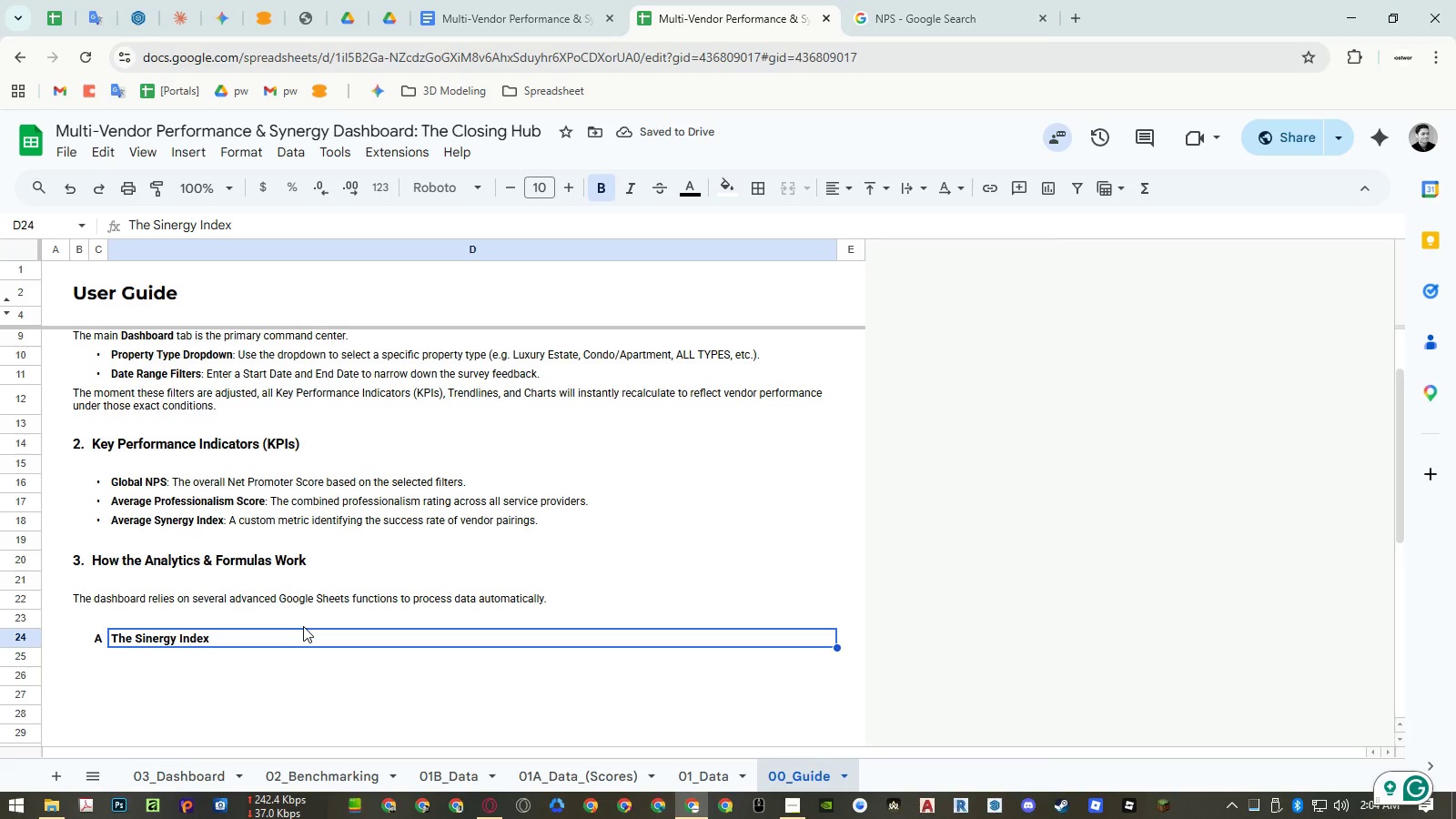 
key(ArrowDown)
 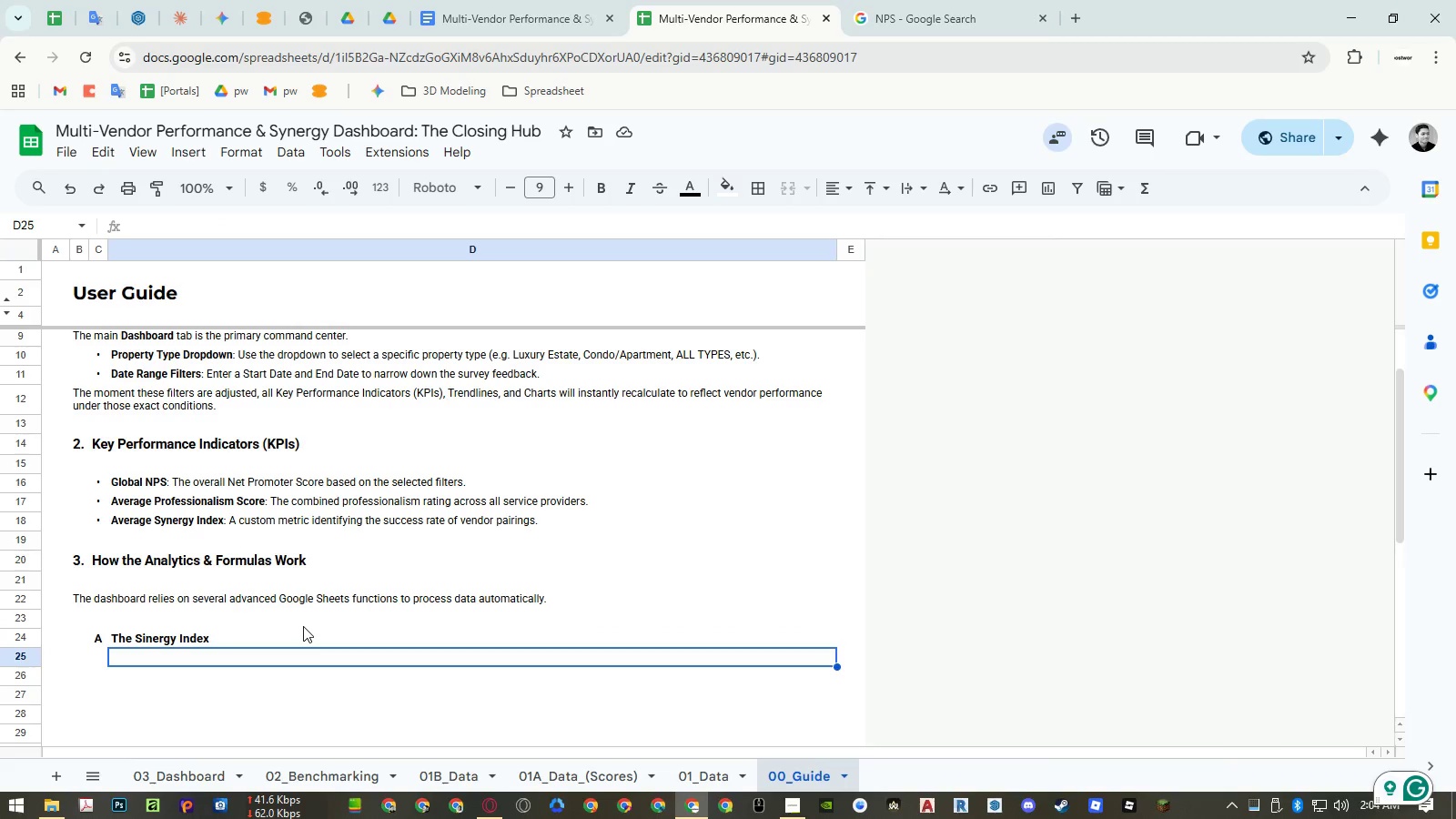 
key(ArrowDown)
 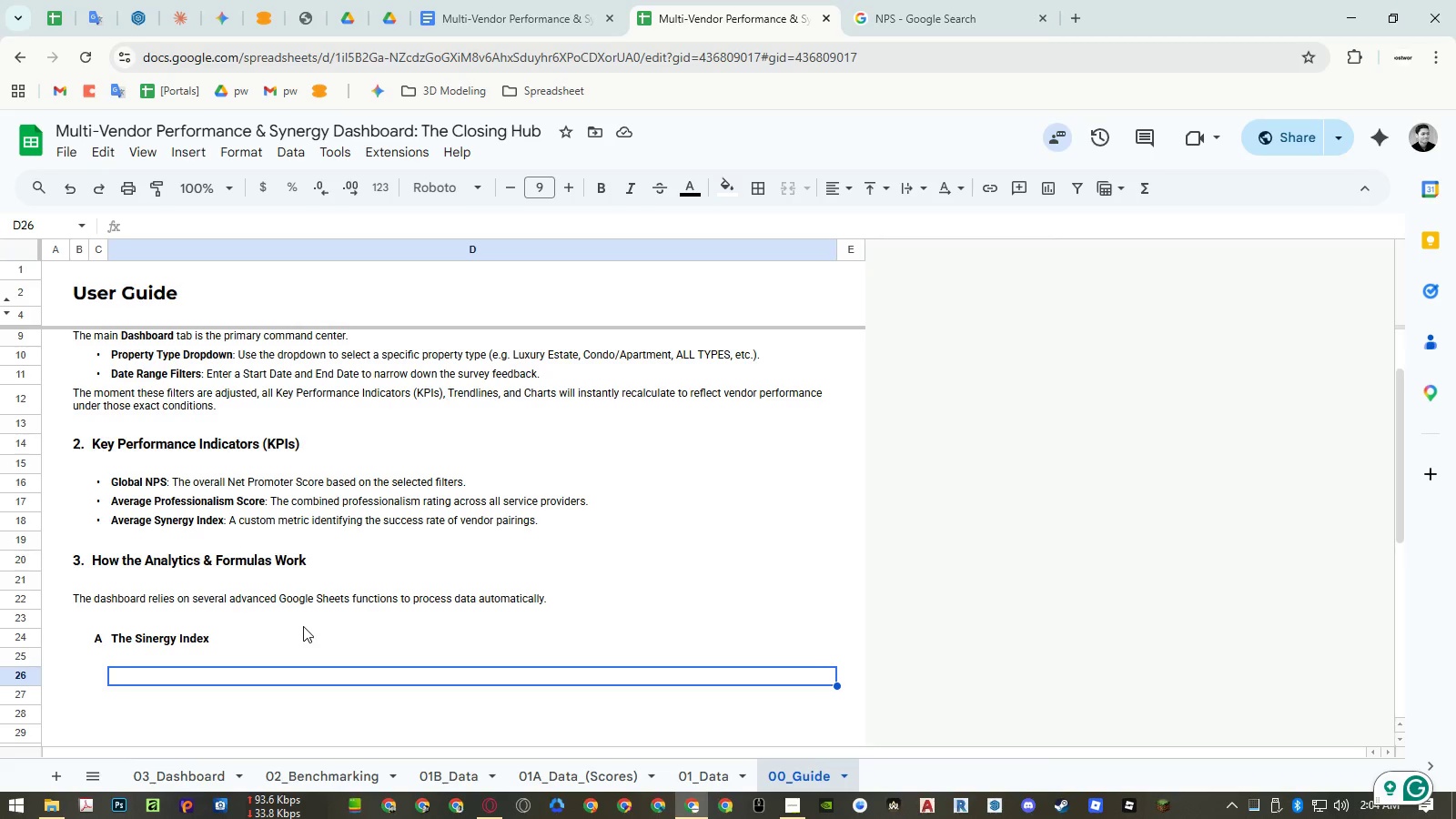 
key(ArrowLeft)
 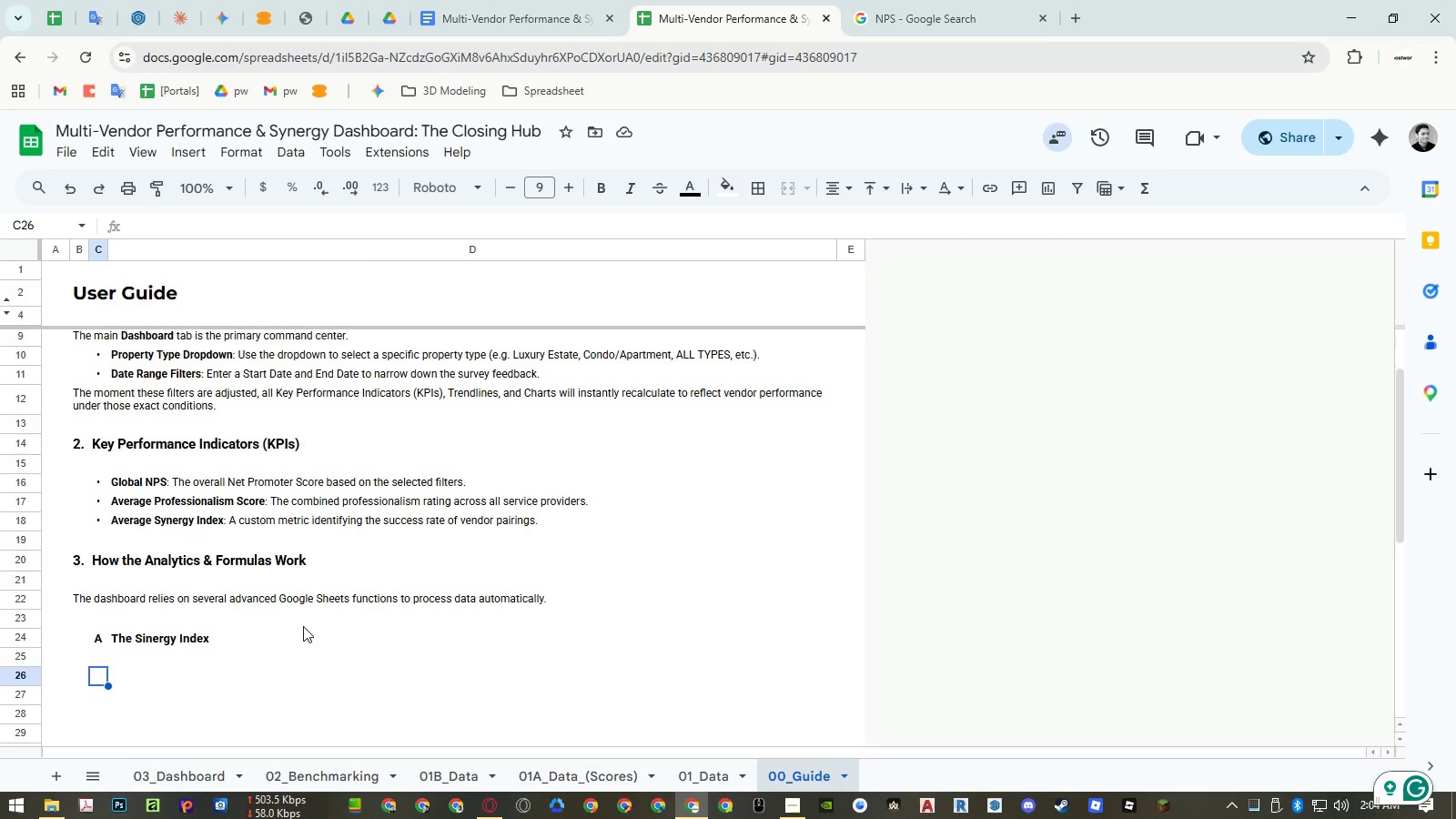 
hold_key(key=ShiftLeft, duration=0.48)
 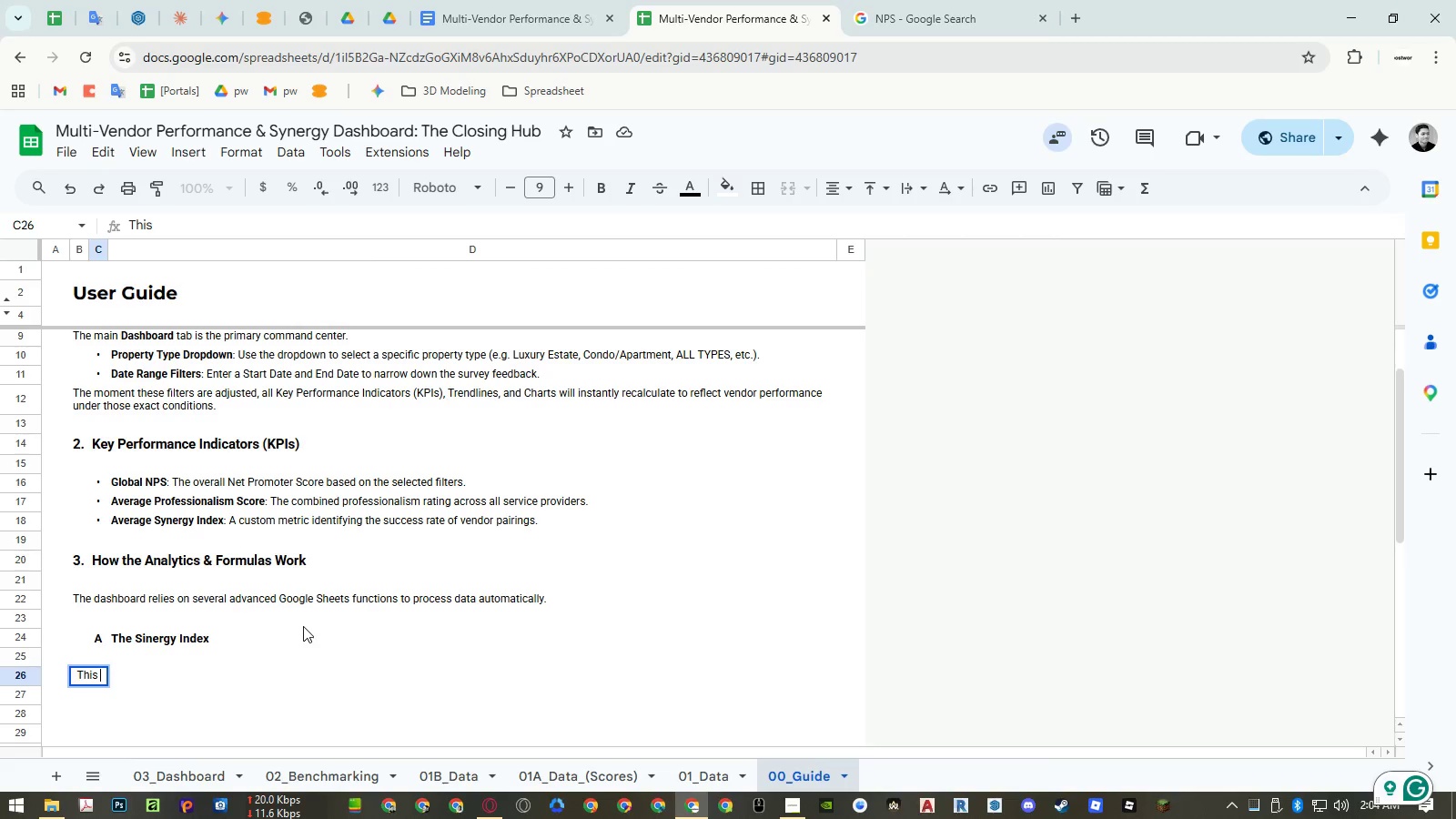 
type(this f)
key(Escape)
 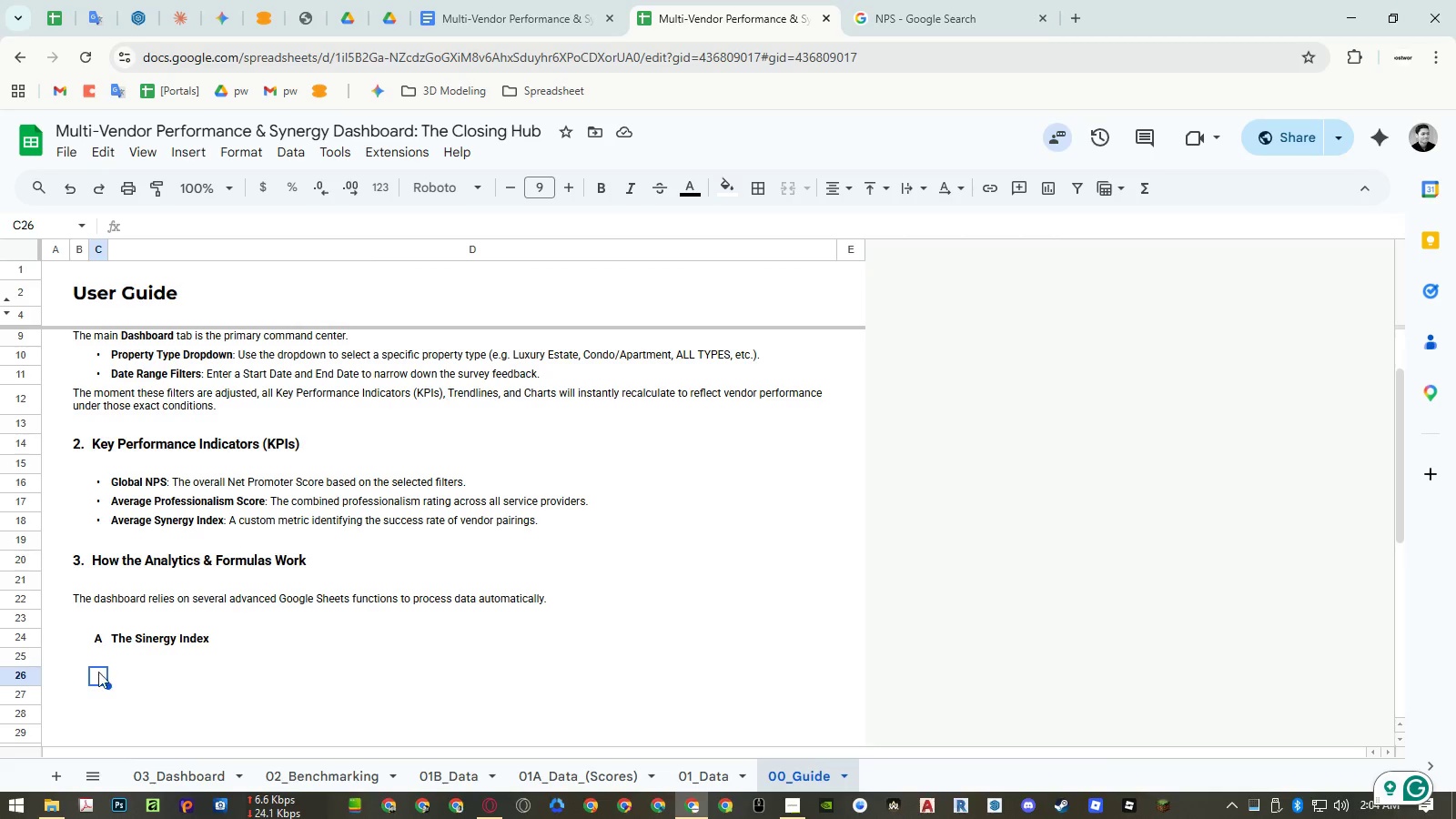 
left_click_drag(start_coordinate=[97, 672], to_coordinate=[125, 674])
 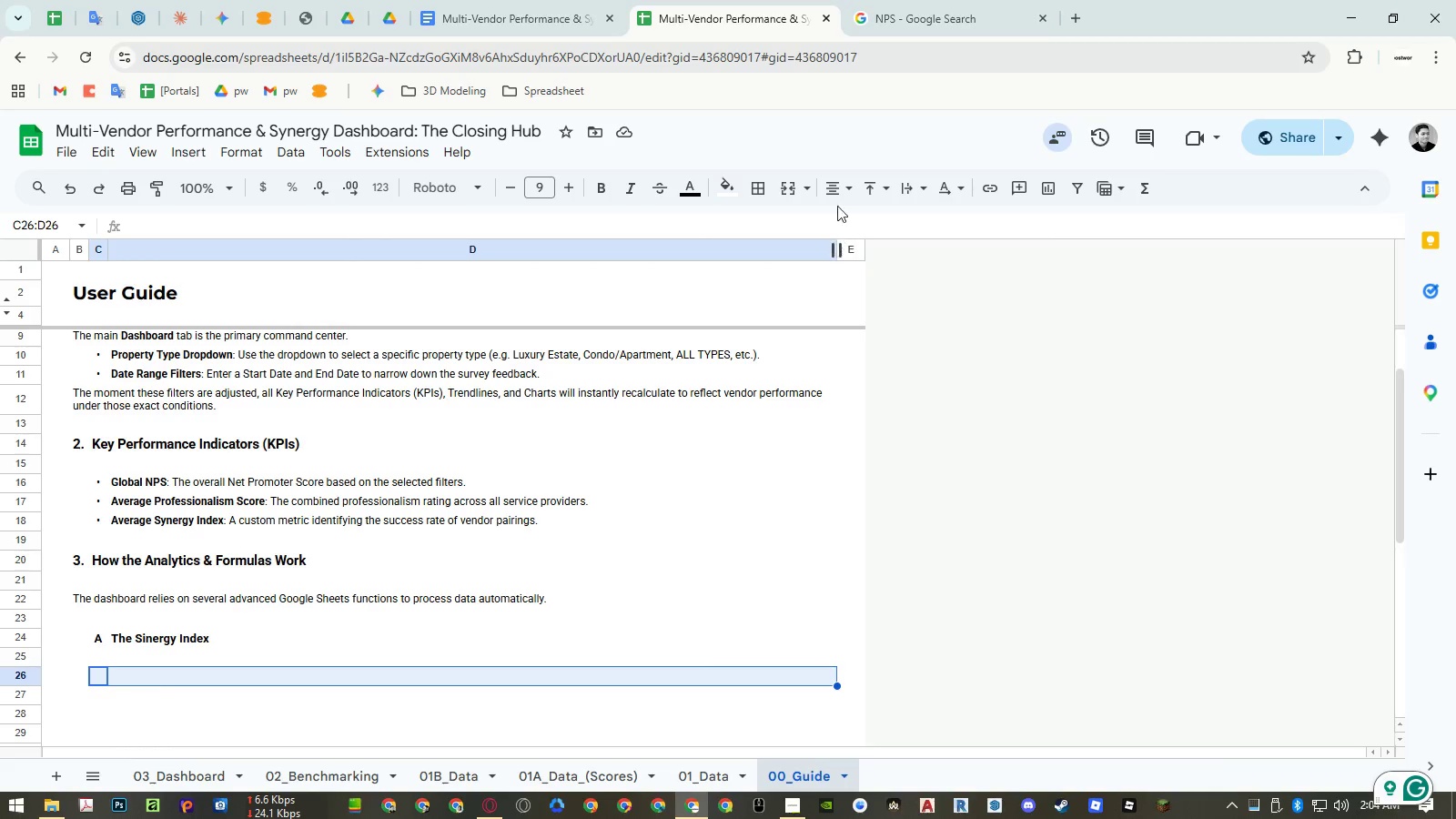 
left_click([835, 188])
 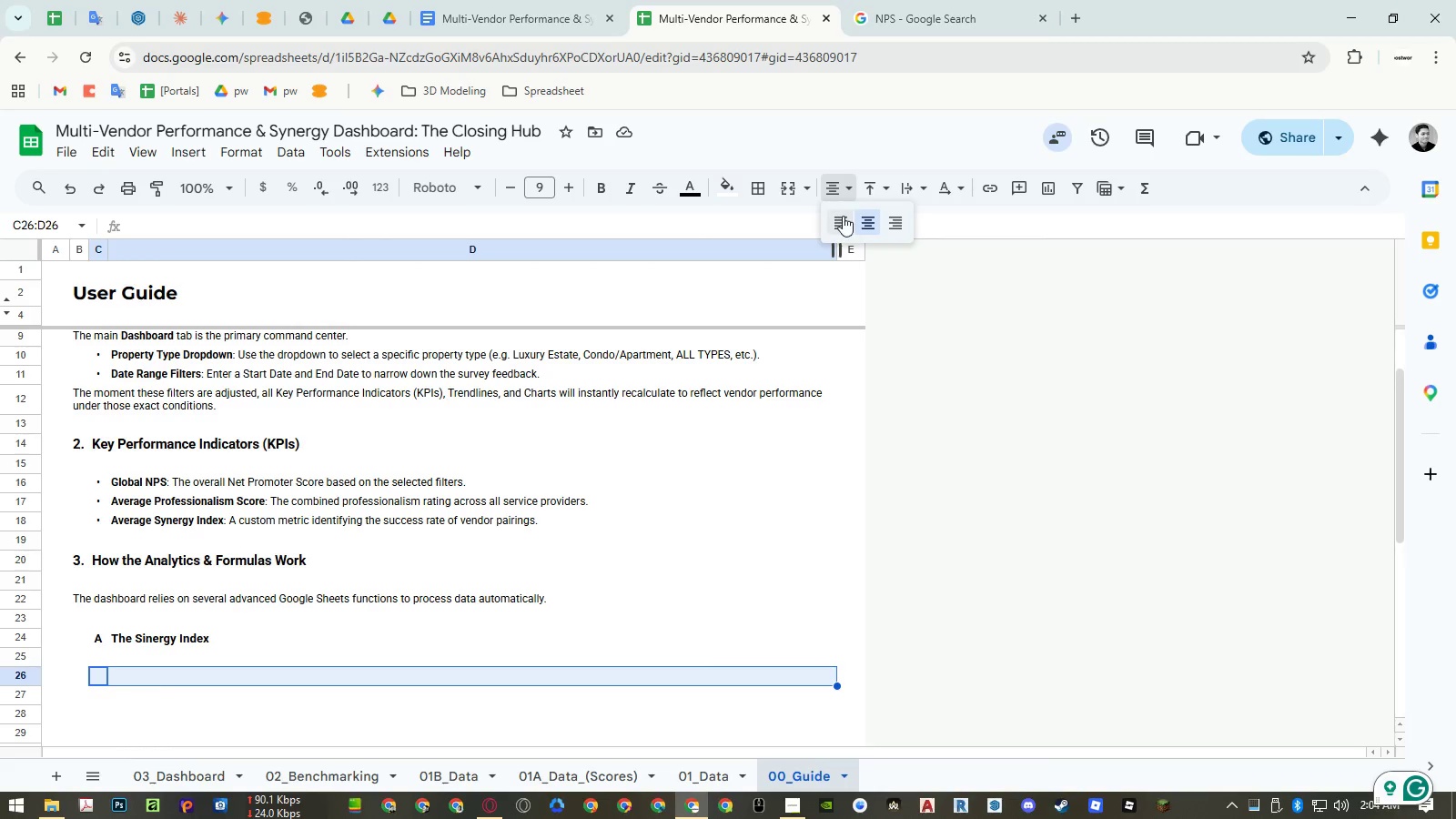 
double_click([843, 217])
 